 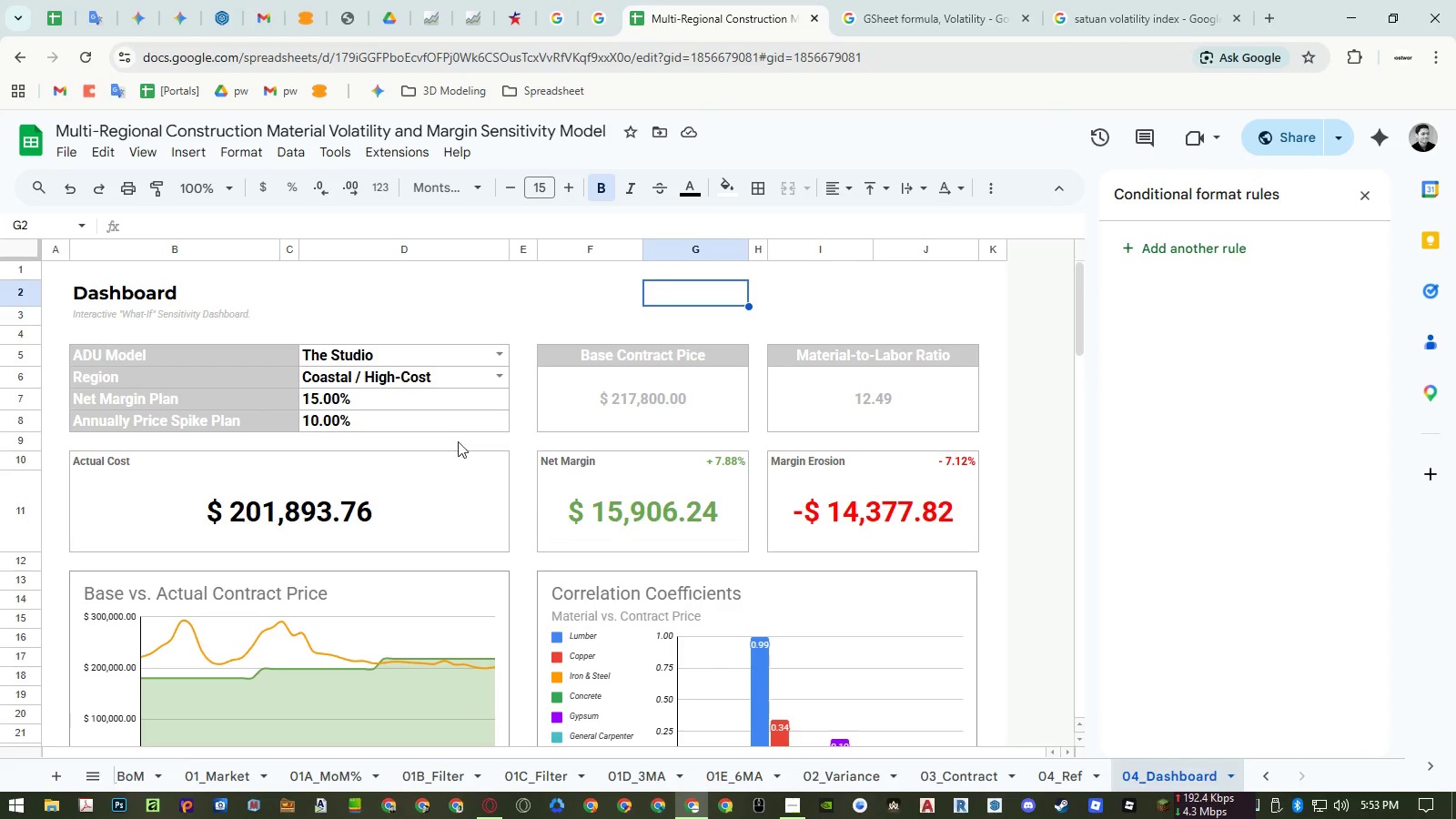 
left_click([504, 349])
 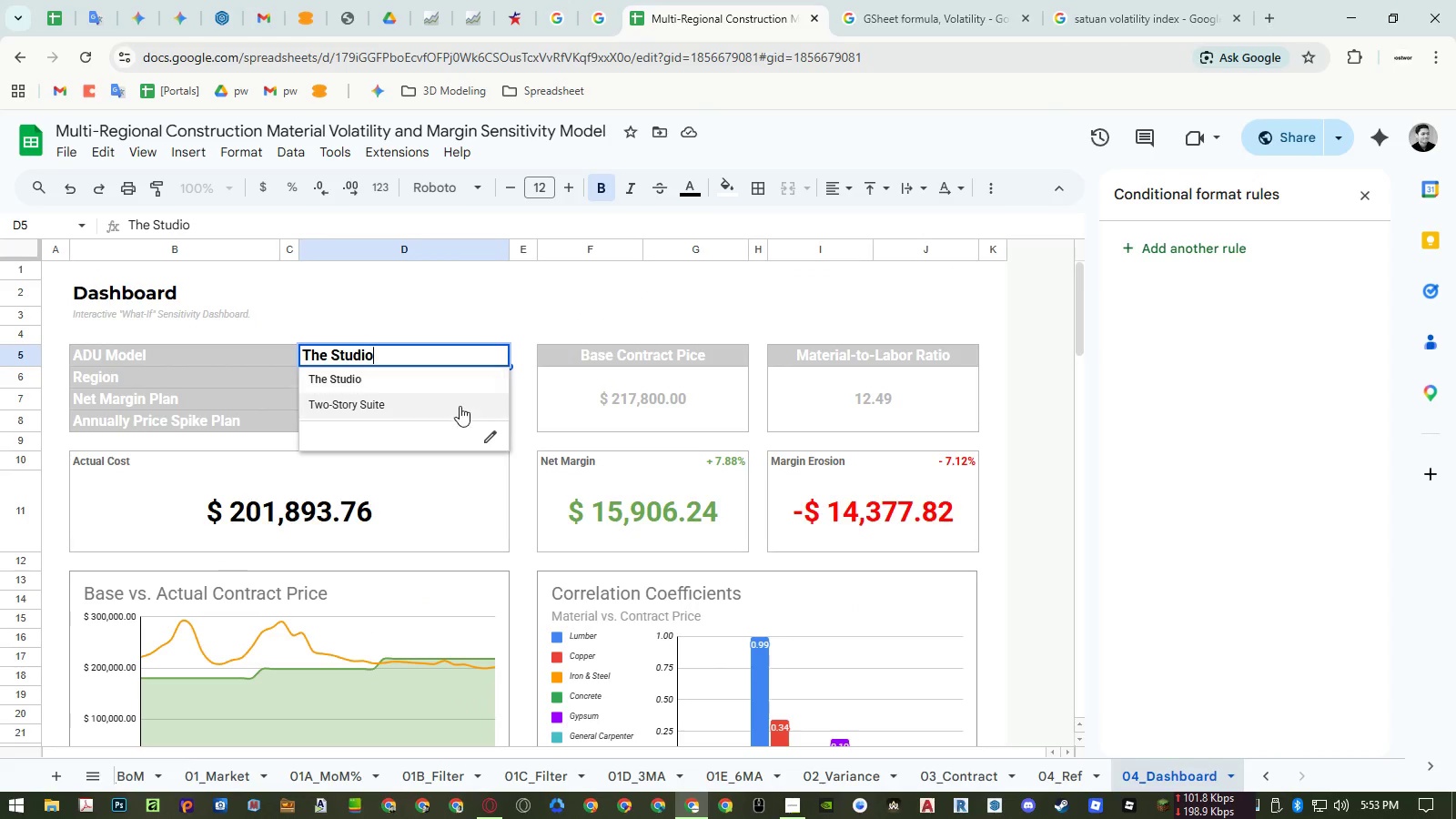 
left_click([459, 407])
 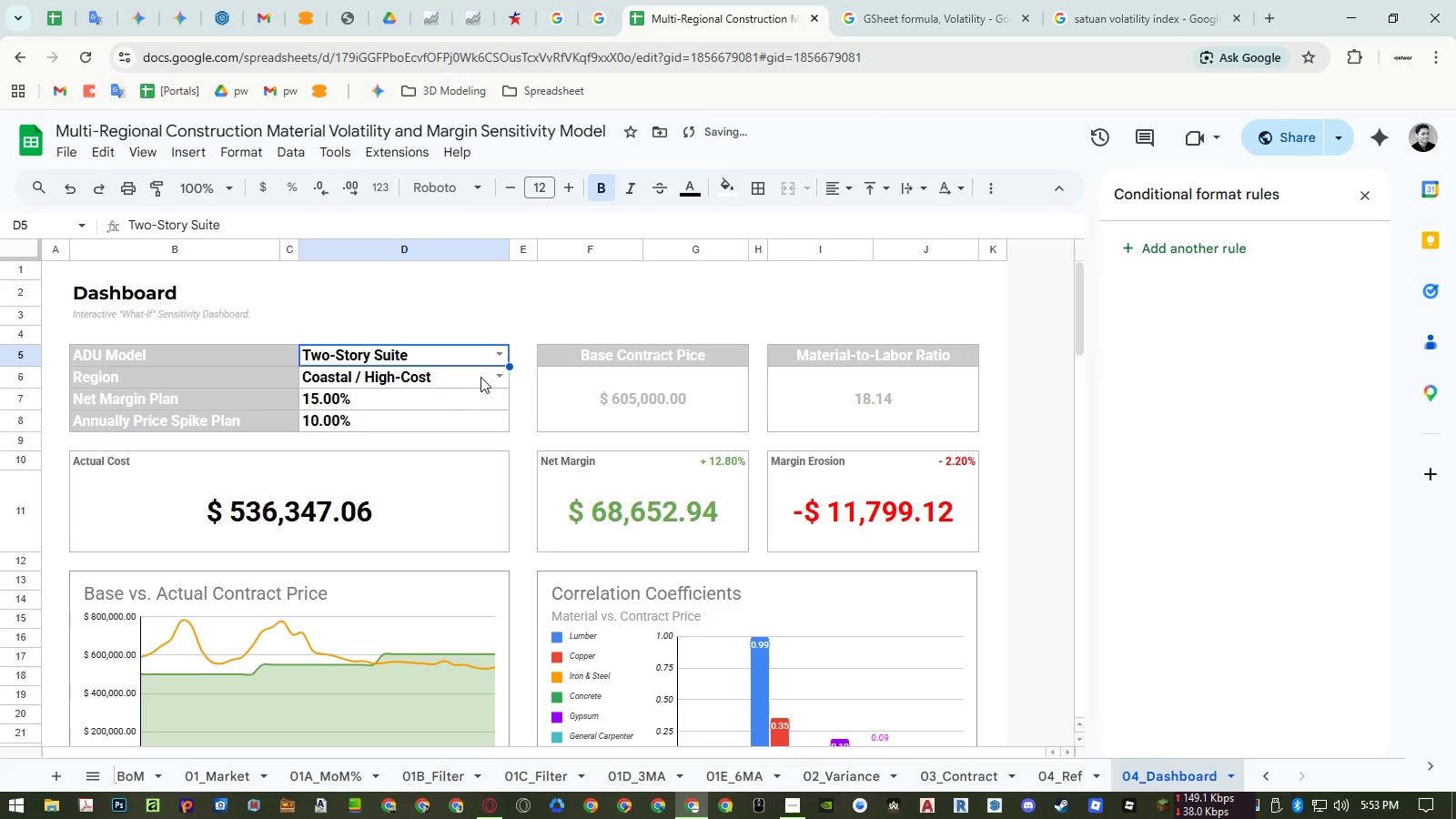 
left_click([494, 358])
 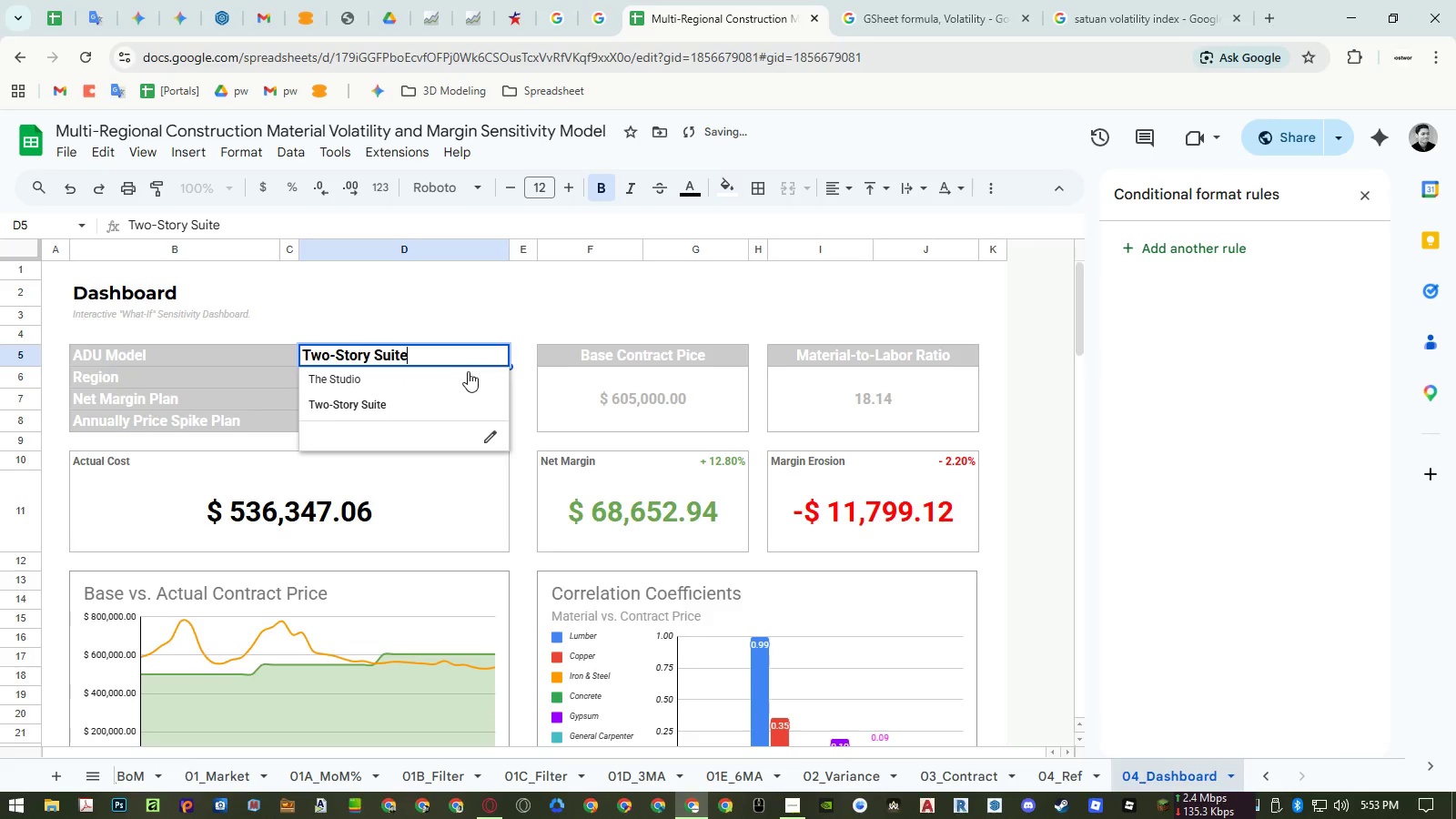 
double_click([463, 375])
 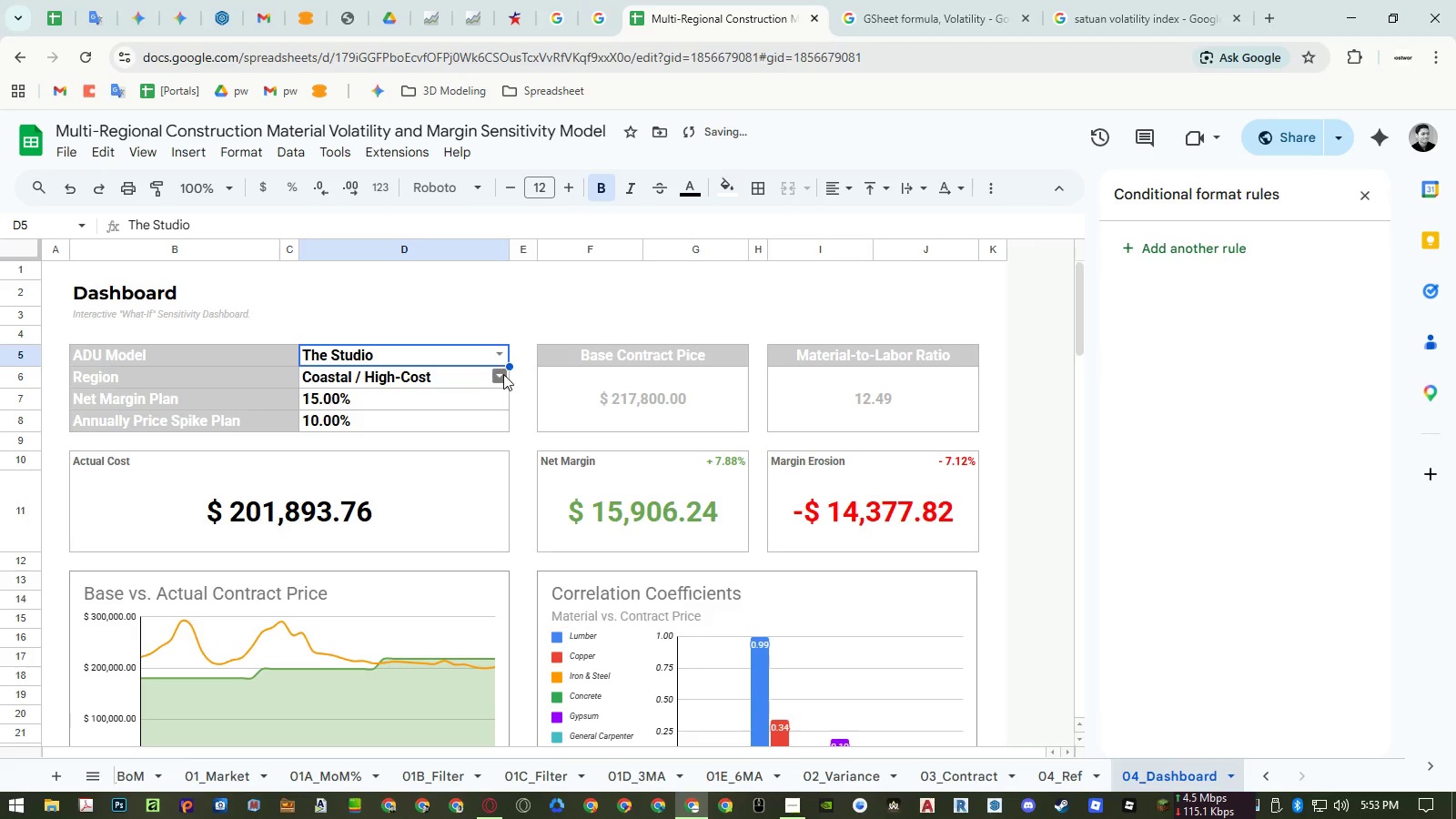 
left_click([503, 374])
 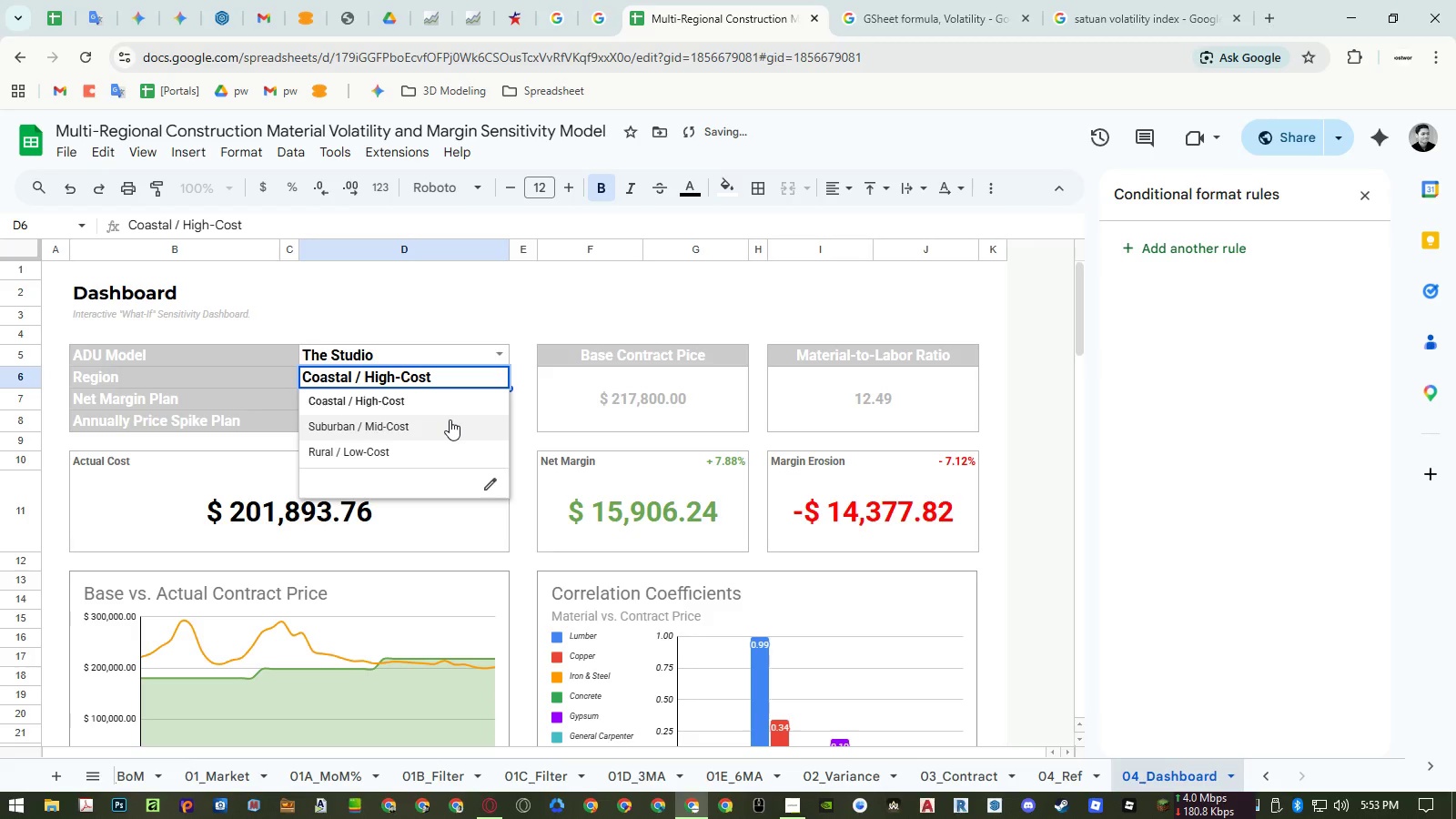 
left_click([450, 420])
 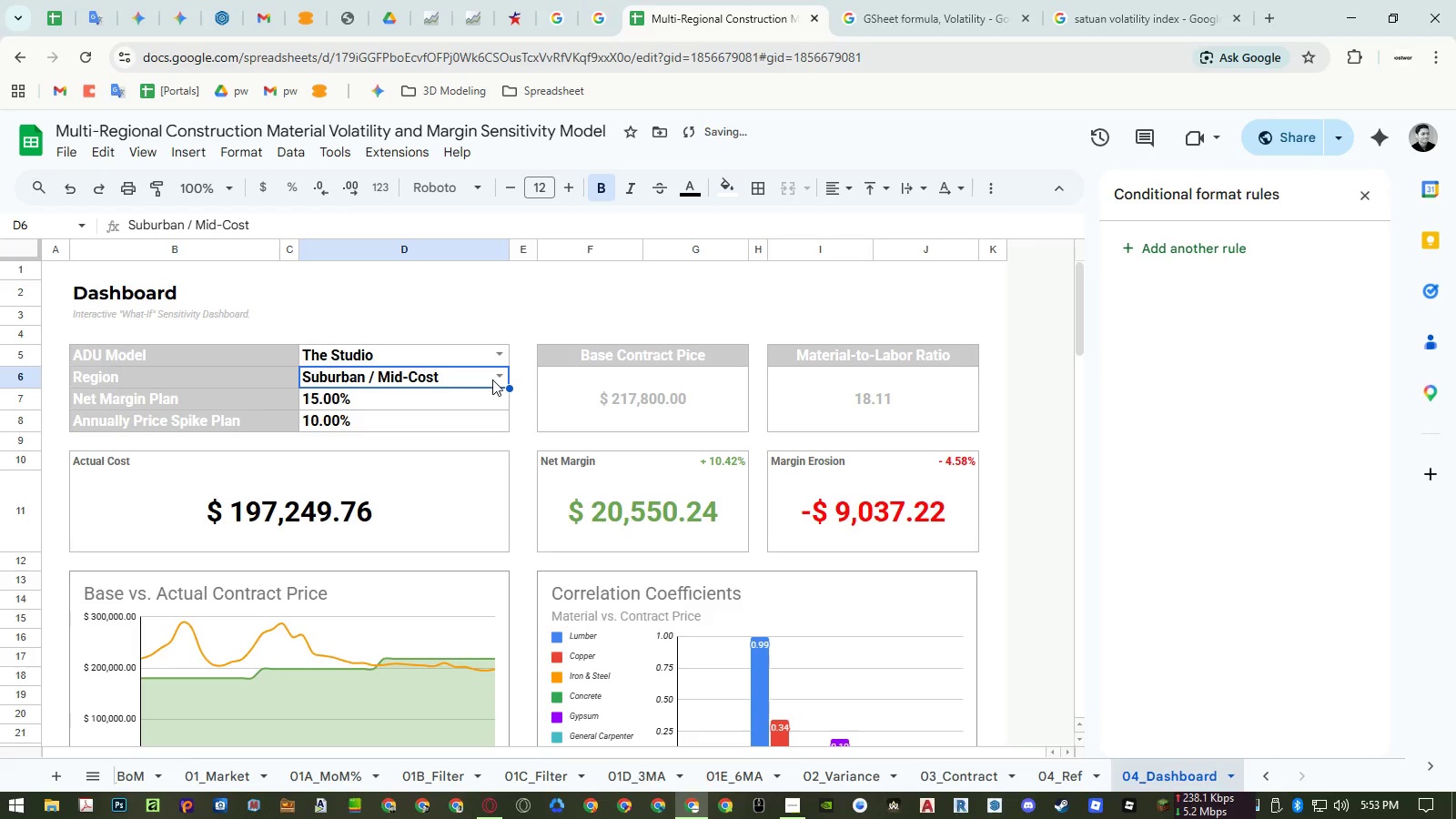 
left_click([493, 379])
 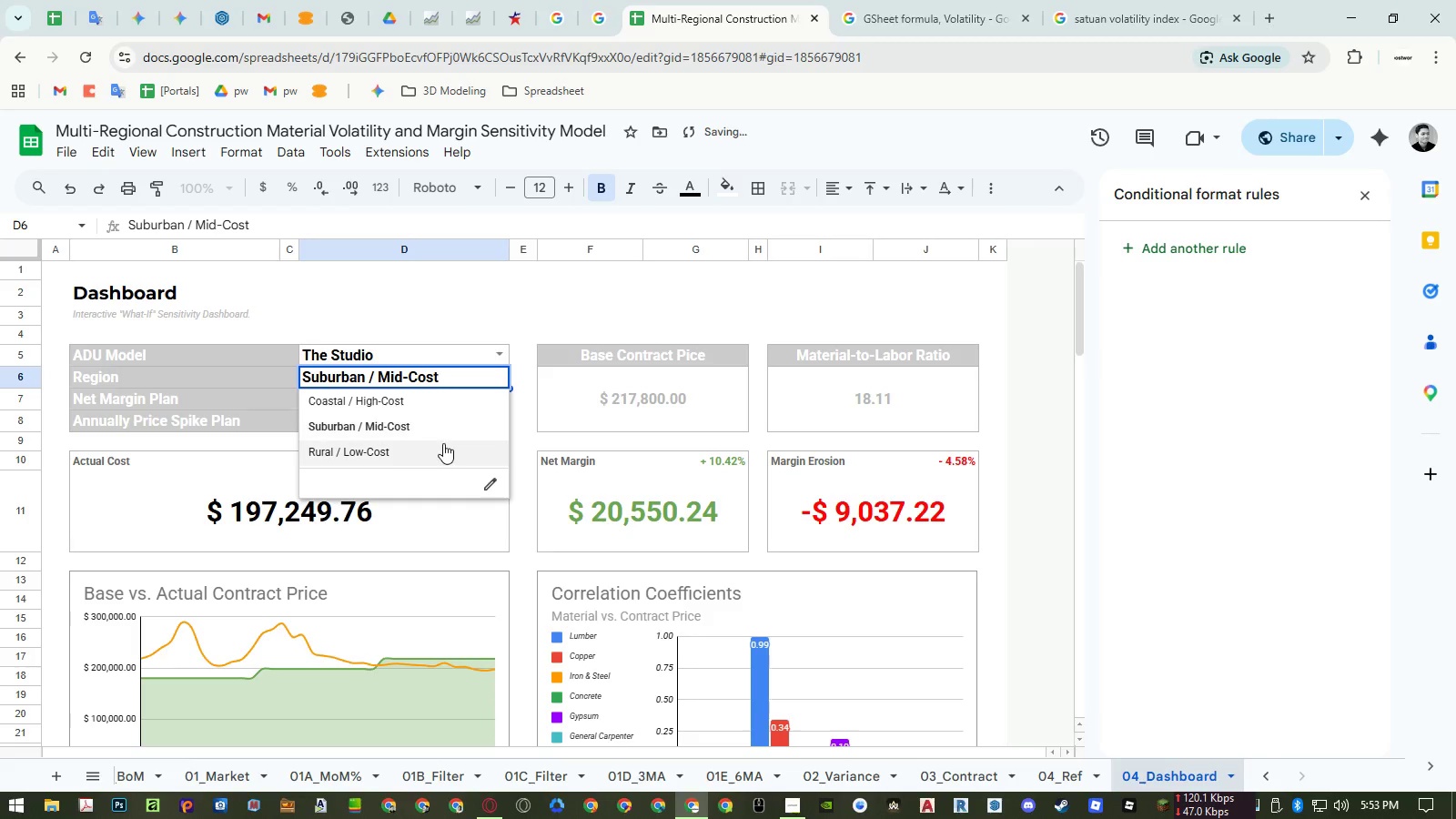 
left_click([442, 447])
 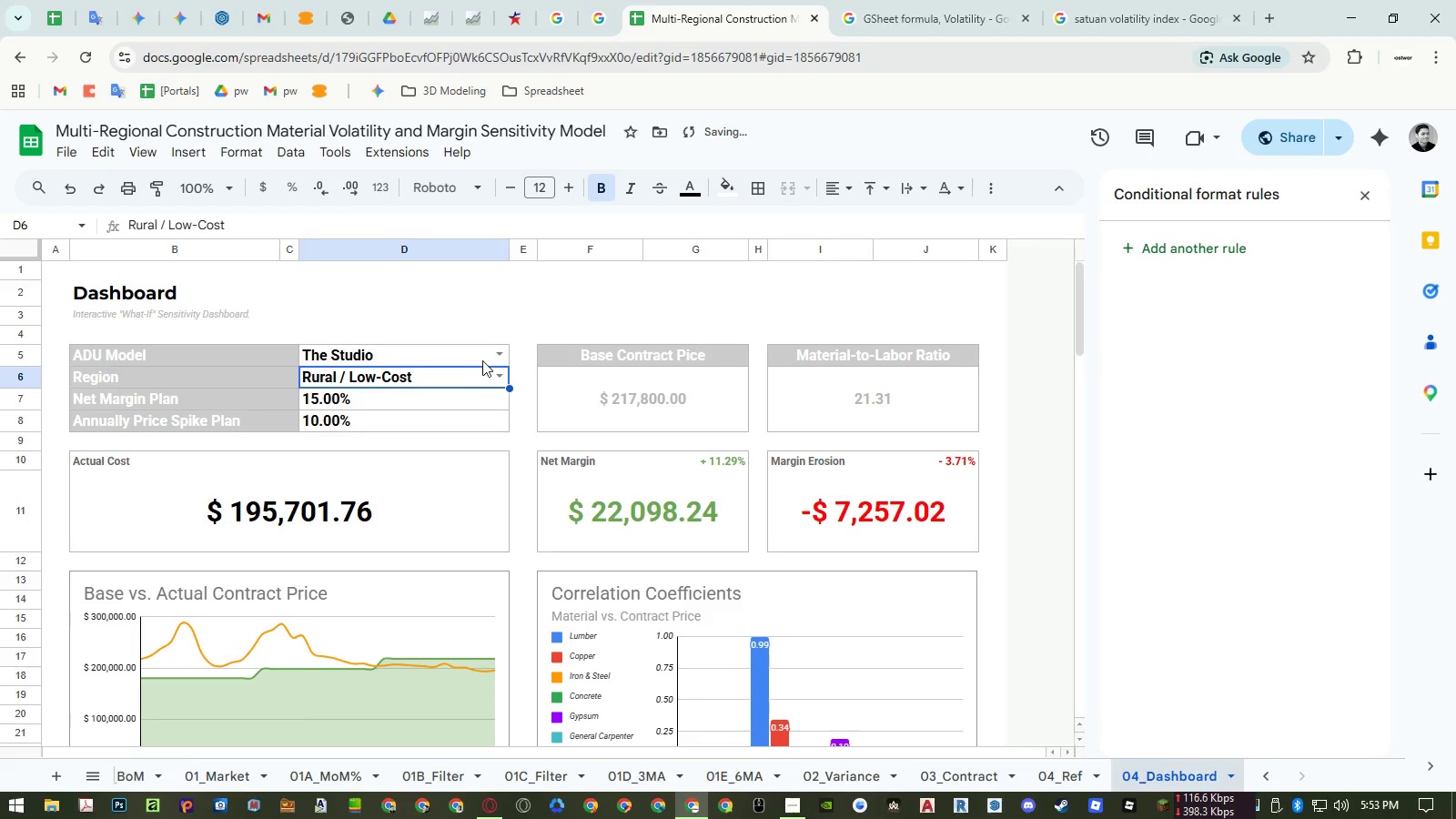 
left_click([494, 352])
 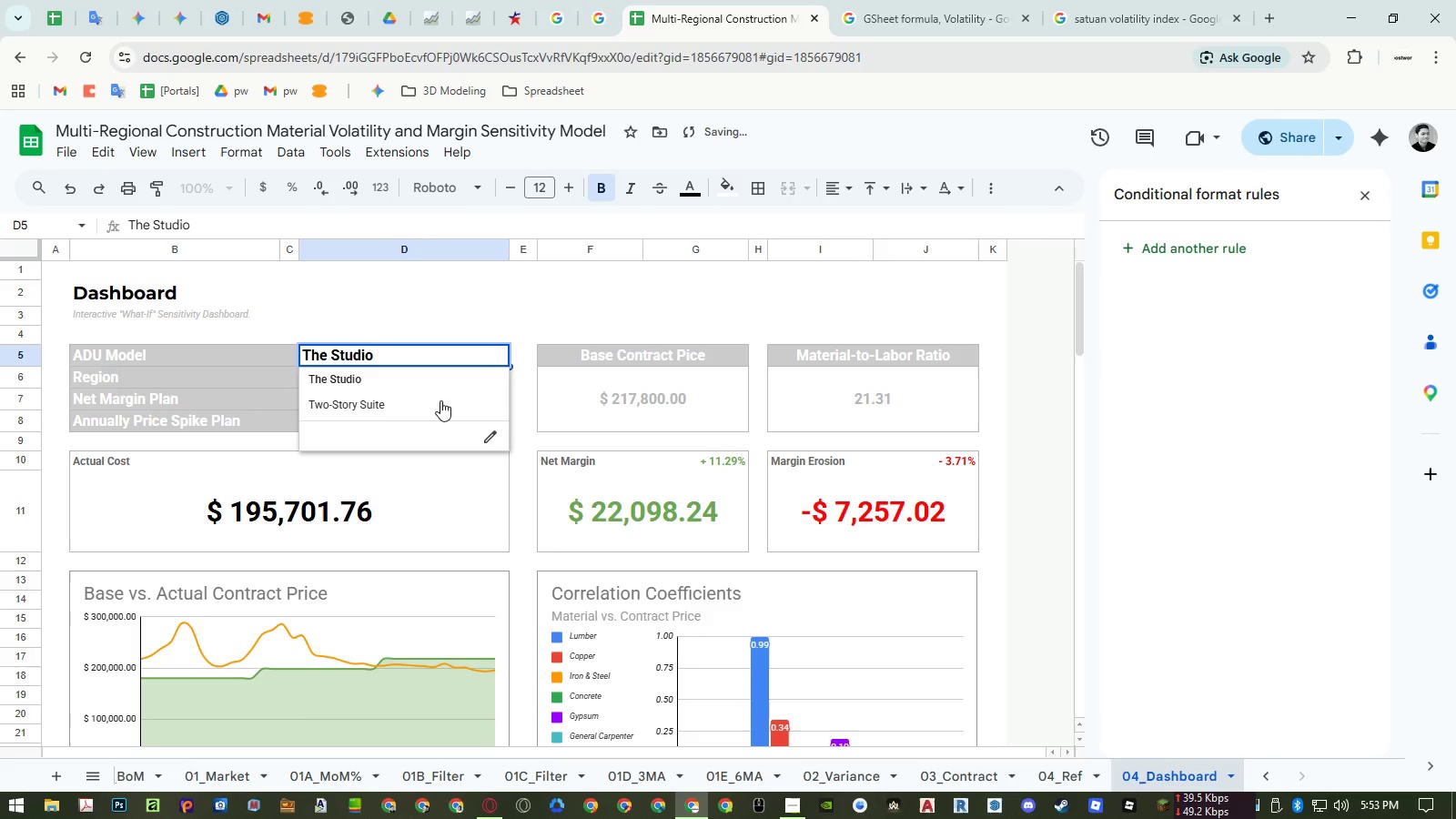 
left_click([437, 406])
 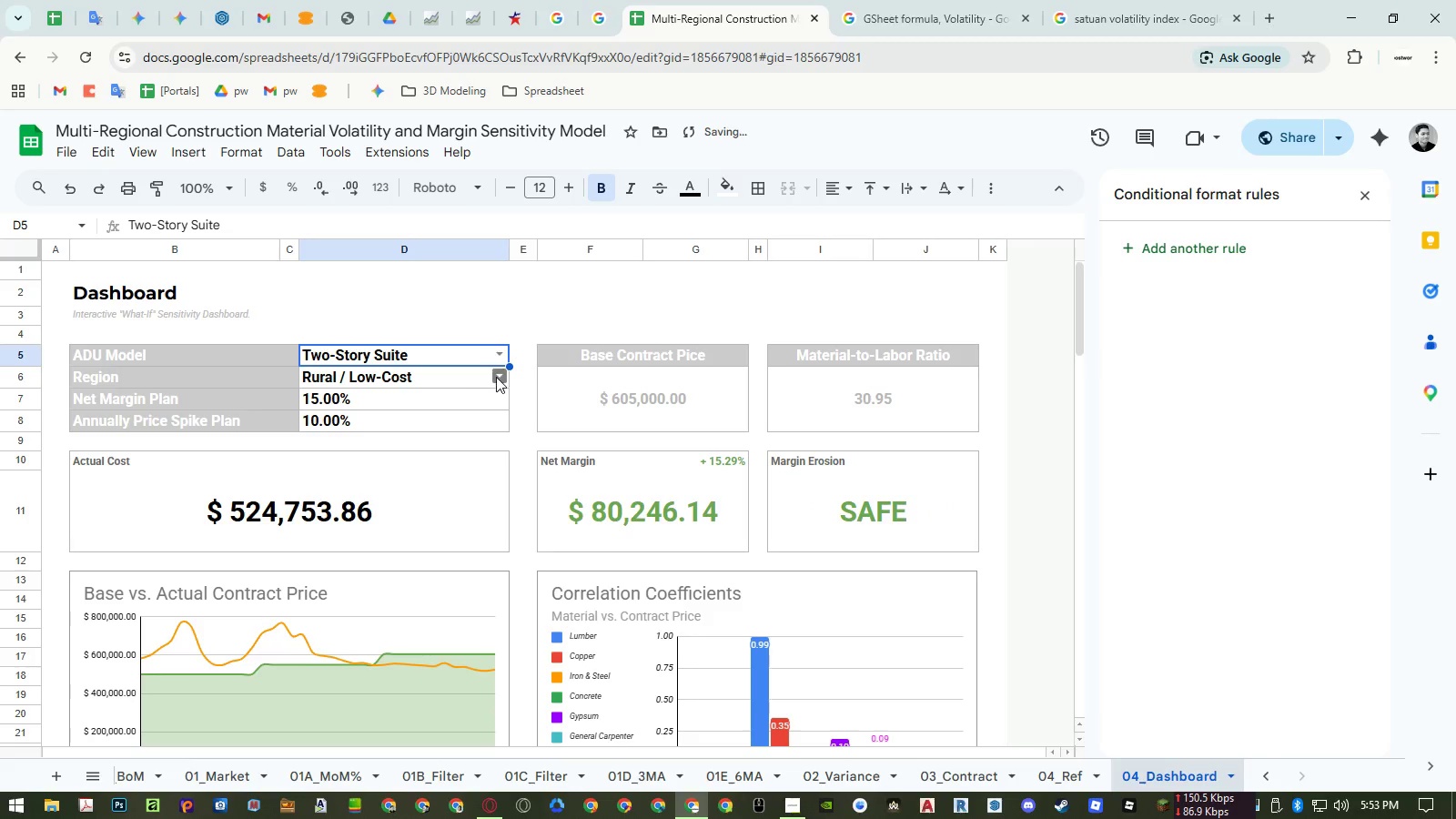 
double_click([460, 393])
 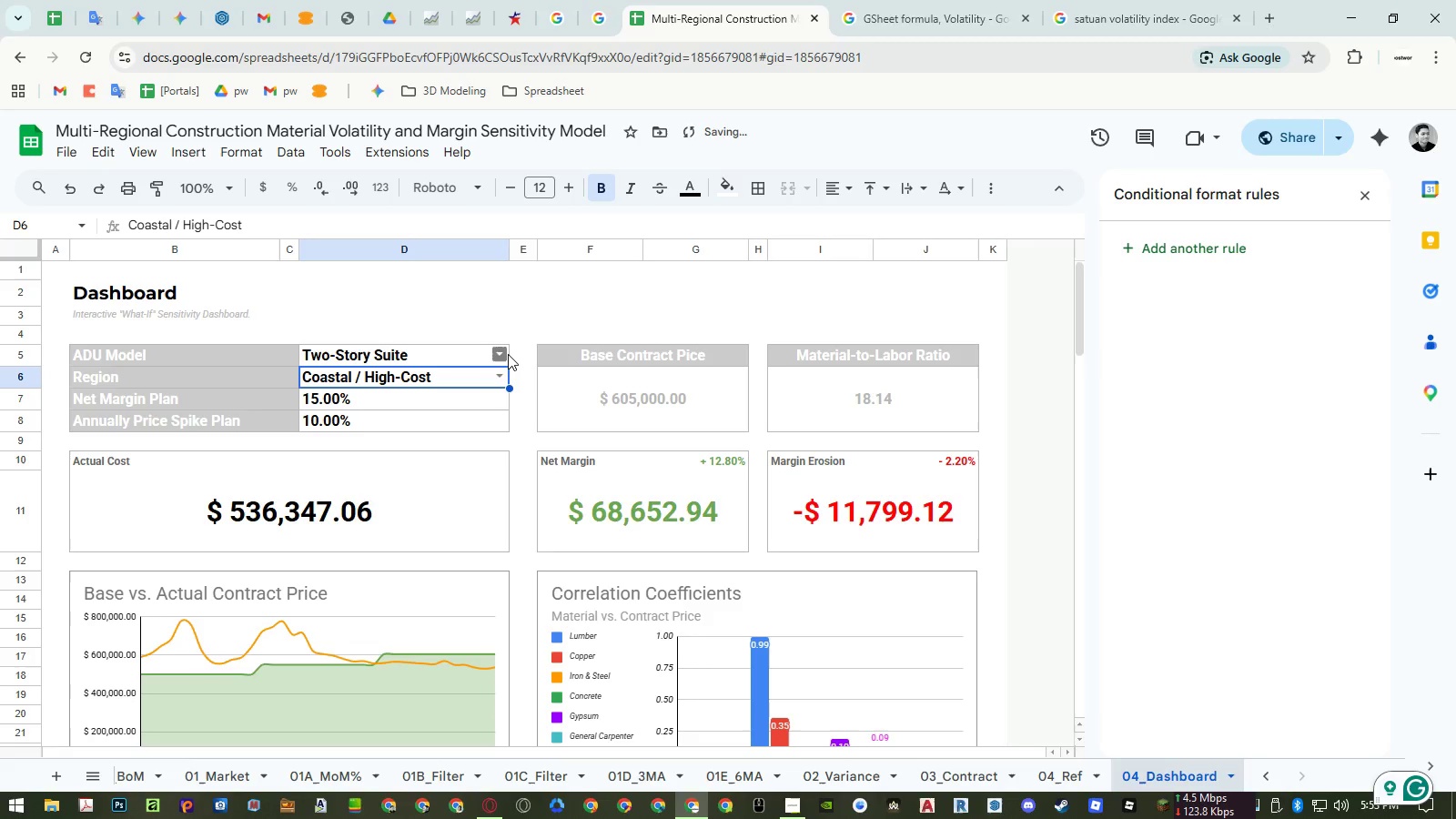 
double_click([460, 376])
 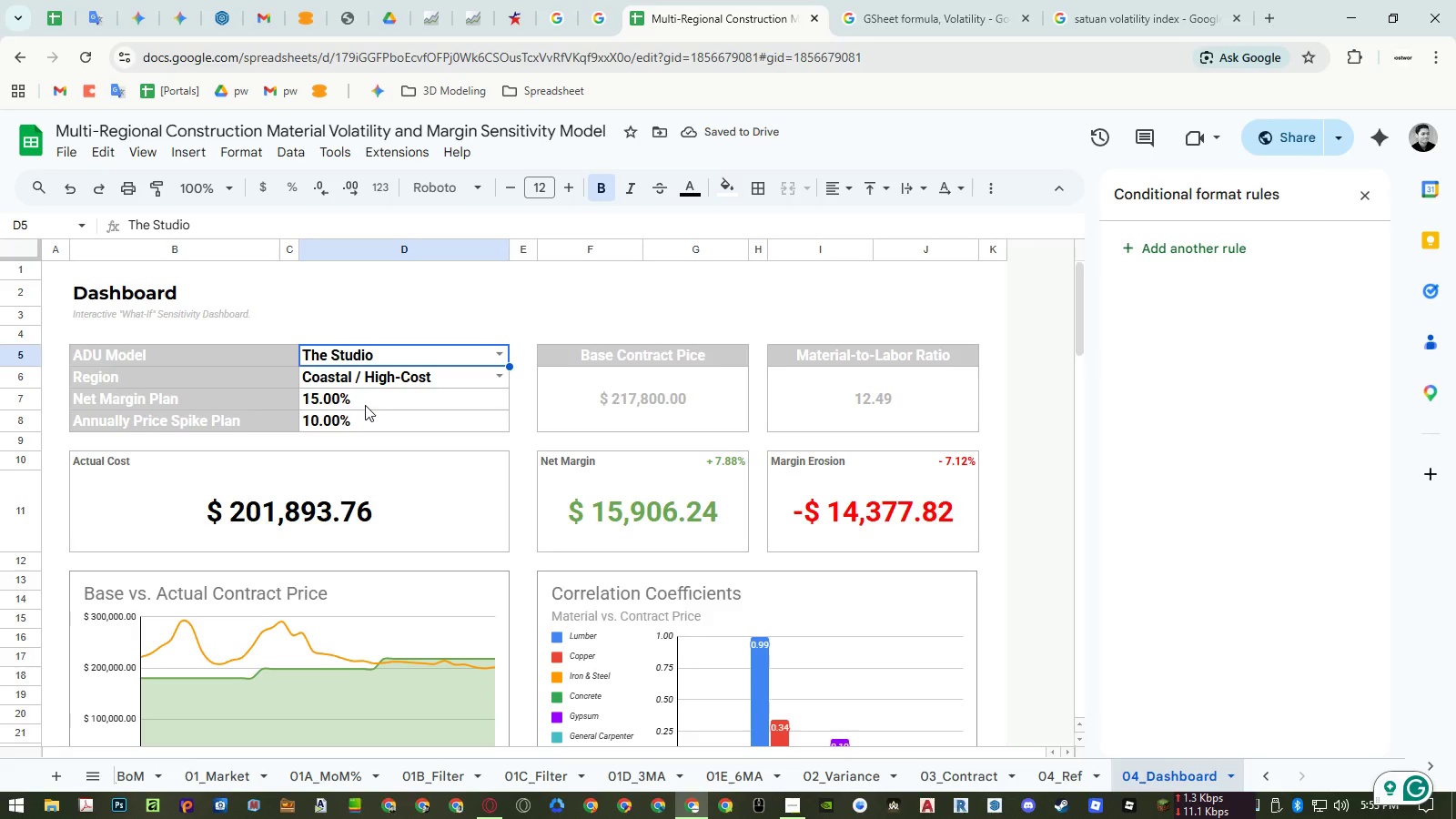 
wait(9.7)
 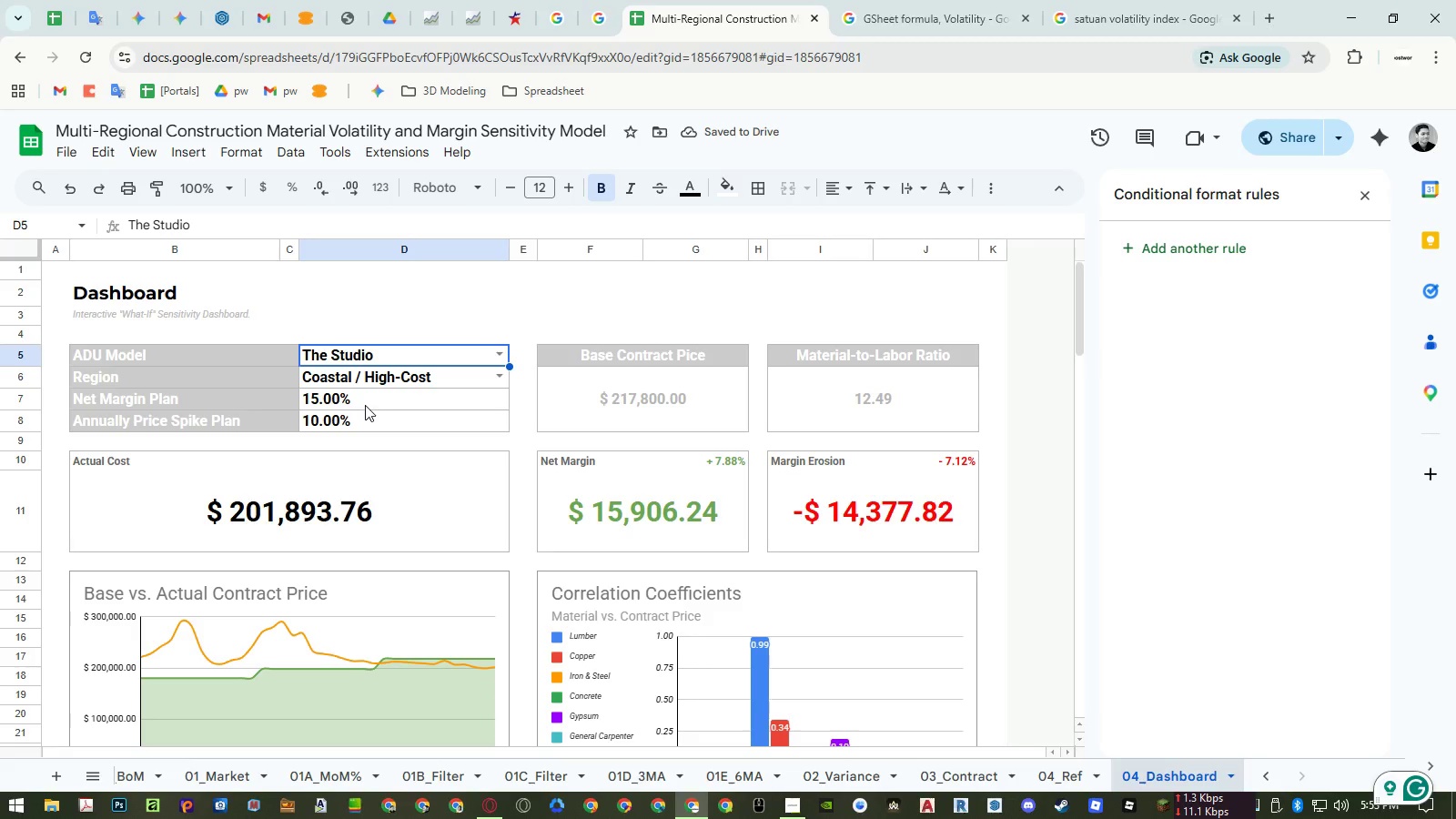 
left_click([499, 358])
 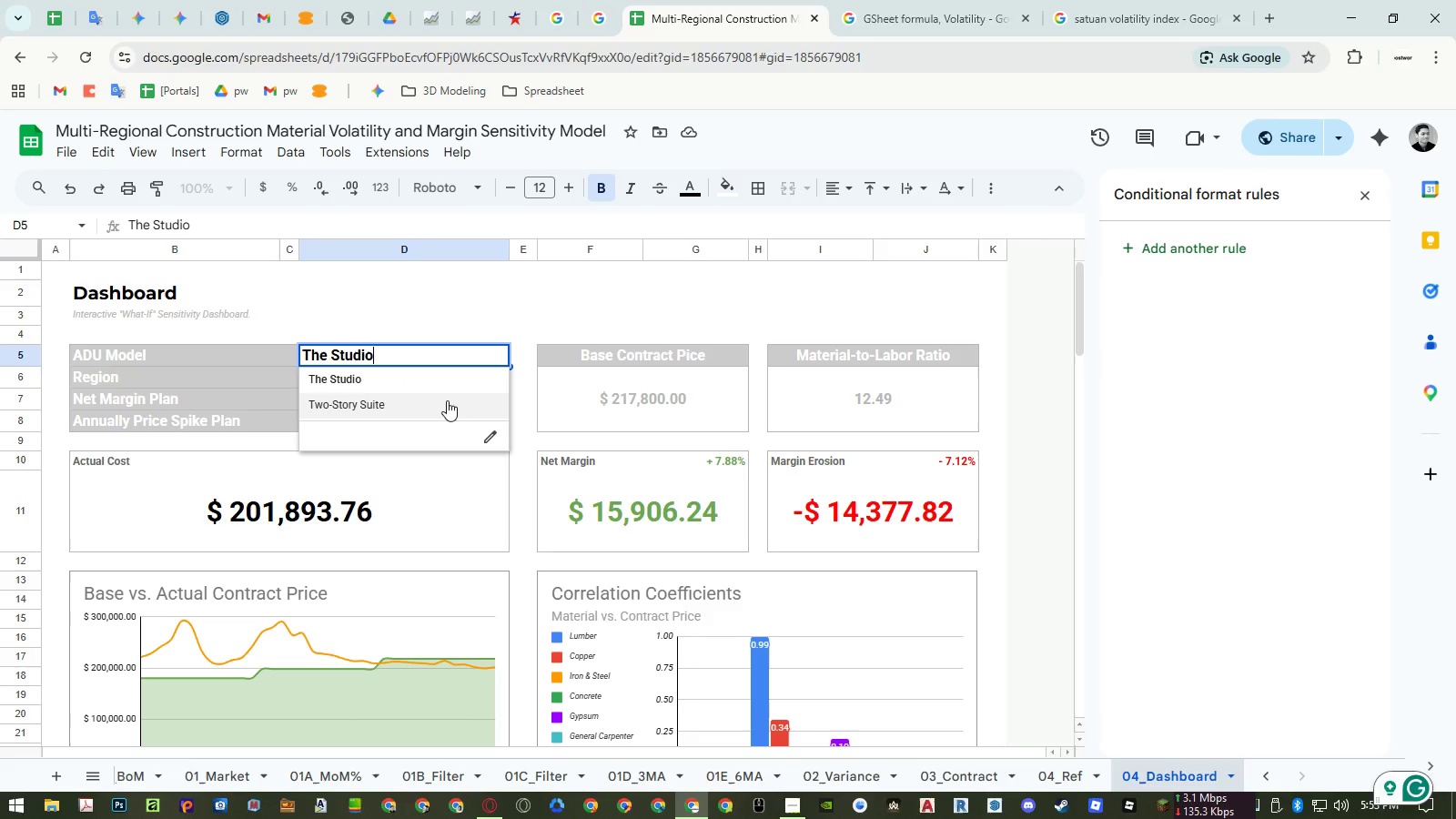 
left_click([444, 403])
 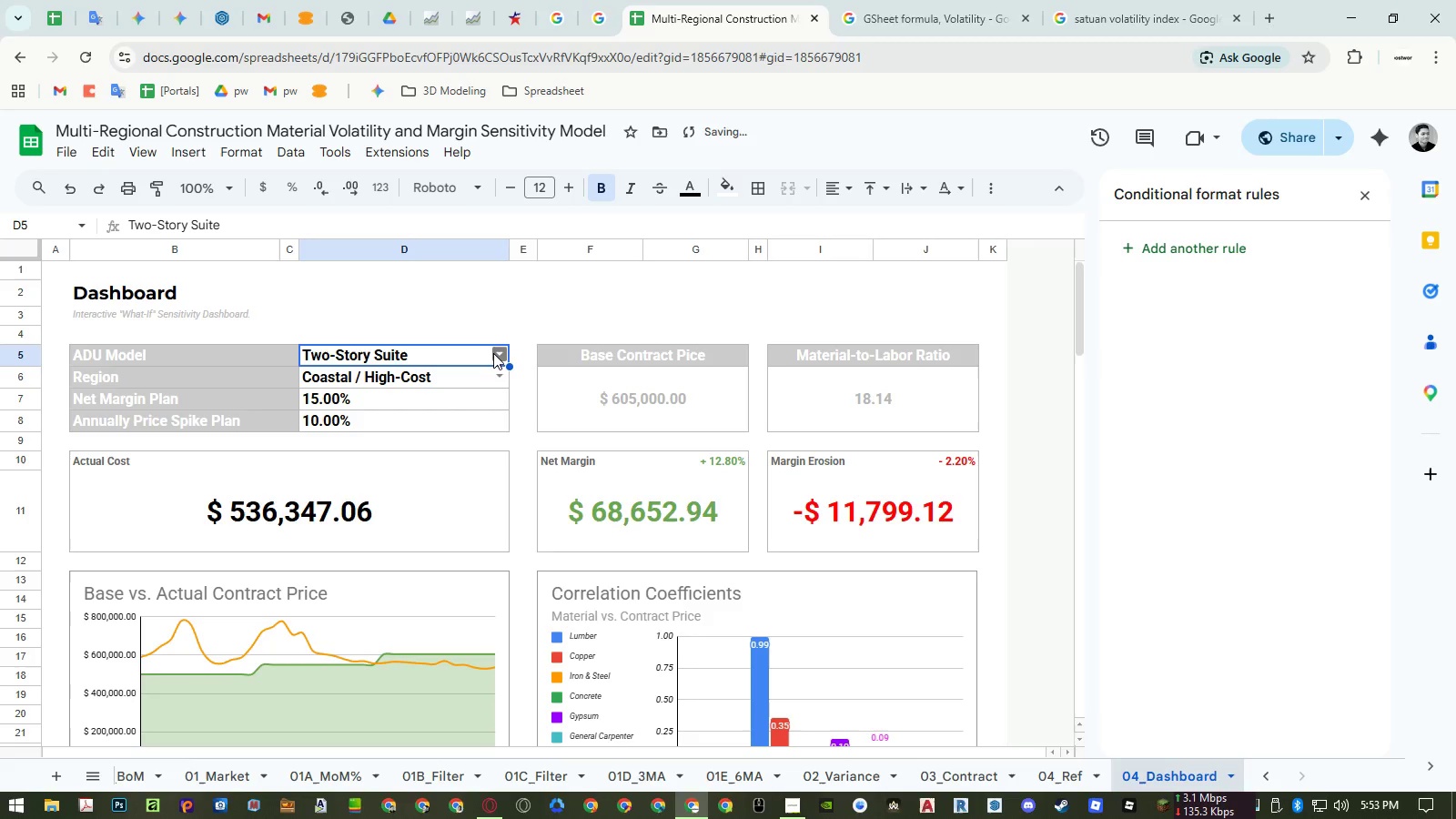 
left_click([494, 375])
 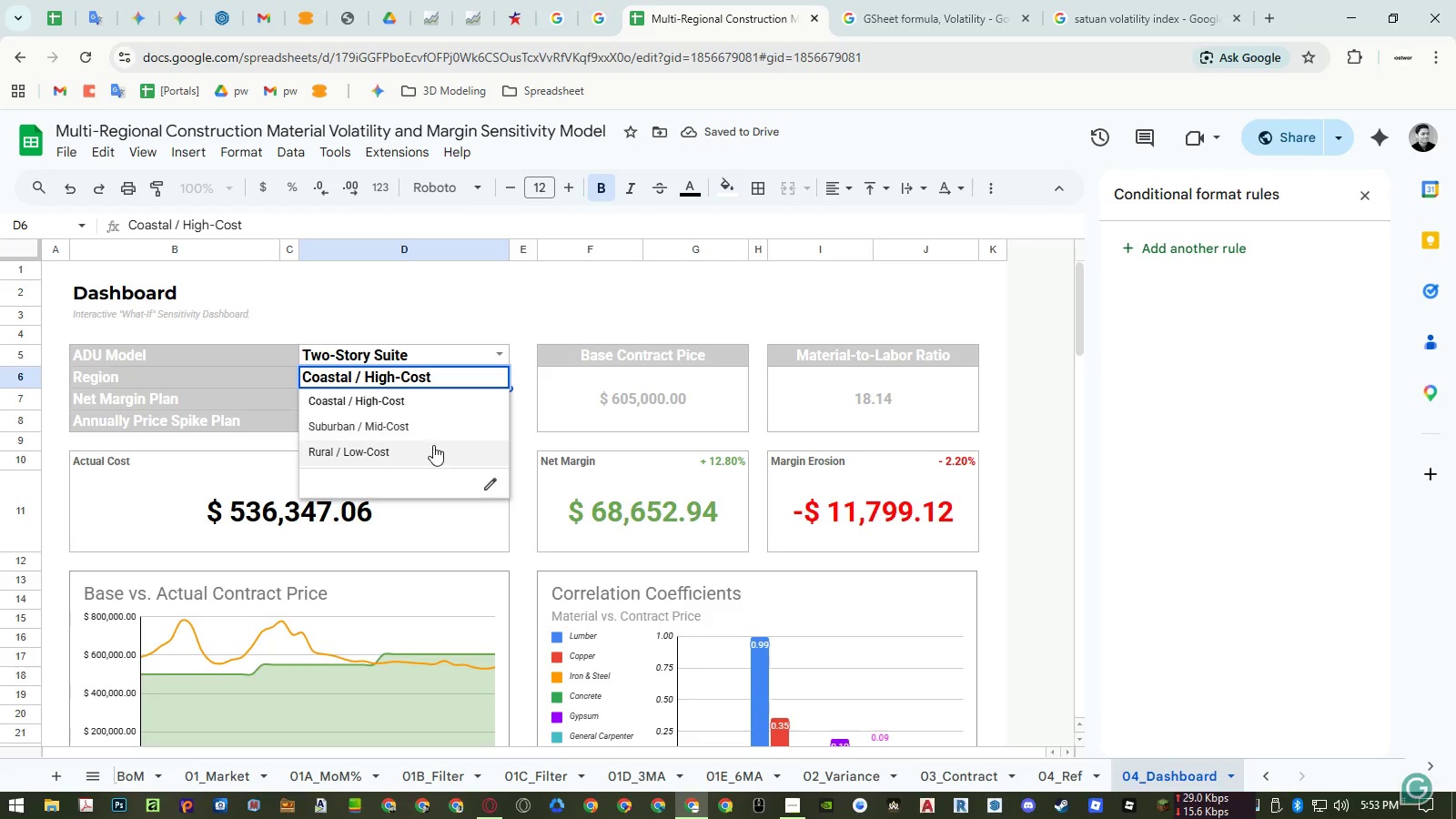 
left_click([433, 445])
 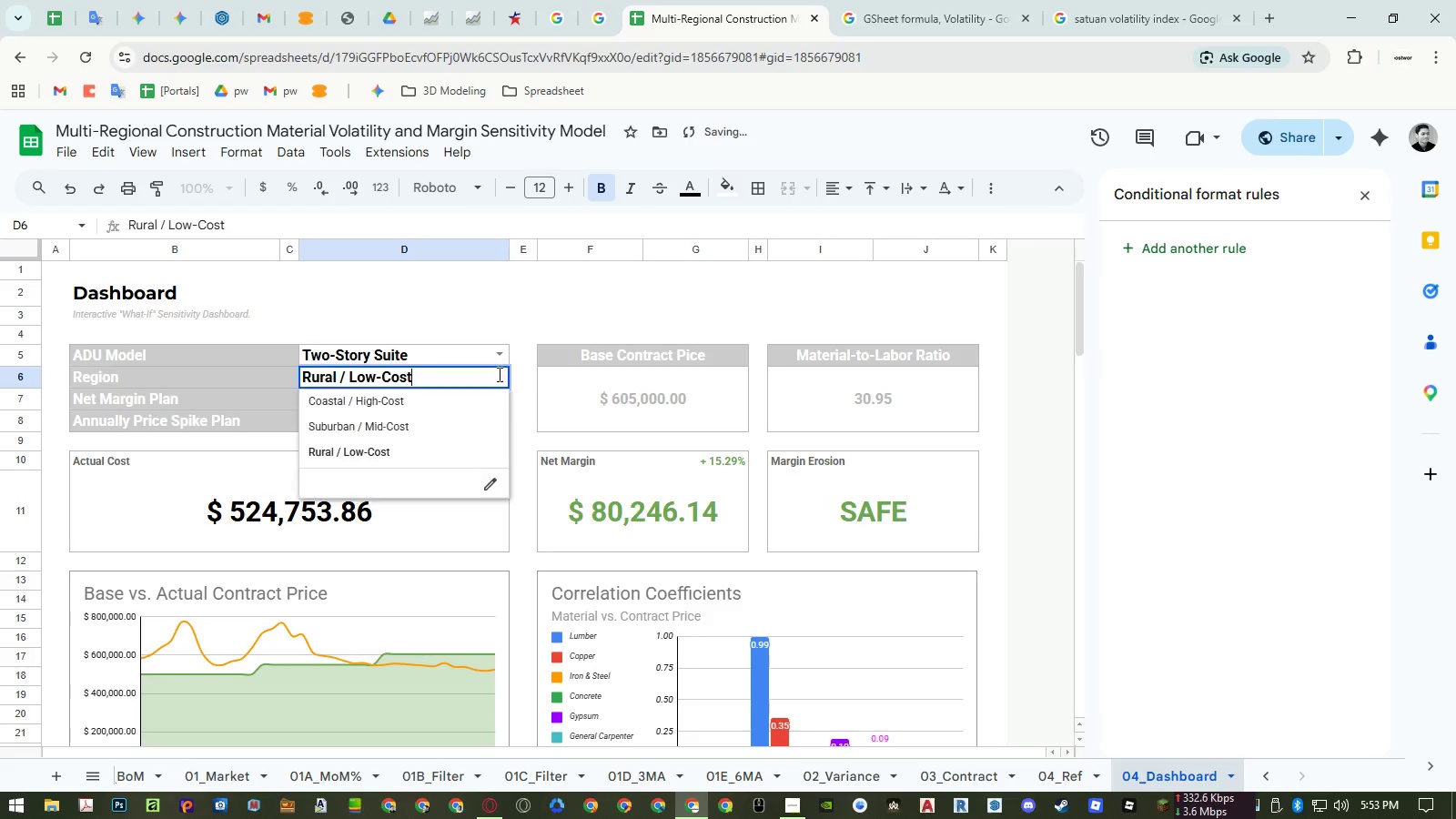 
double_click([465, 399])
 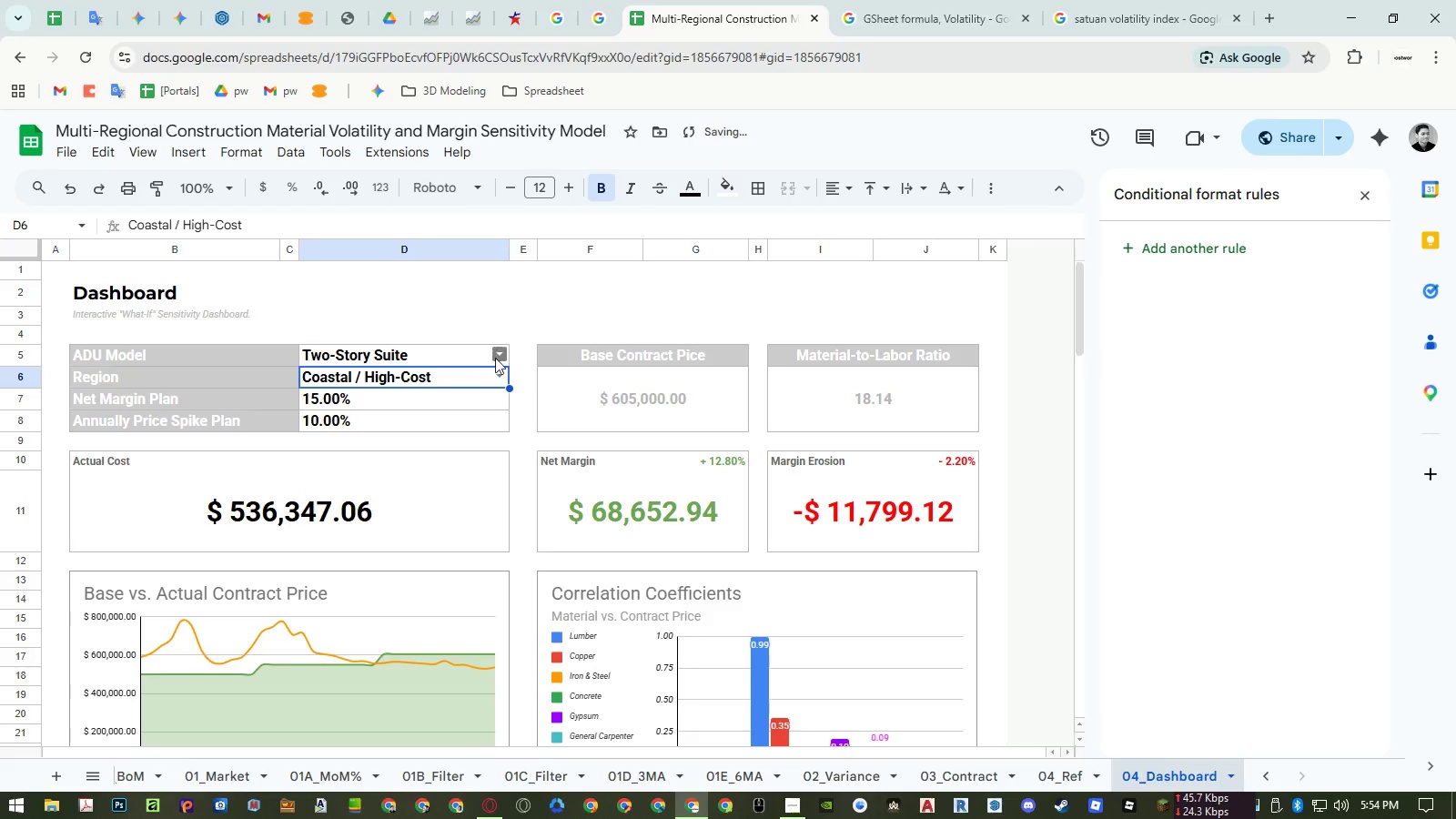 
left_click([499, 353])
 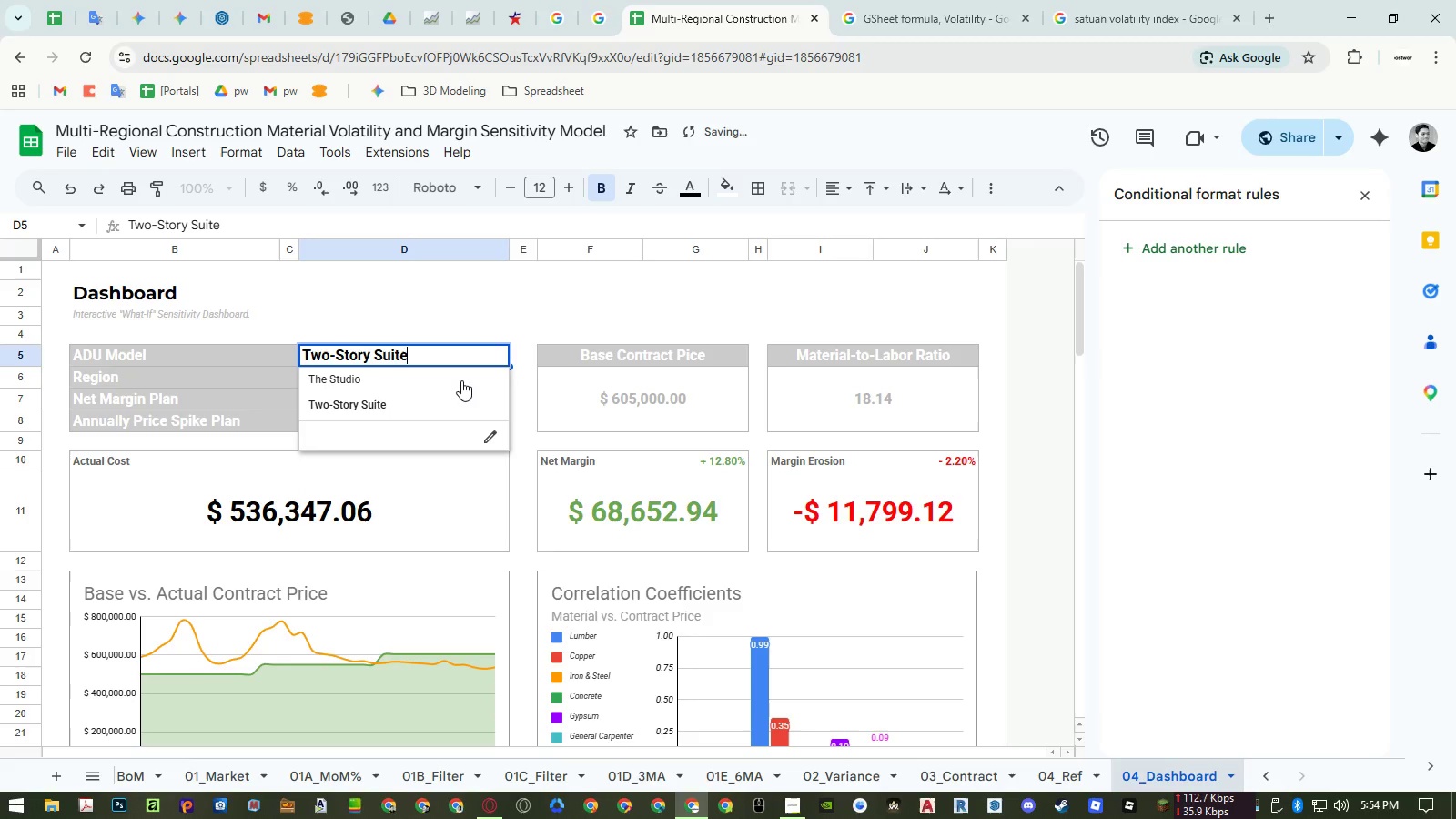 
left_click([461, 380])
 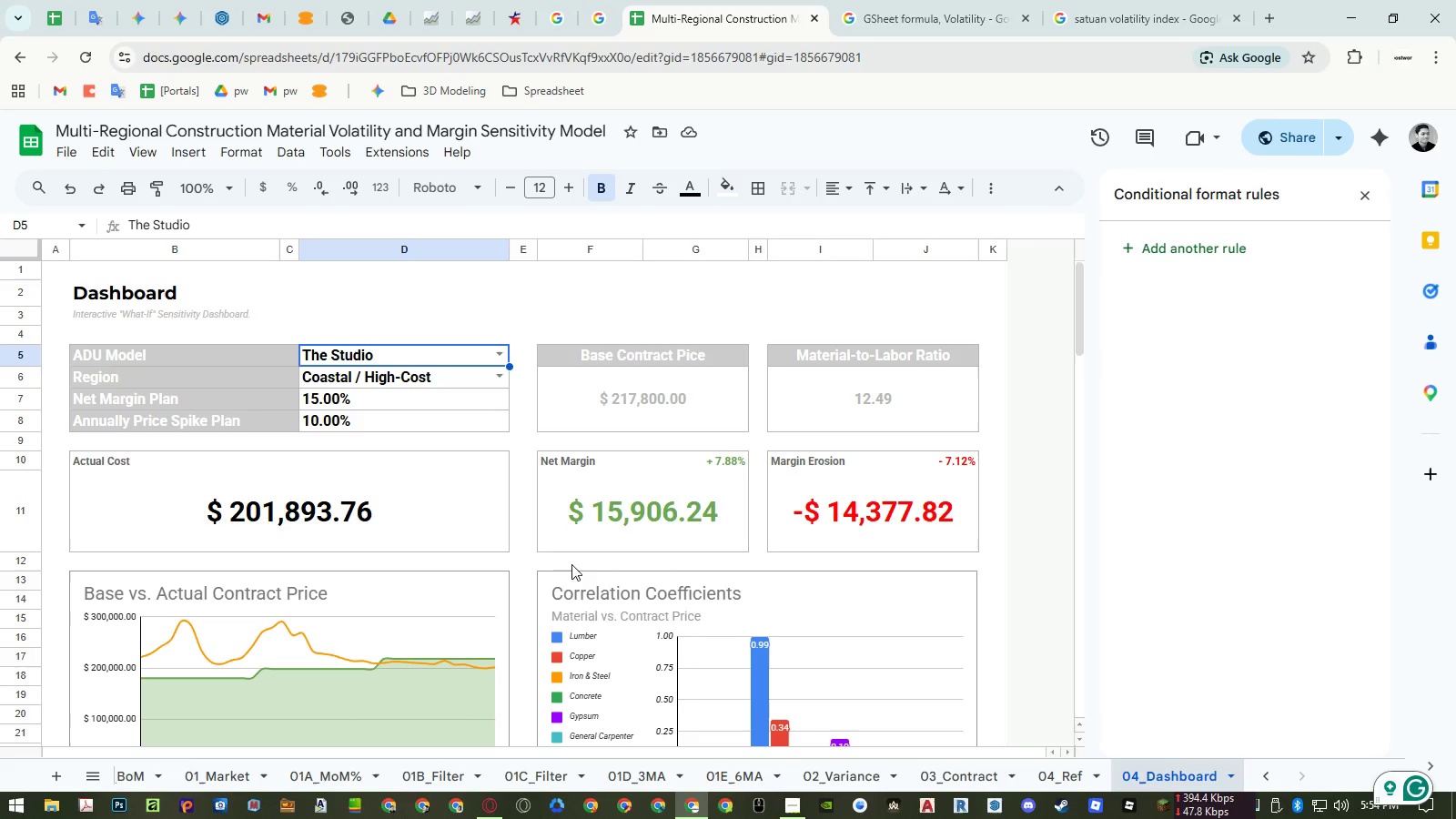 
wait(31.27)
 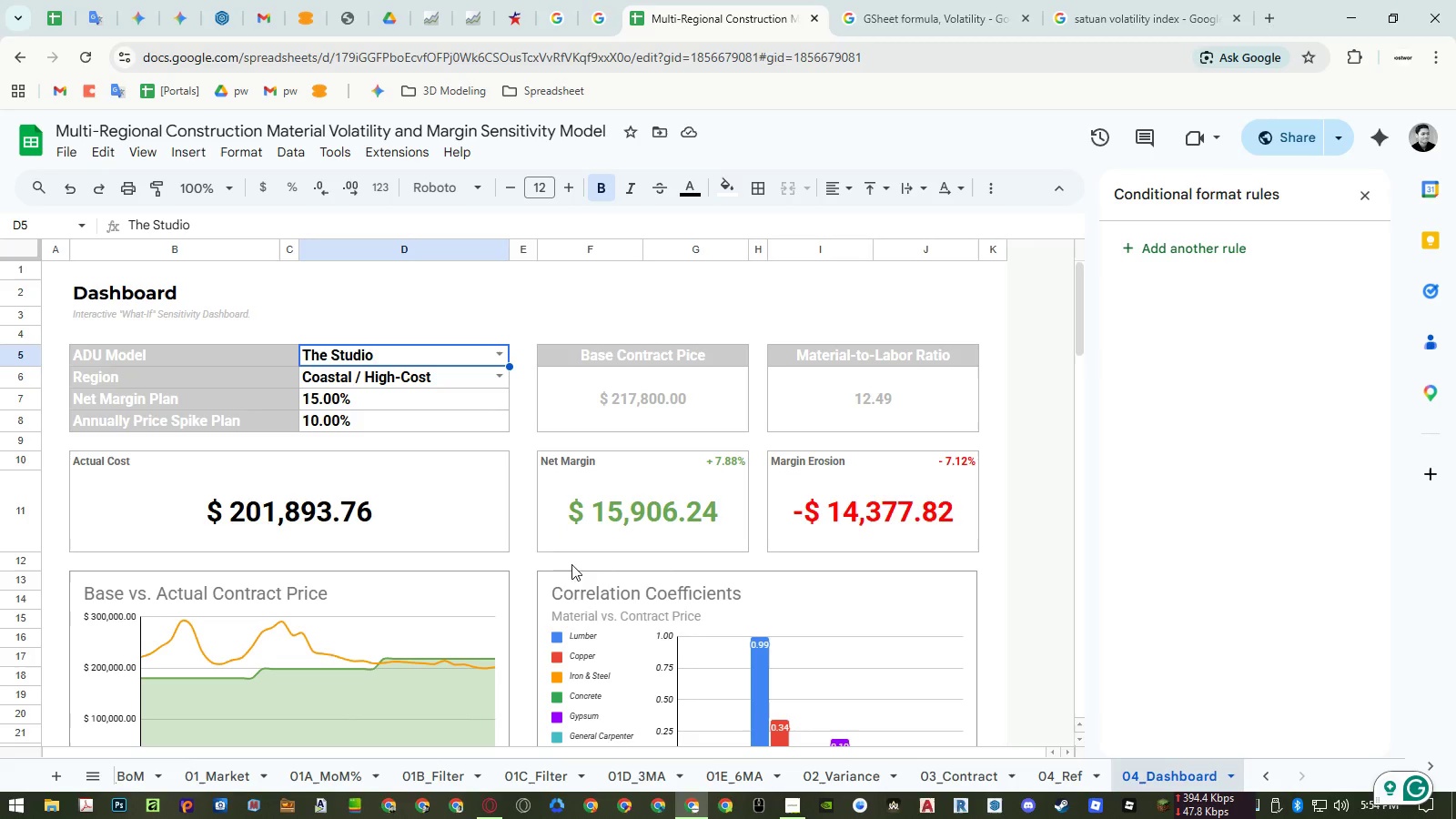 
left_click([252, 784])
 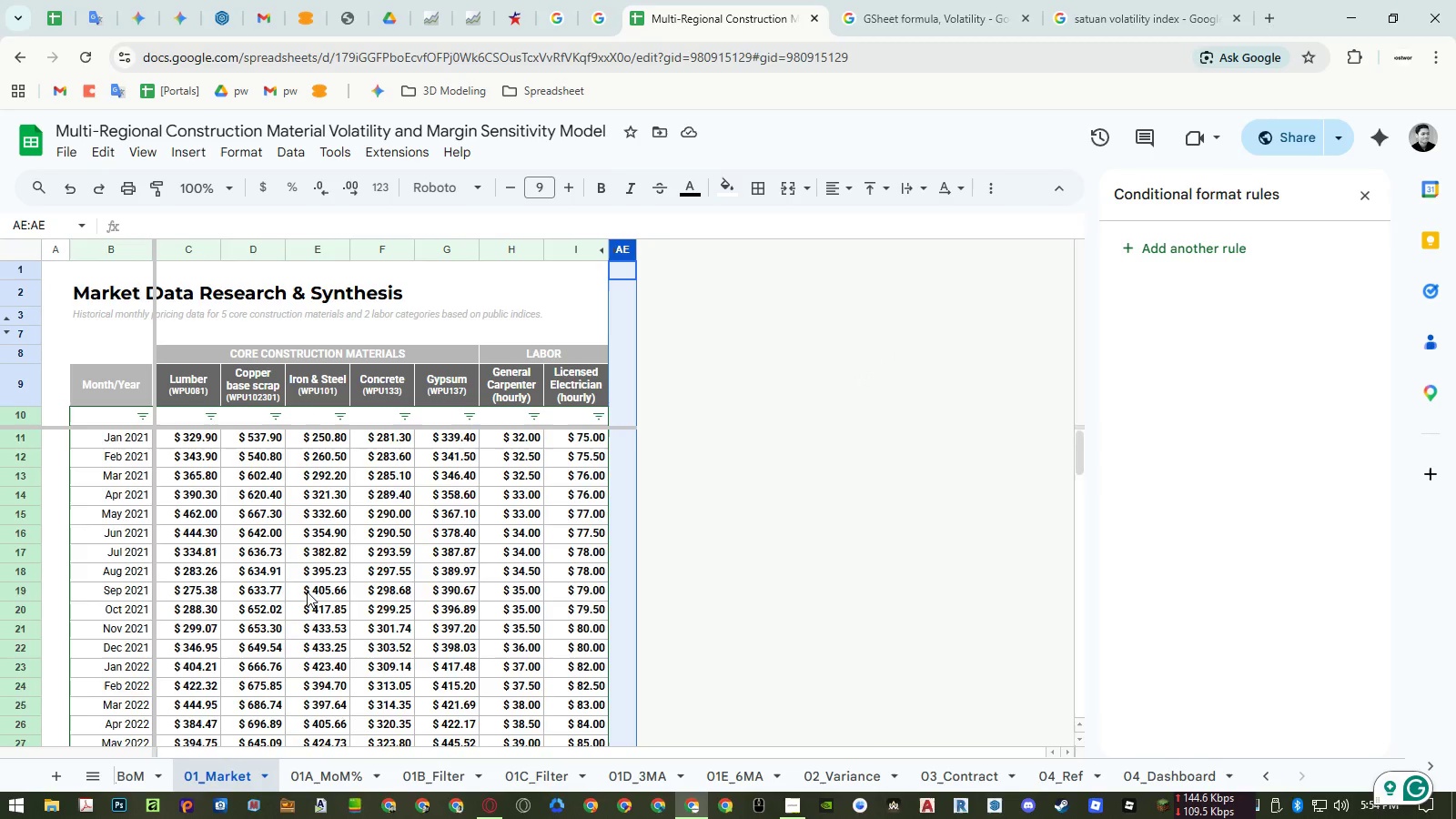 
scroll: coordinate [307, 587], scroll_direction: down, amount: 6.0
 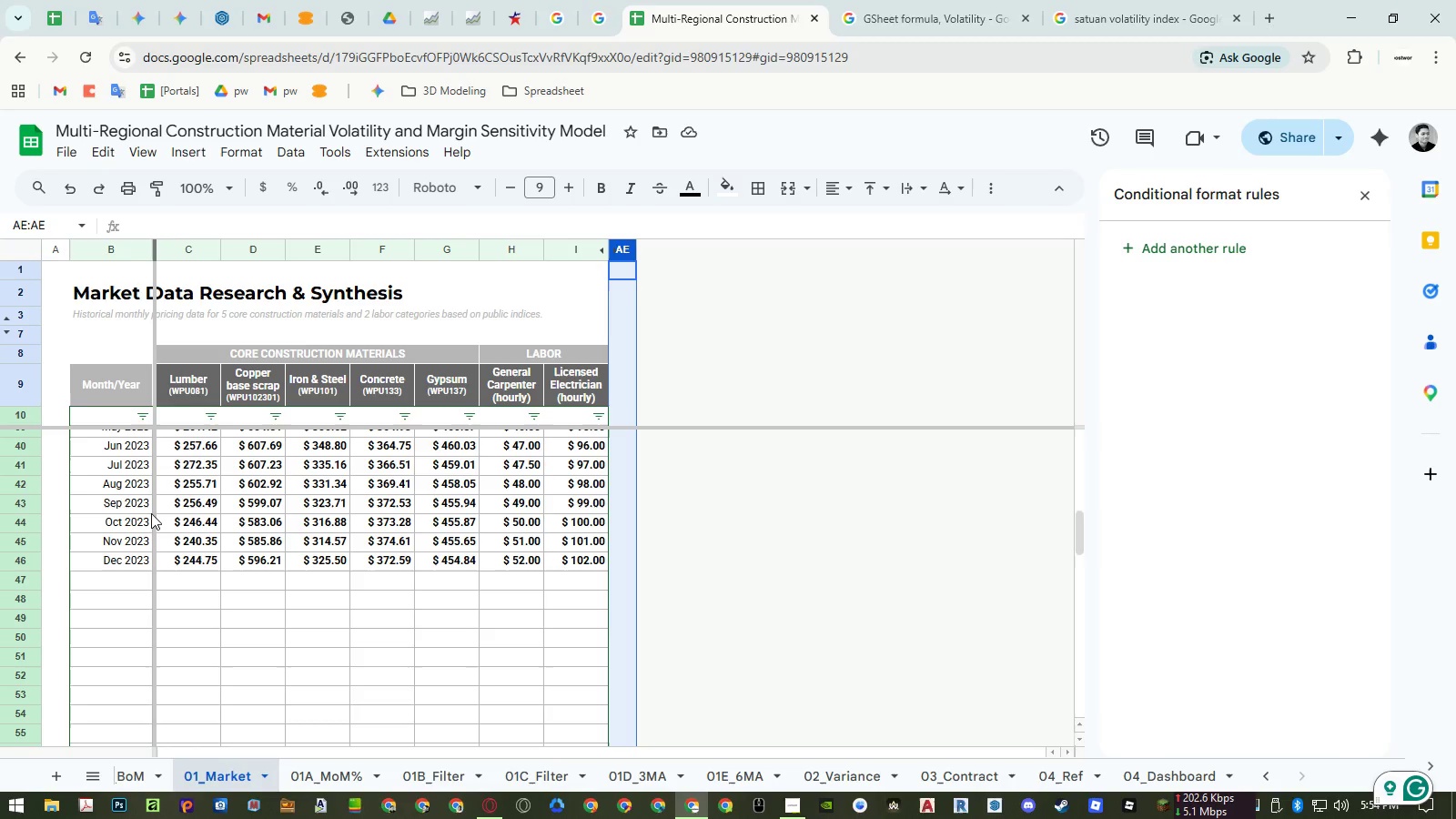 
left_click_drag(start_coordinate=[139, 502], to_coordinate=[138, 569])
 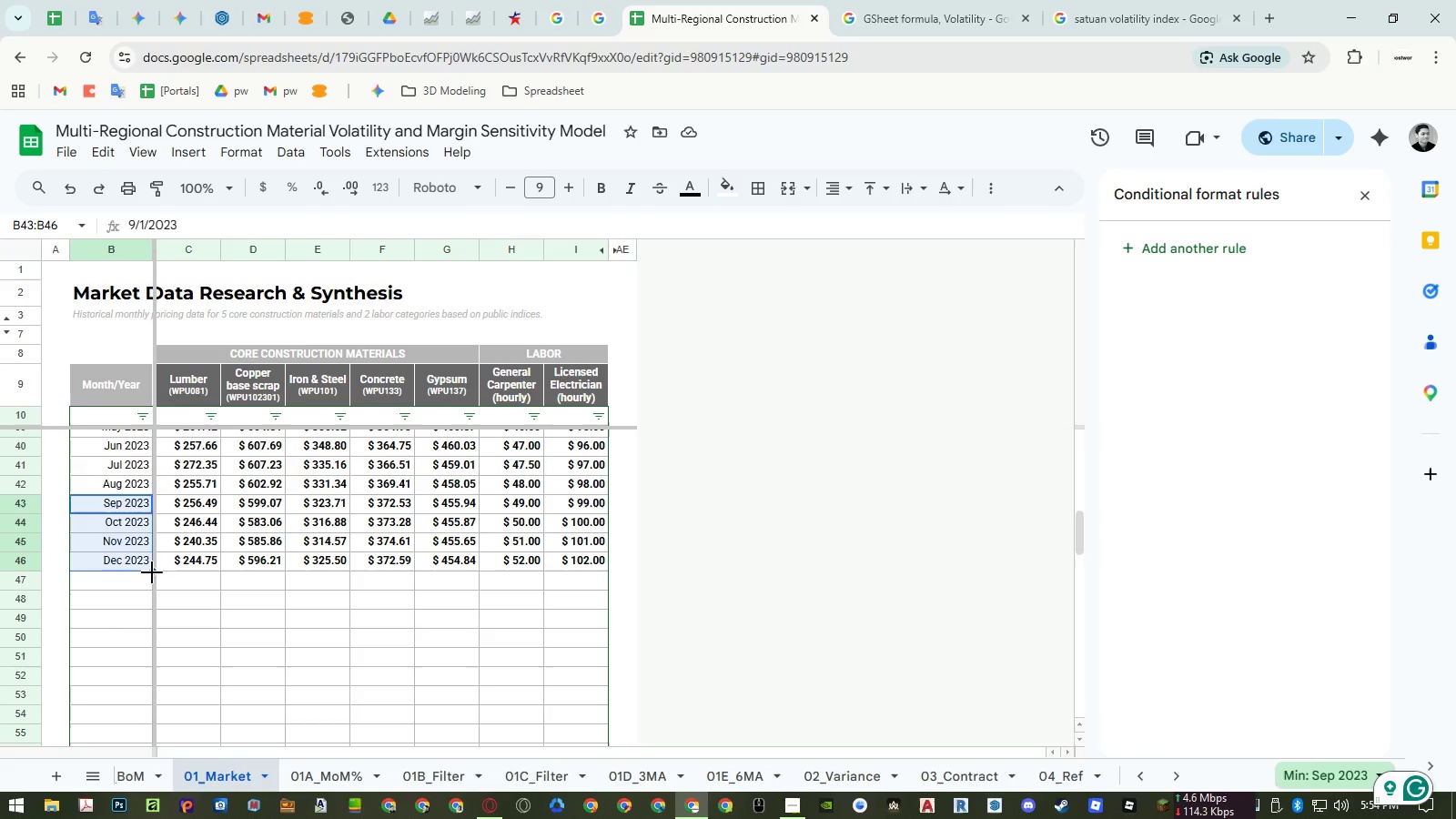 
left_click_drag(start_coordinate=[151, 572], to_coordinate=[139, 635])
 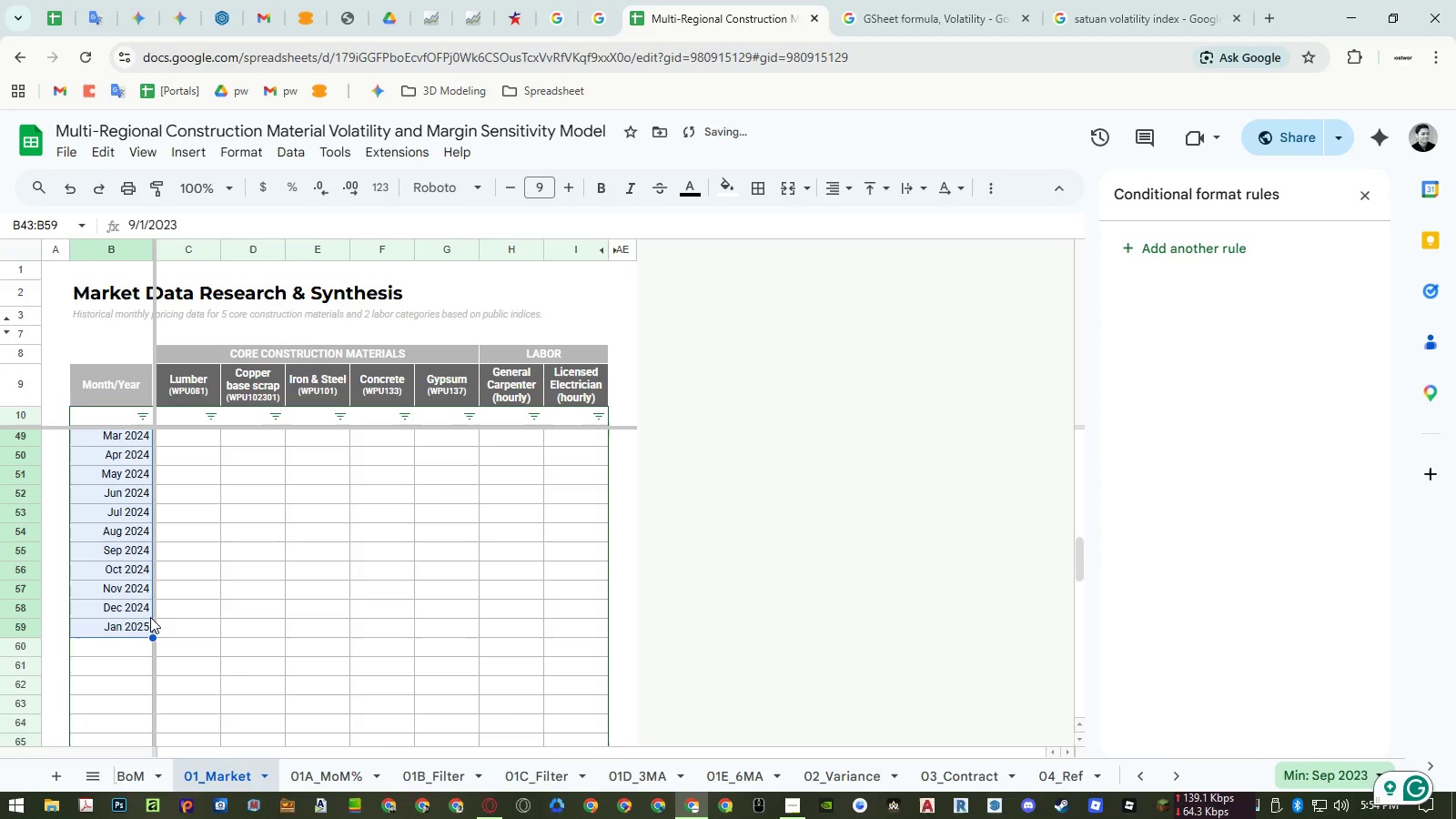 
scroll: coordinate [159, 620], scroll_direction: down, amount: 4.0
 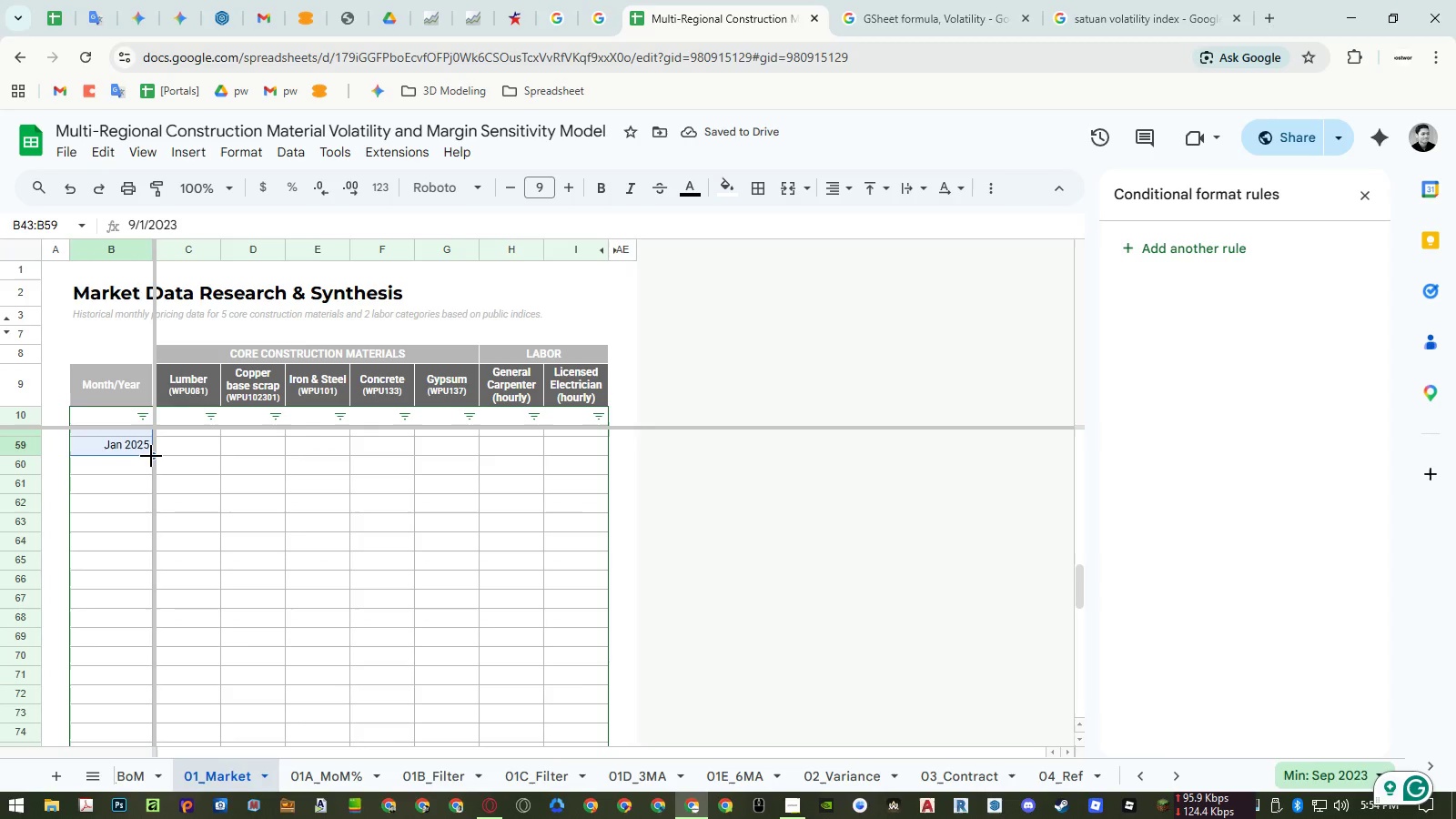 
left_click_drag(start_coordinate=[151, 456], to_coordinate=[143, 622])
 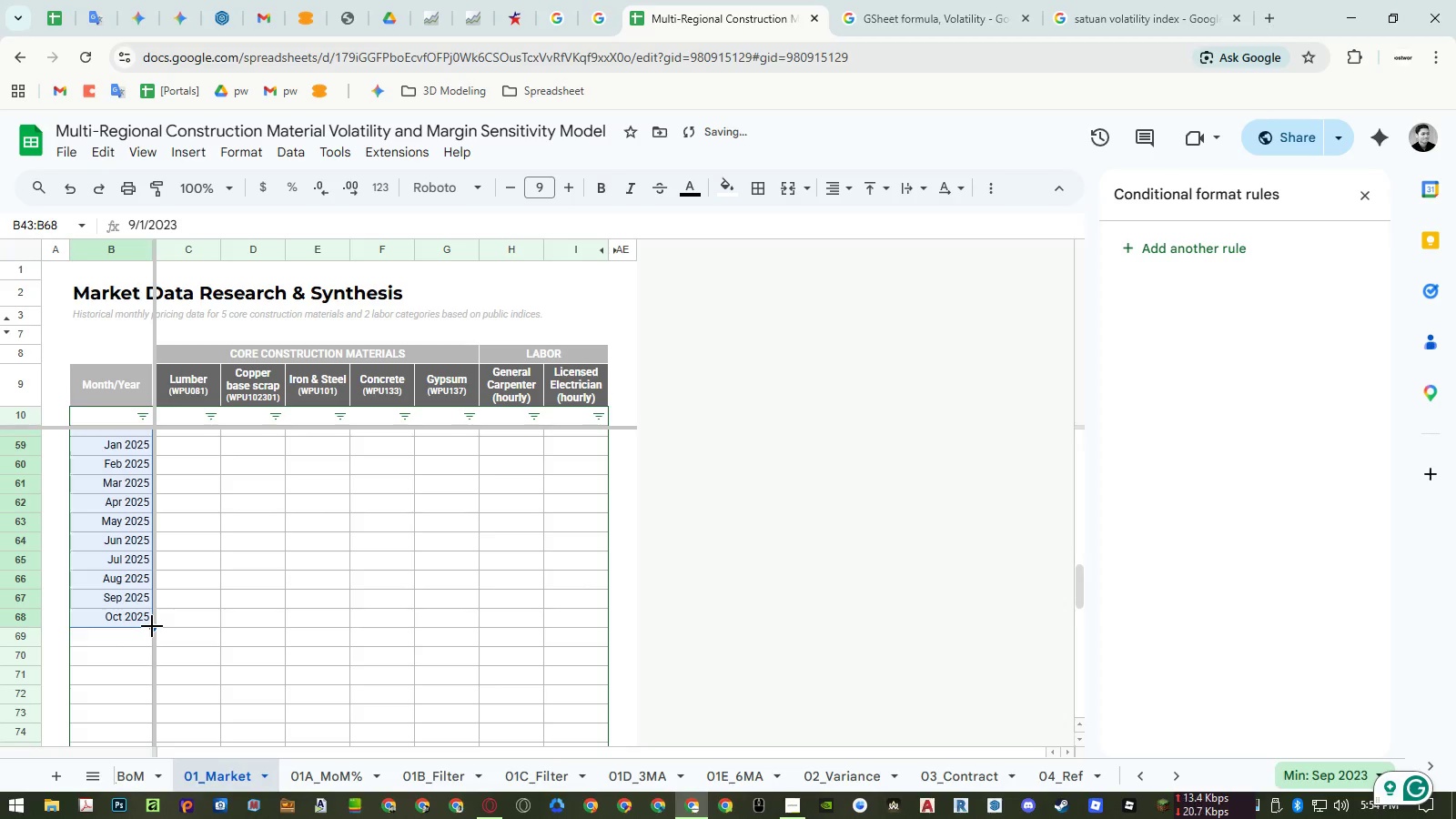 
left_click_drag(start_coordinate=[152, 626], to_coordinate=[140, 676])
 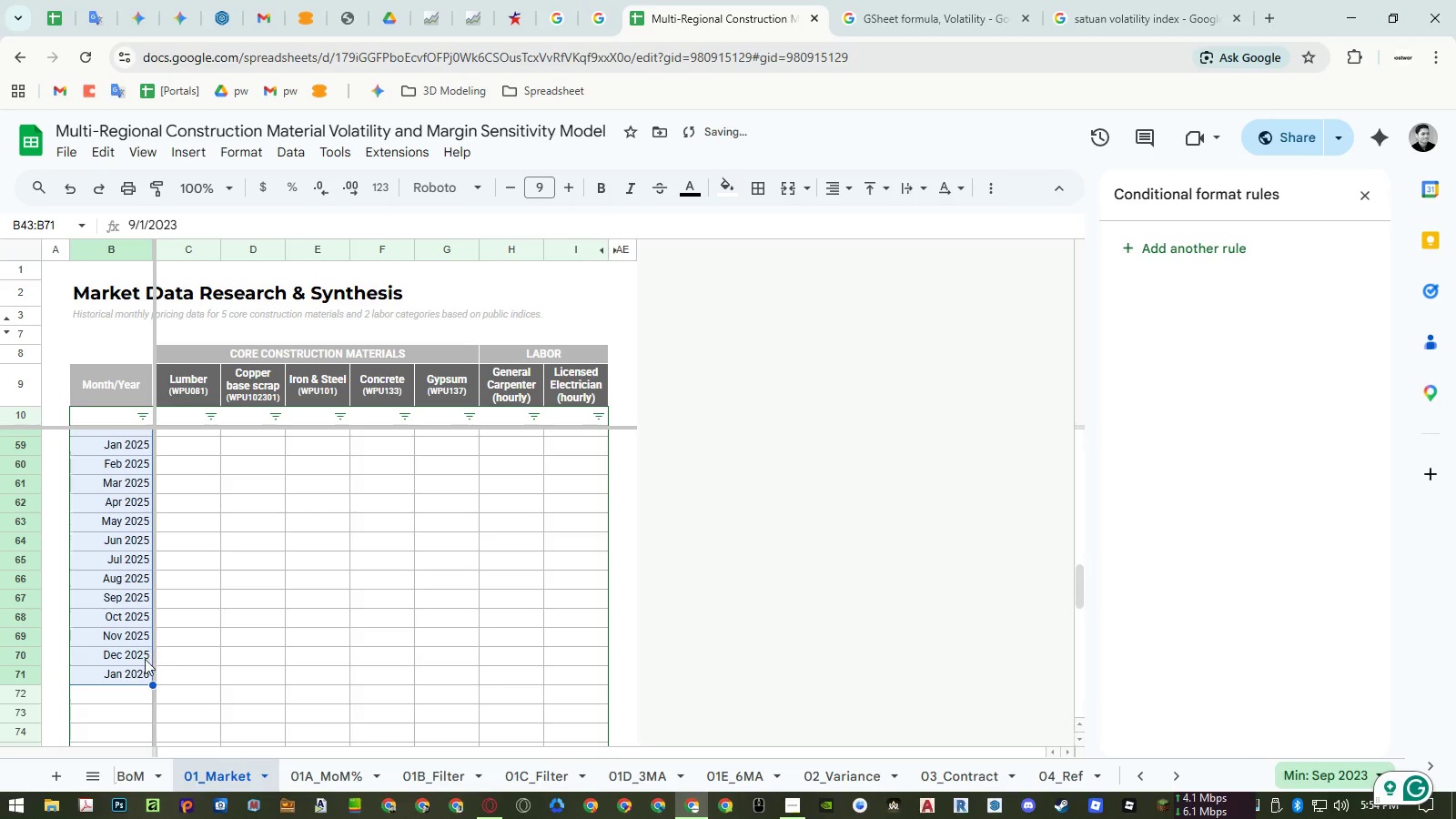 
left_click([132, 675])
 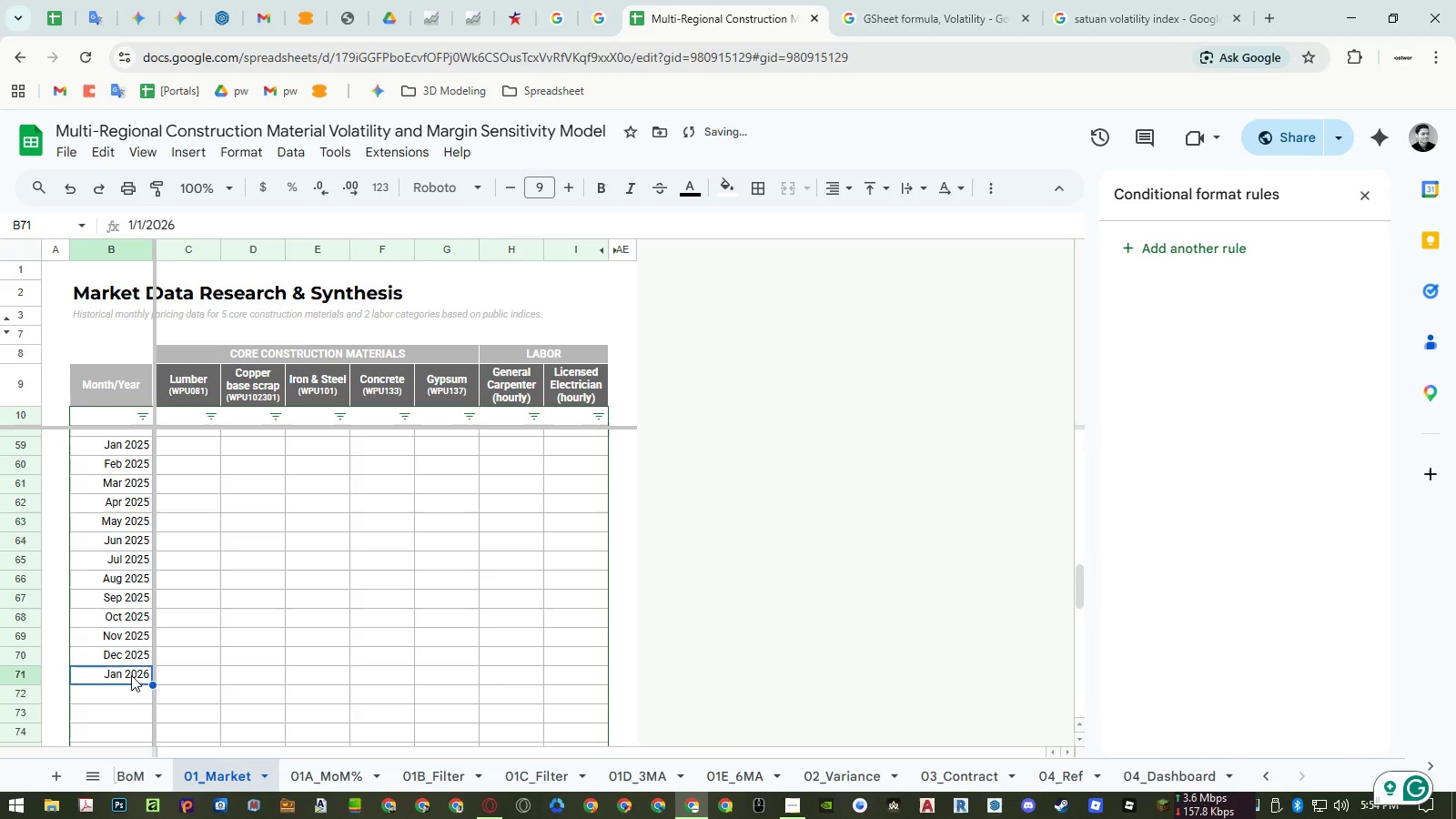 
key(Delete)
 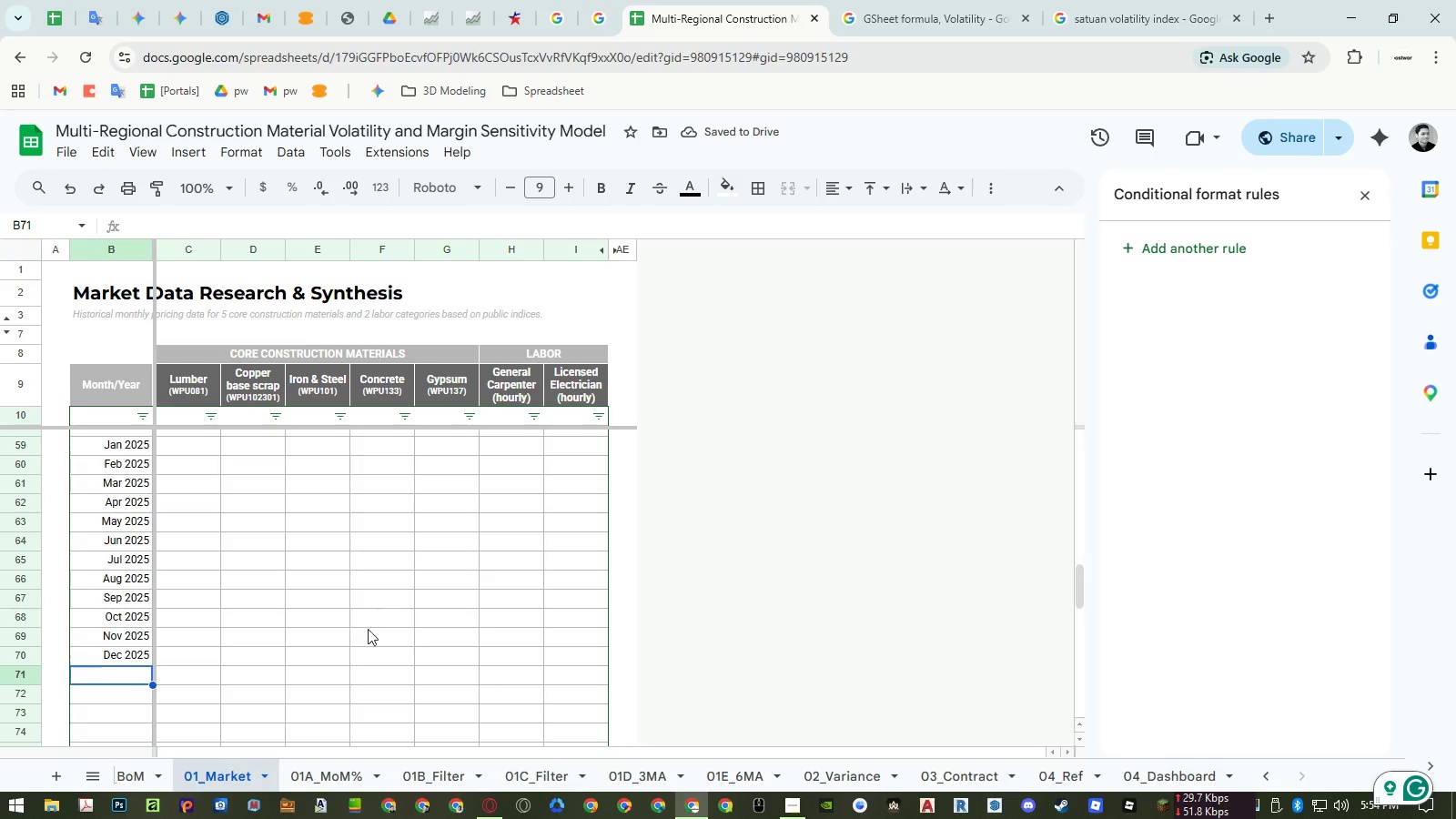 
wait(5.44)
 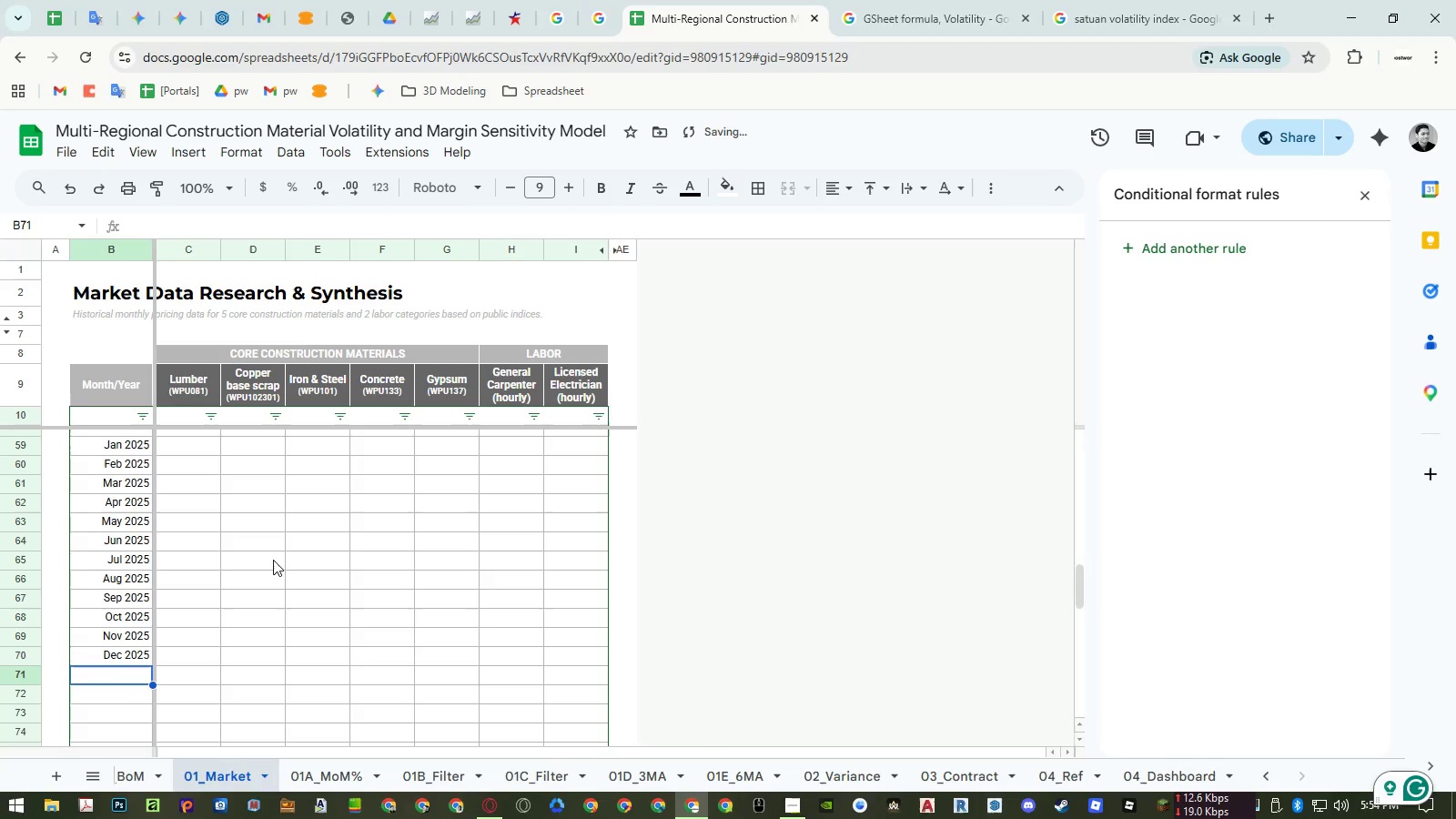 
left_click([1186, 778])
 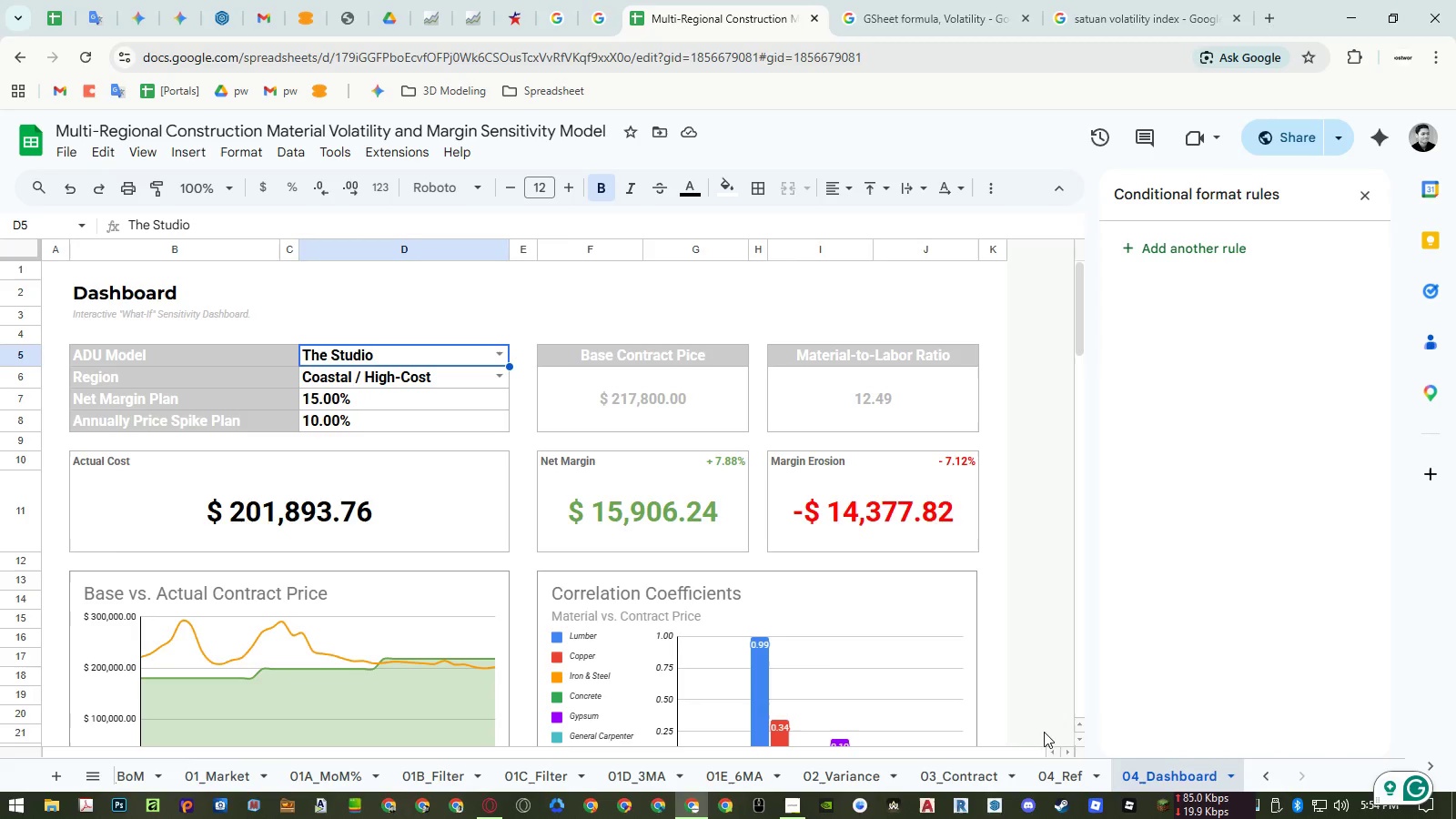 
scroll: coordinate [666, 604], scroll_direction: down, amount: 6.0
 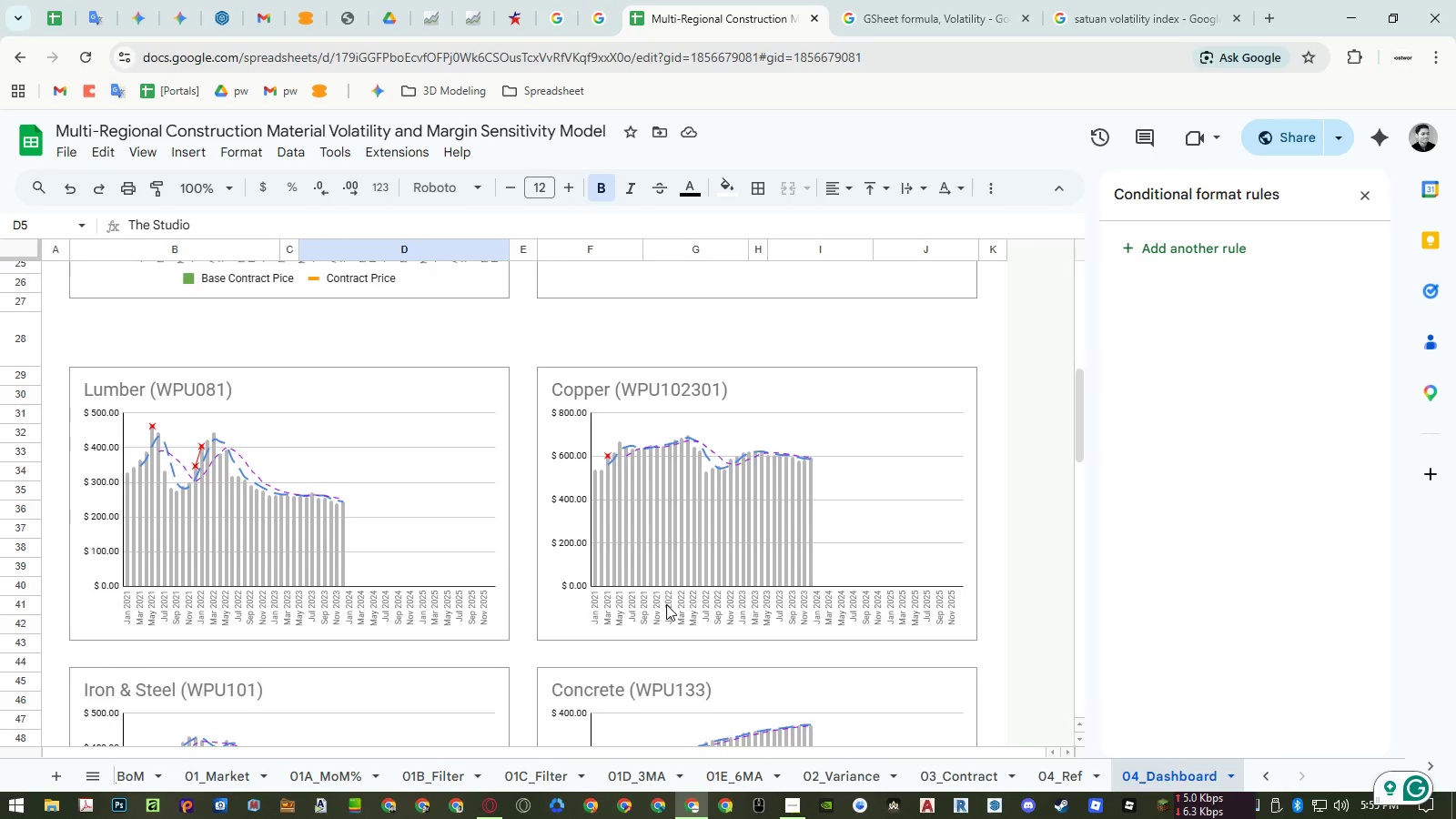 
wait(6.05)
 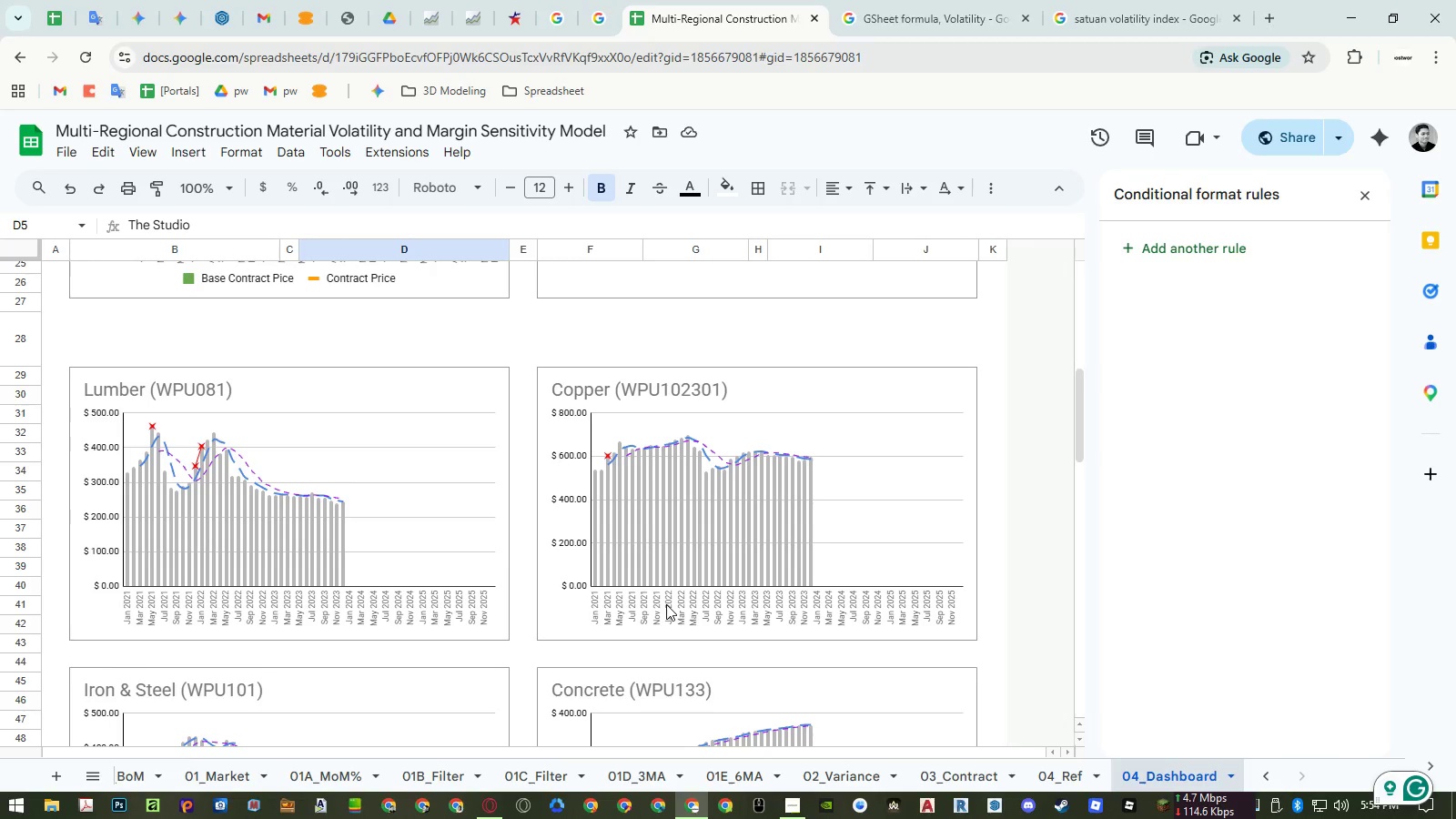 
scroll: coordinate [666, 604], scroll_direction: down, amount: 4.0
 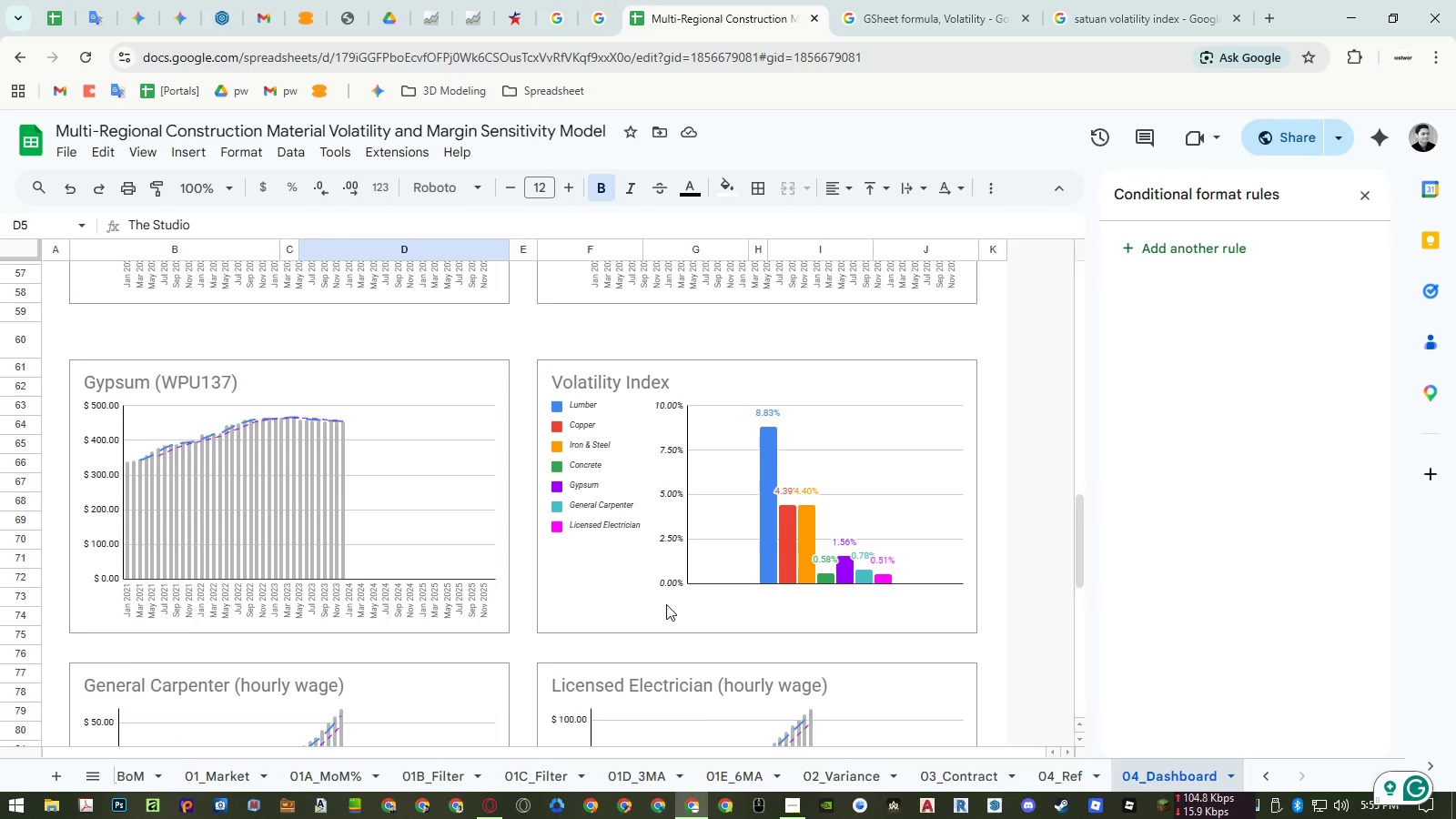 
scroll: coordinate [668, 604], scroll_direction: up, amount: 11.0
 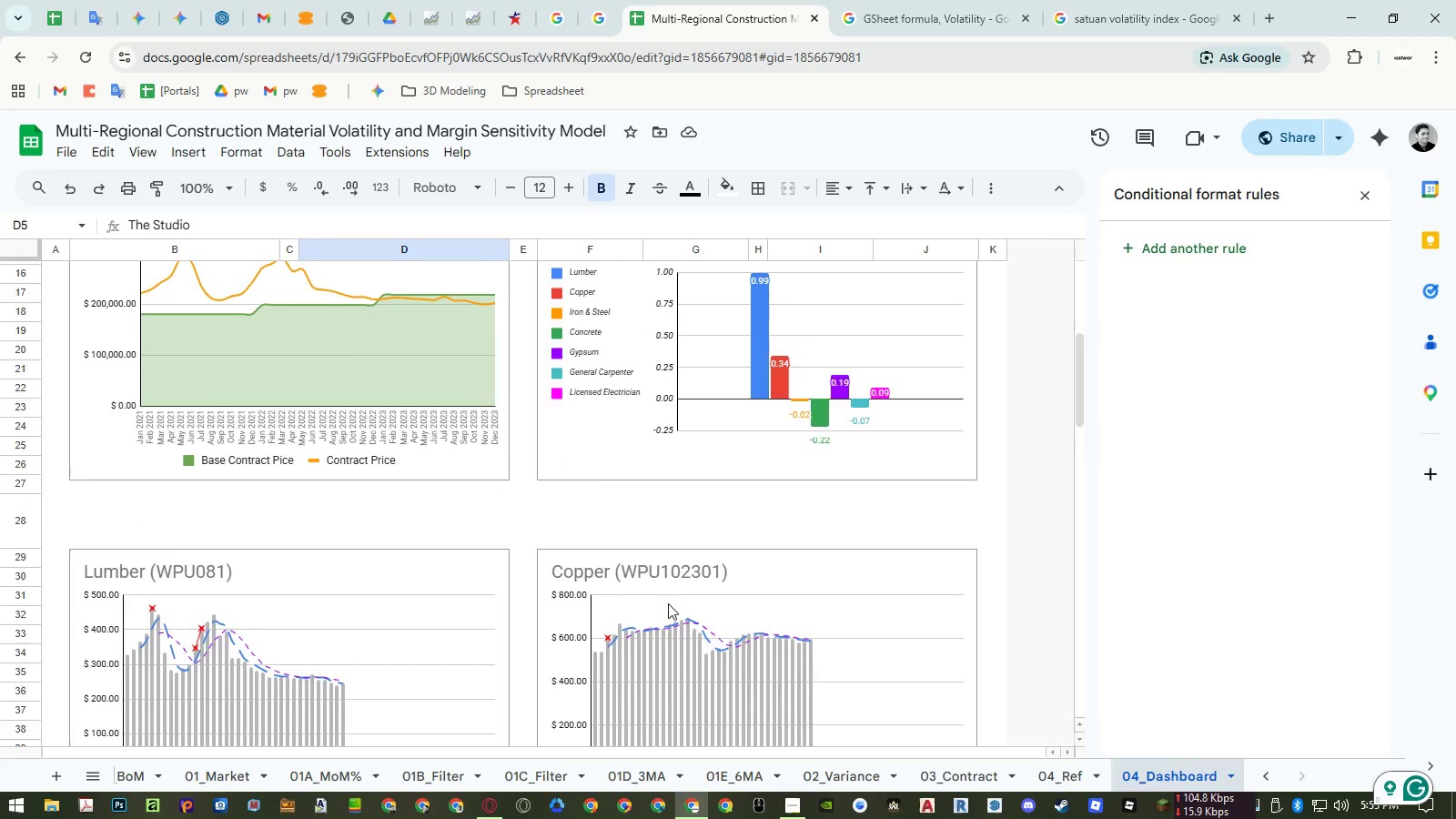 
scroll: coordinate [668, 603], scroll_direction: down, amount: 3.0
 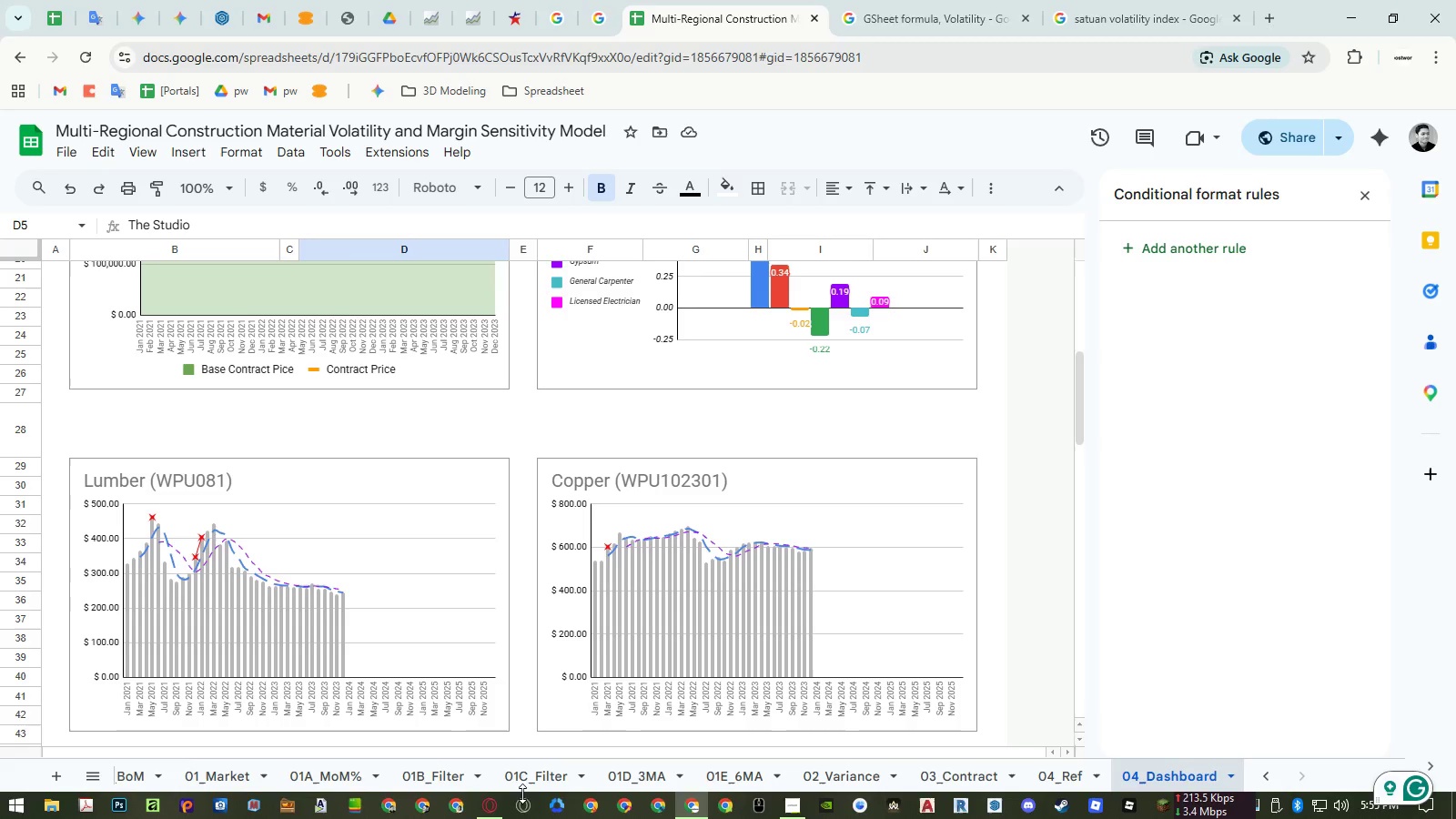 
right_click([56, 805])
 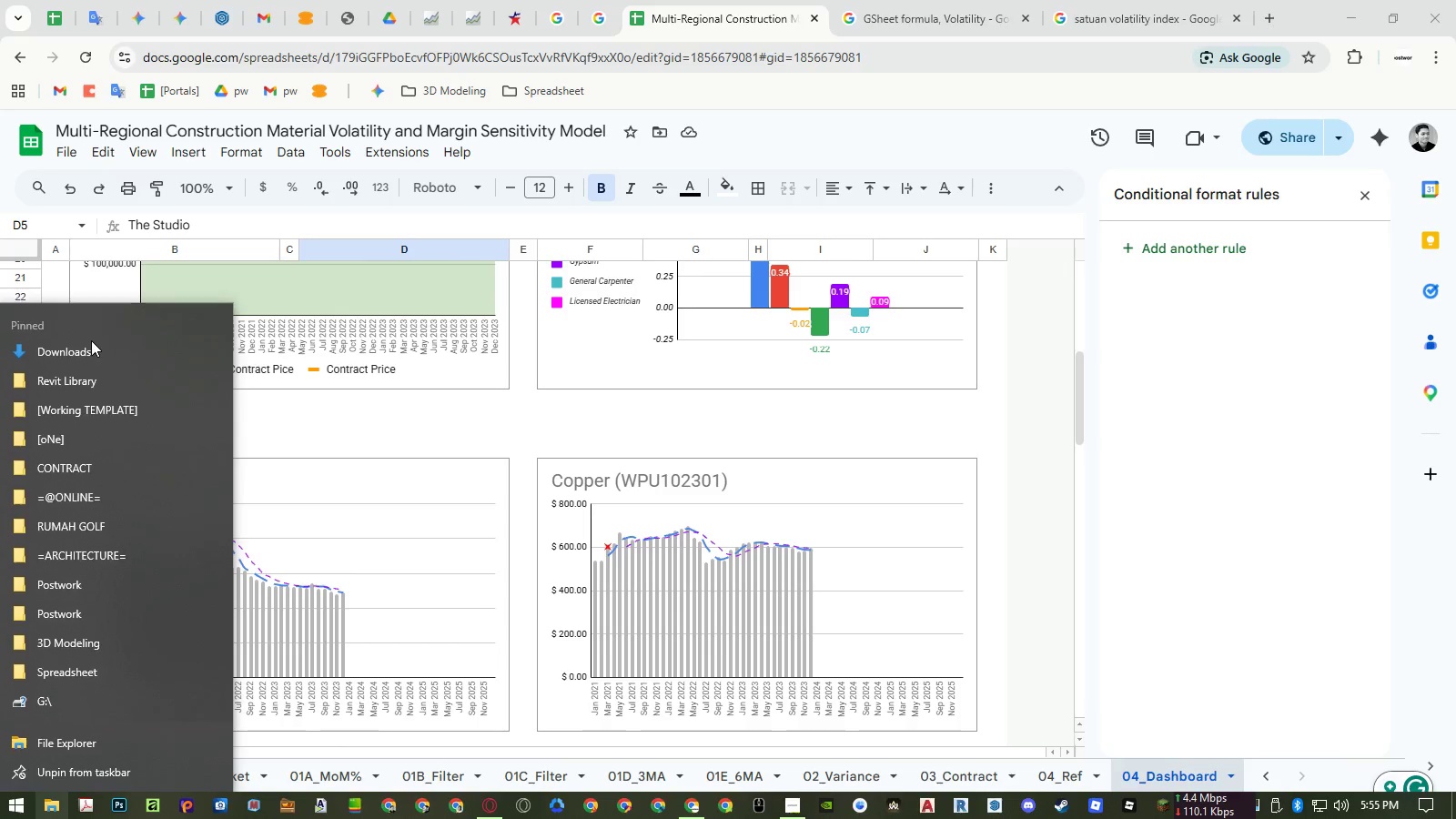 
left_click([89, 349])
 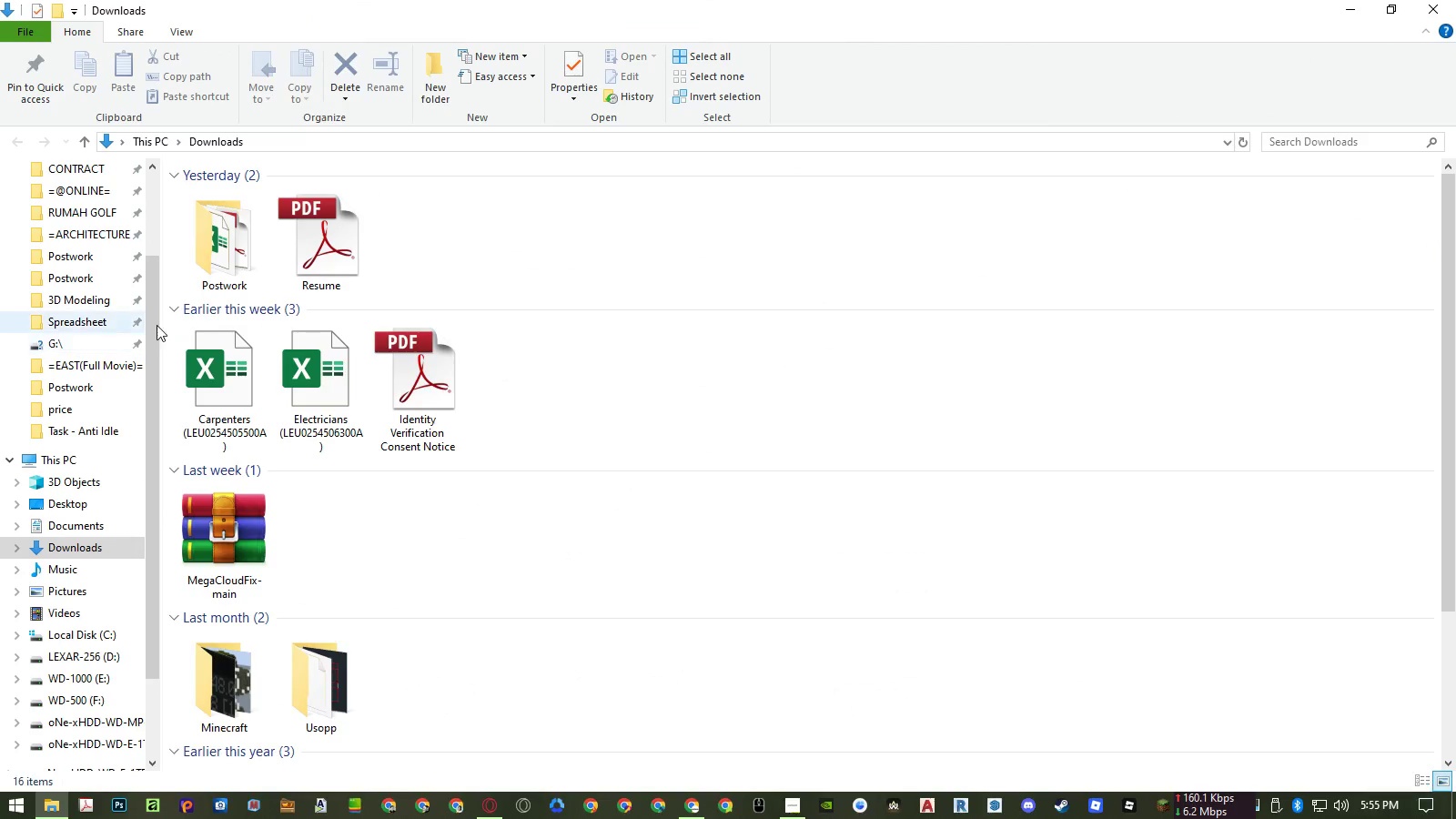 
double_click([224, 265])
 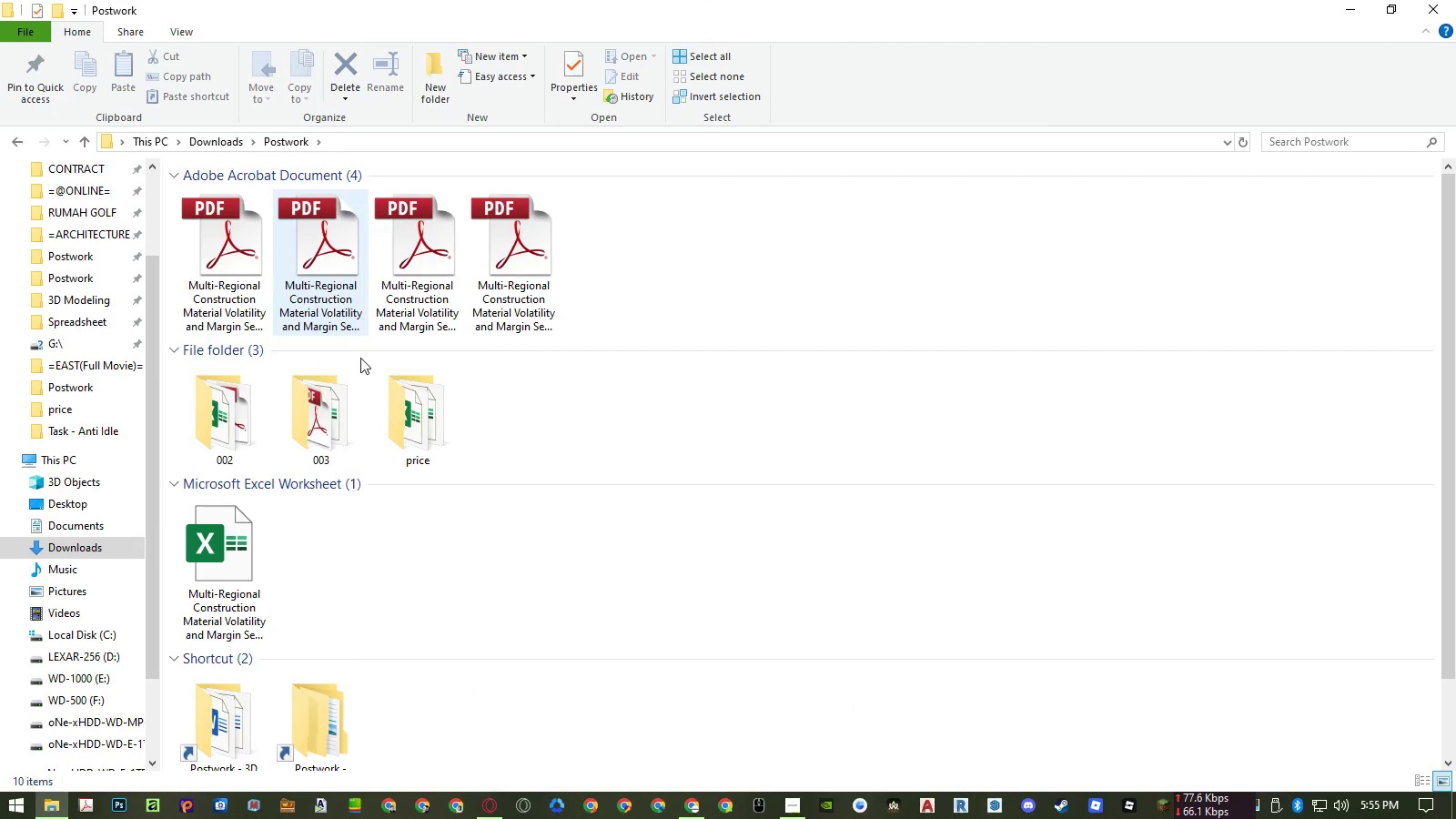 
double_click([396, 410])
 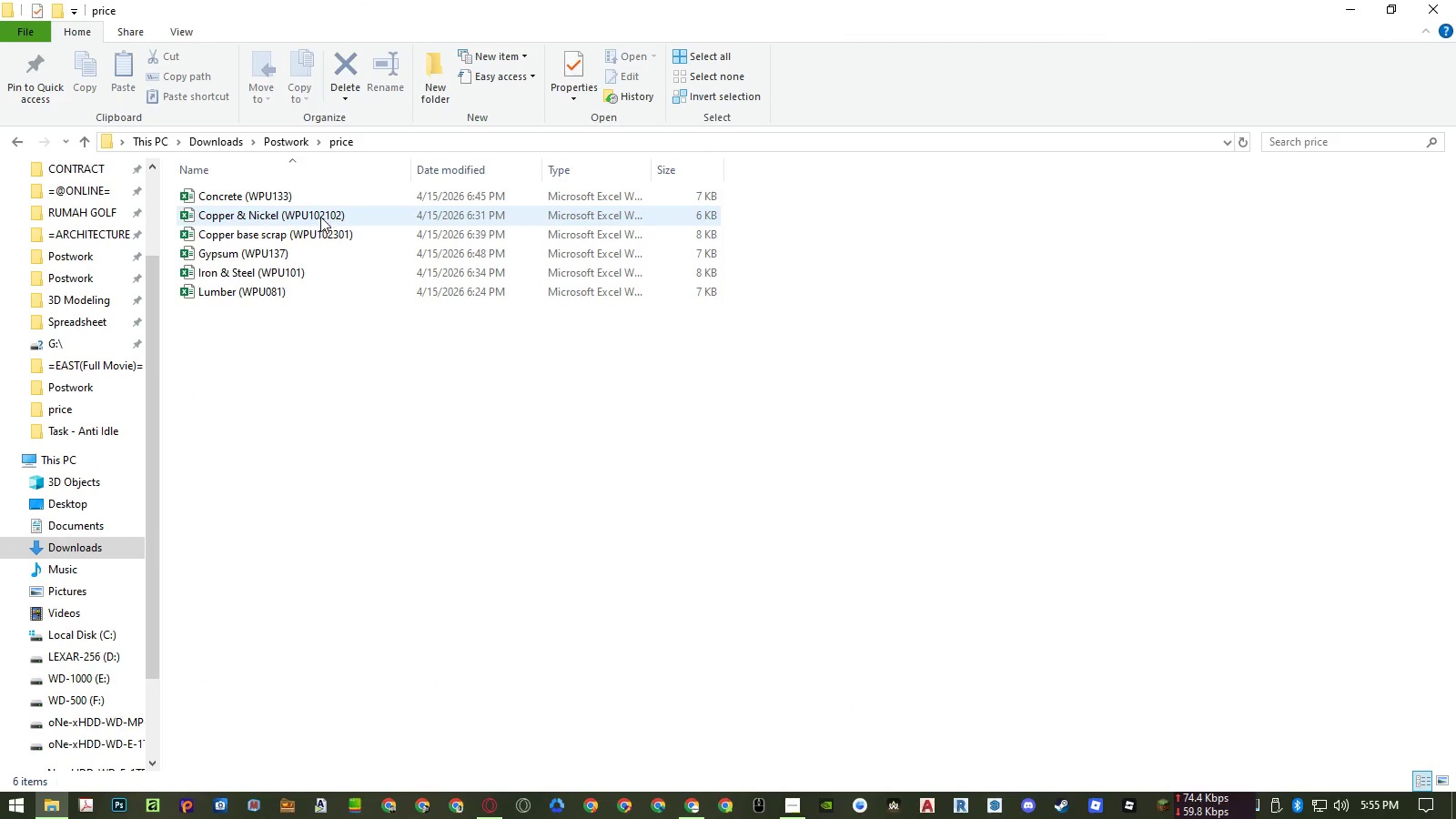 
double_click([317, 202])
 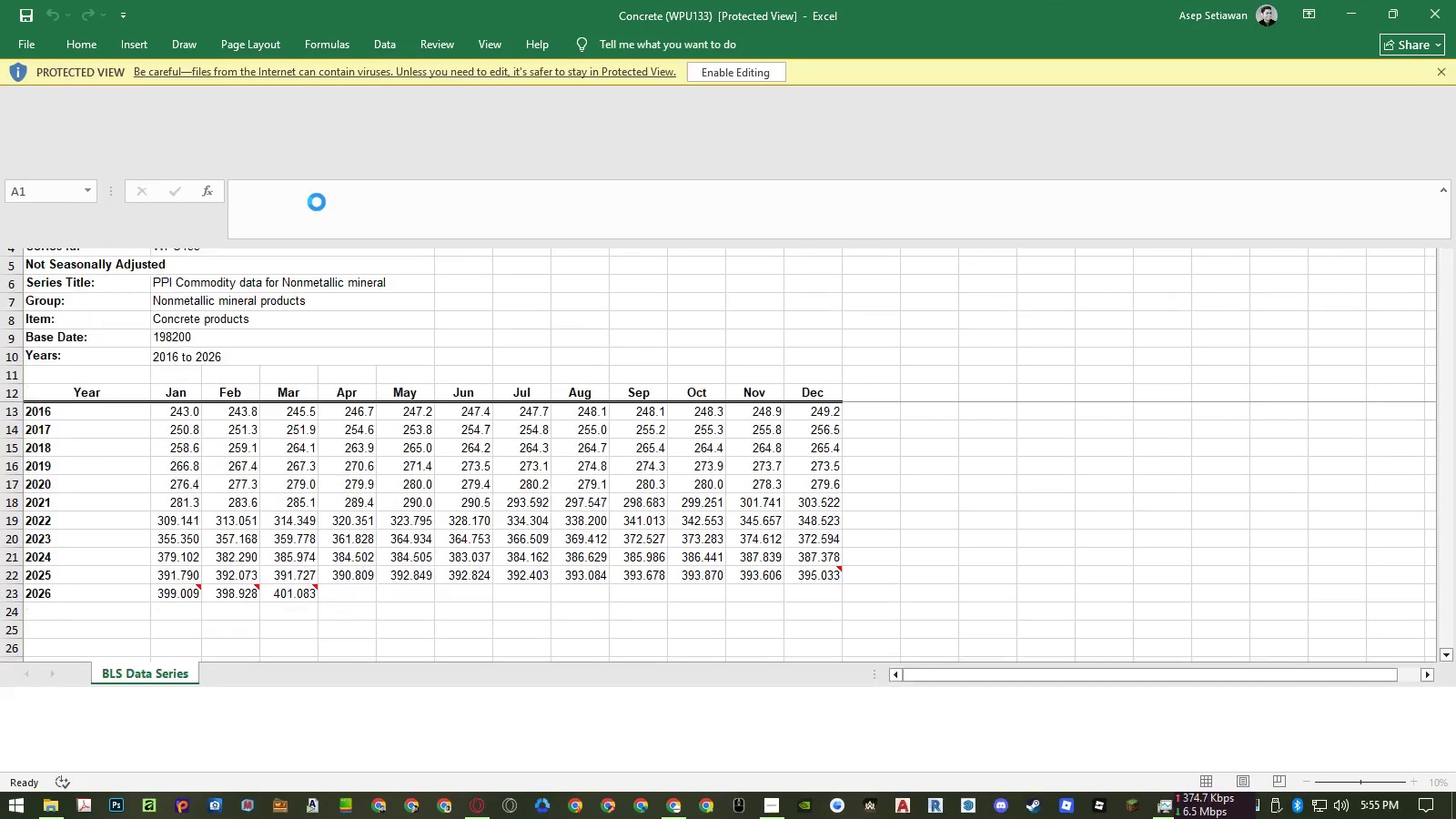 
wait(6.91)
 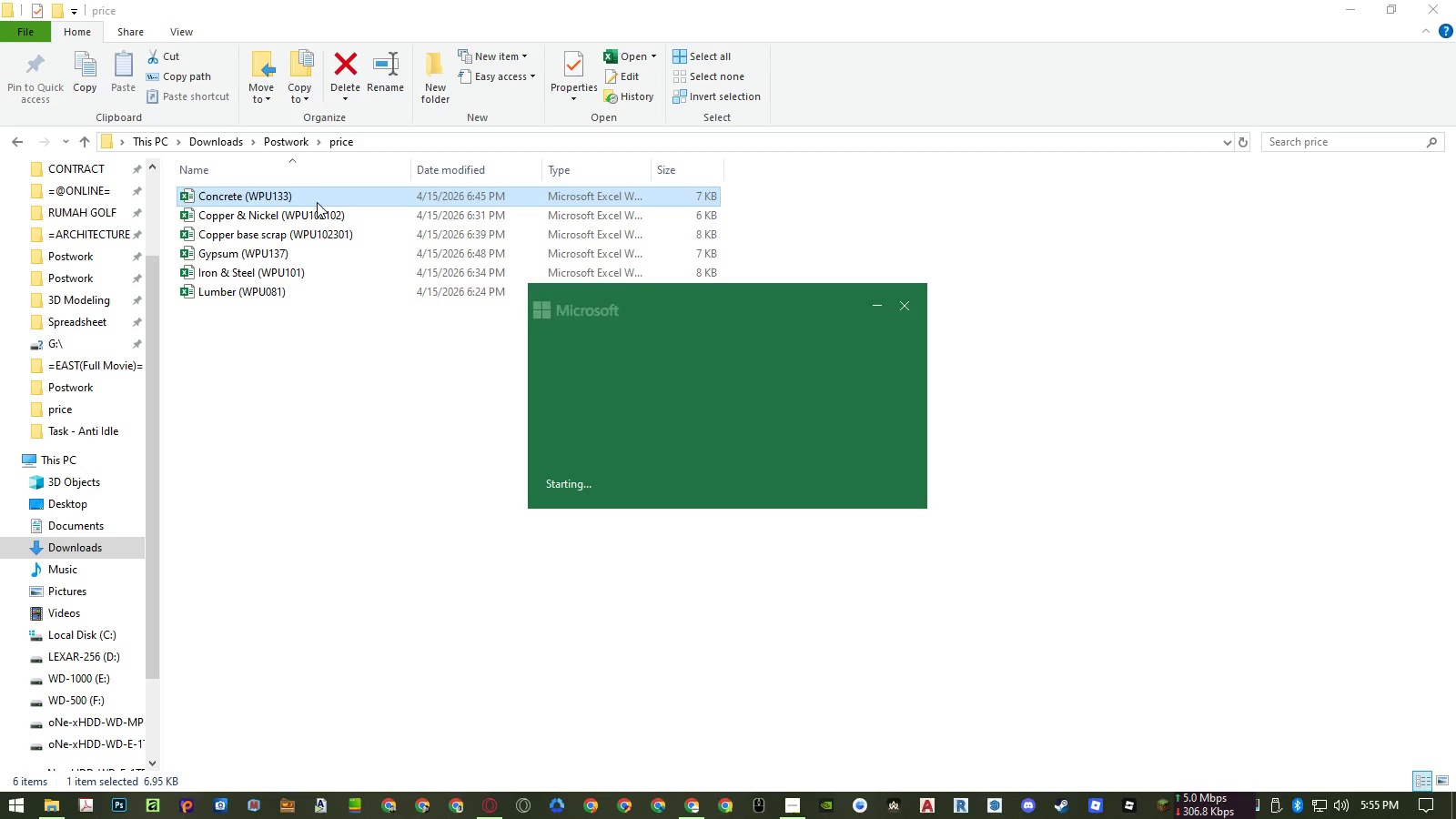 
left_click_drag(start_coordinate=[102, 389], to_coordinate=[823, 590])
 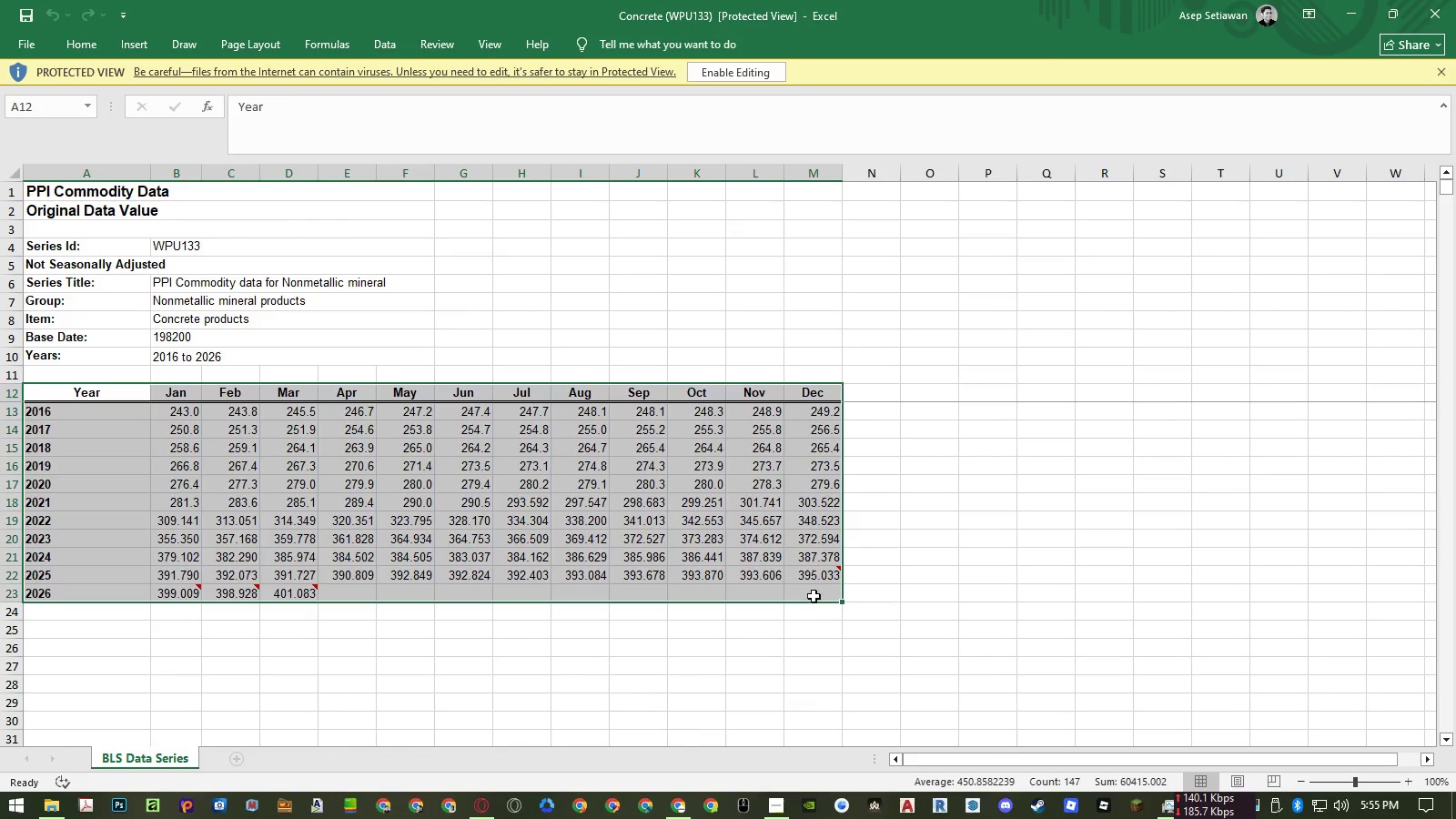 
key(Control+ControlLeft)
 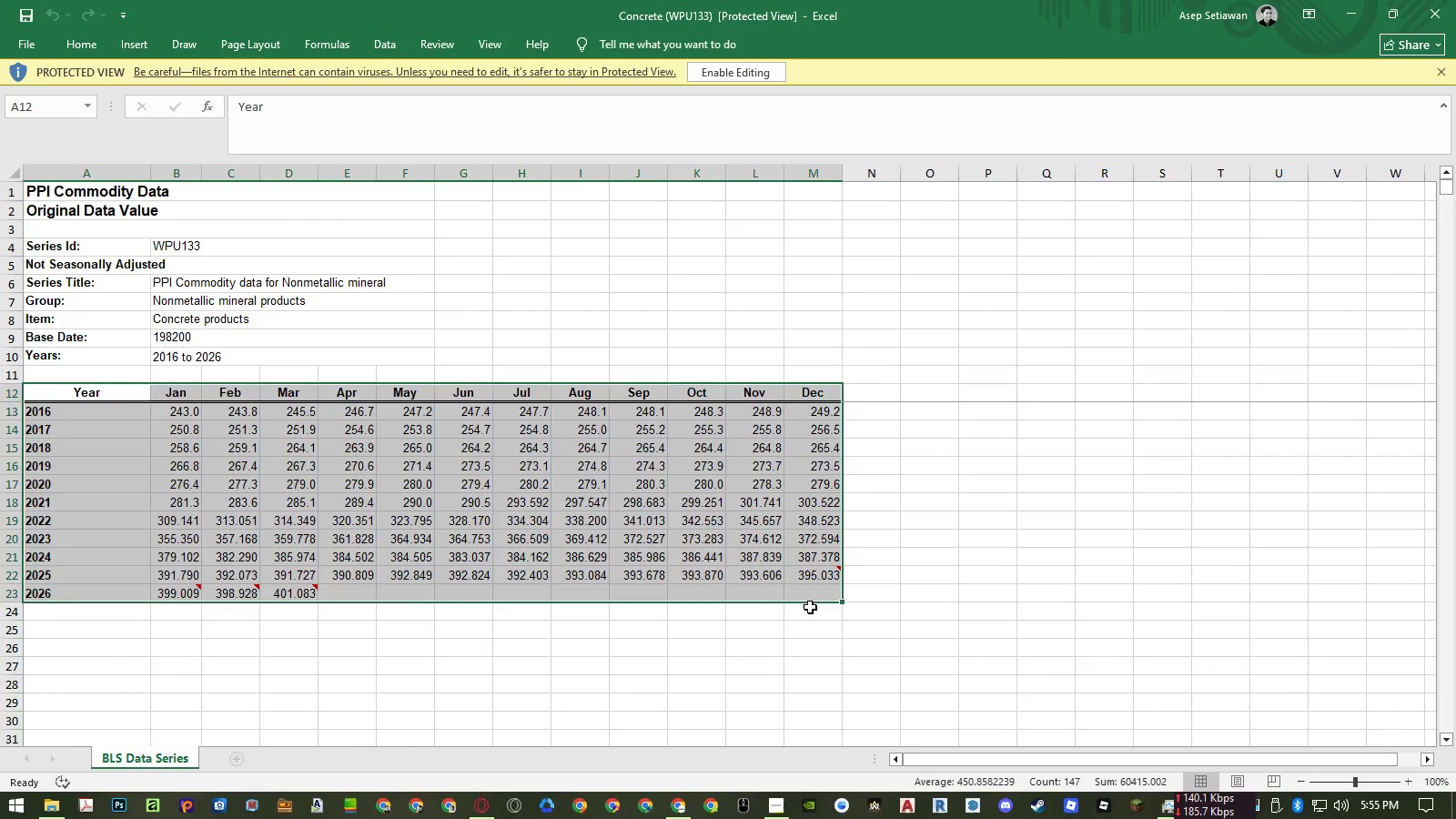 
key(Control+C)
 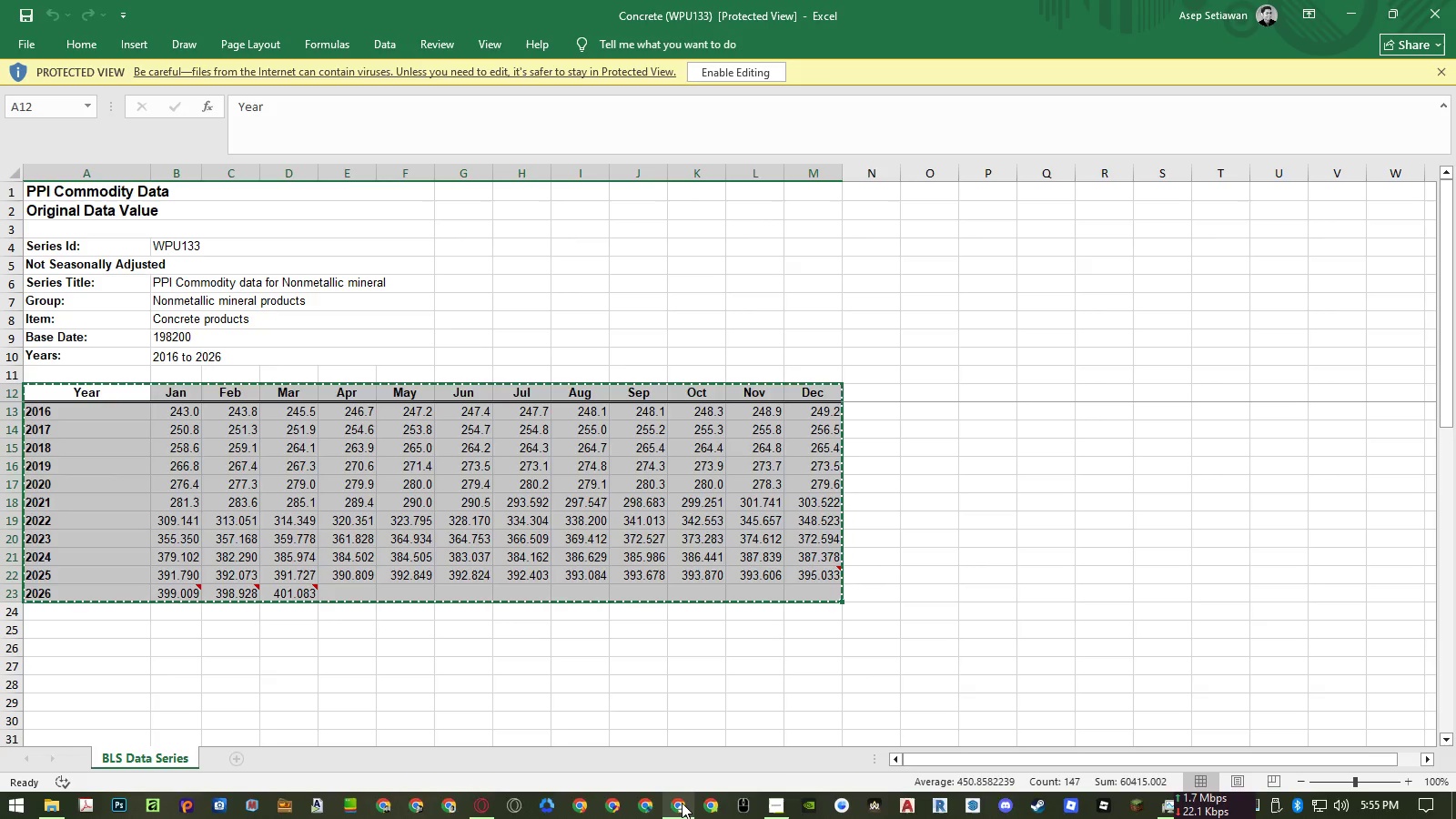 
left_click([682, 803])
 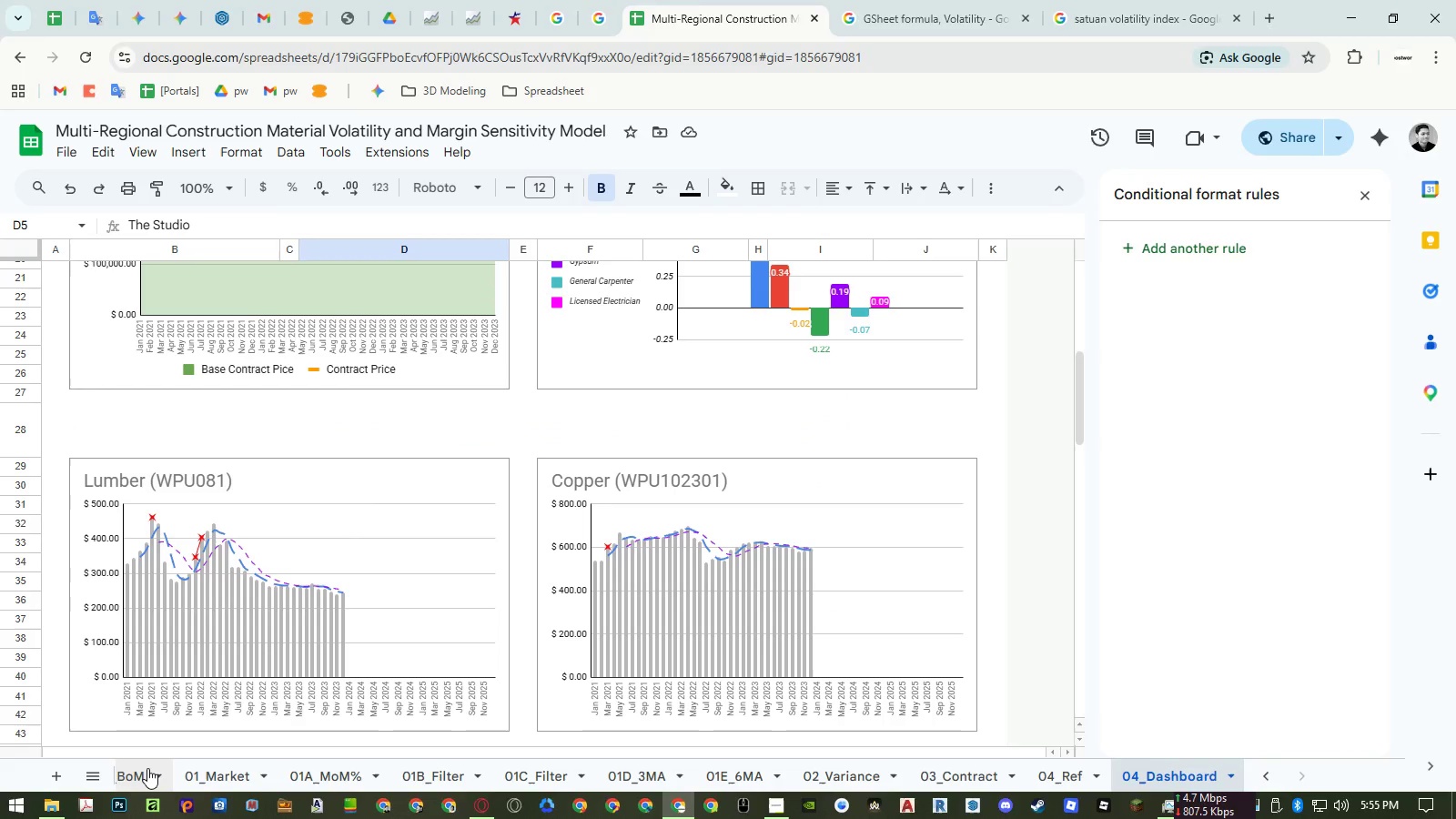 
left_click([225, 778])
 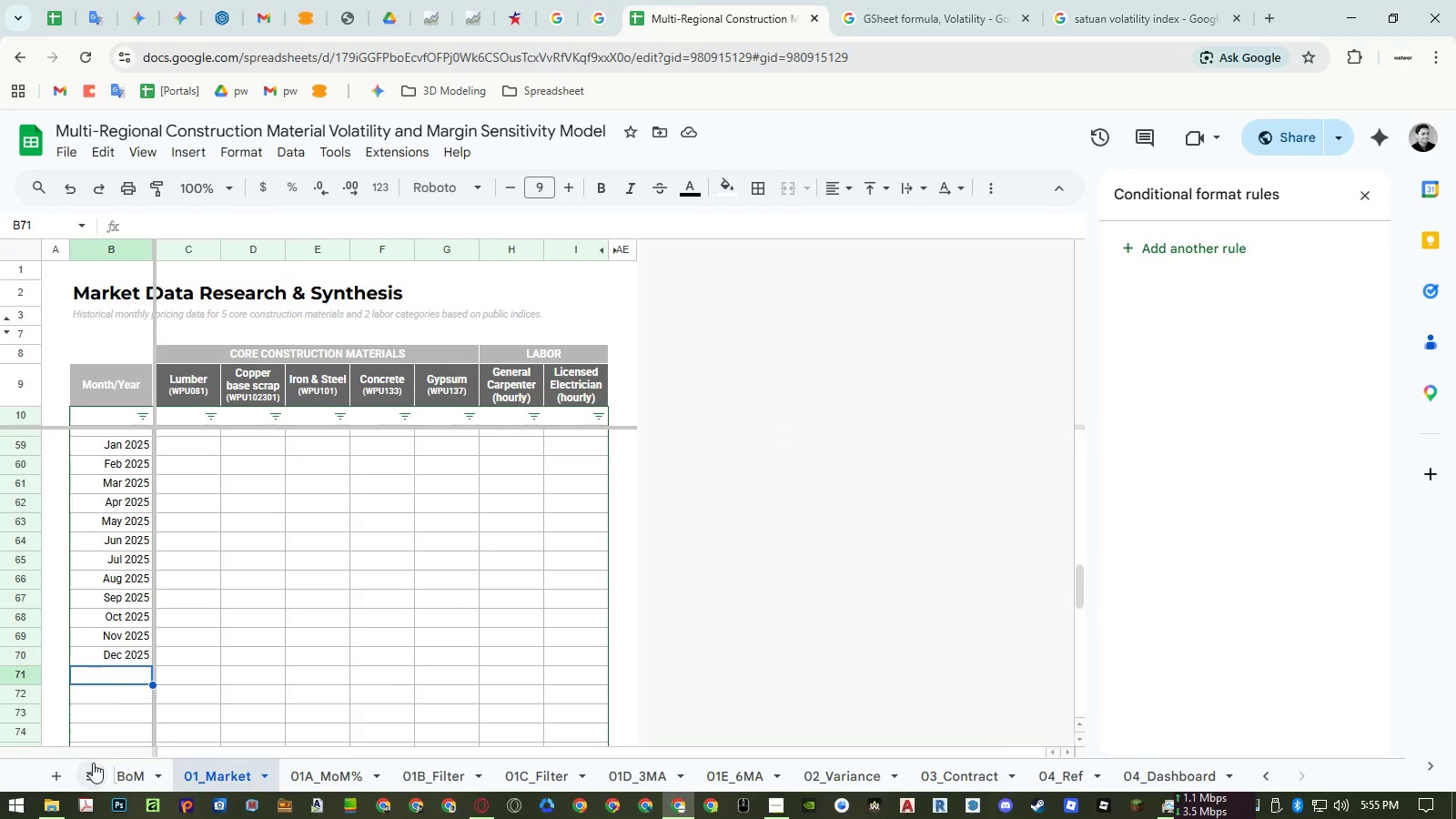 
left_click([66, 768])
 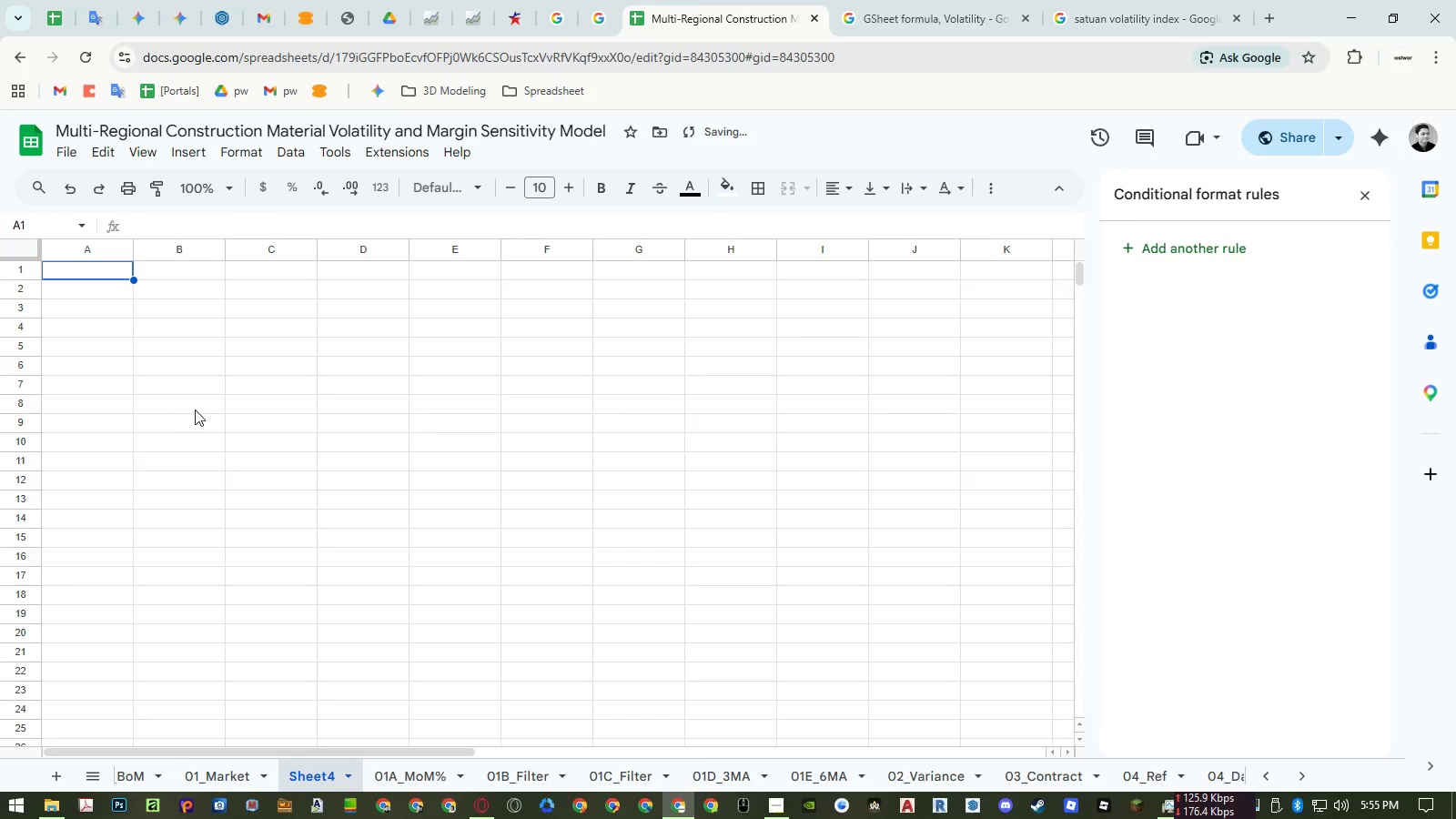 
key(Control+ControlLeft)
 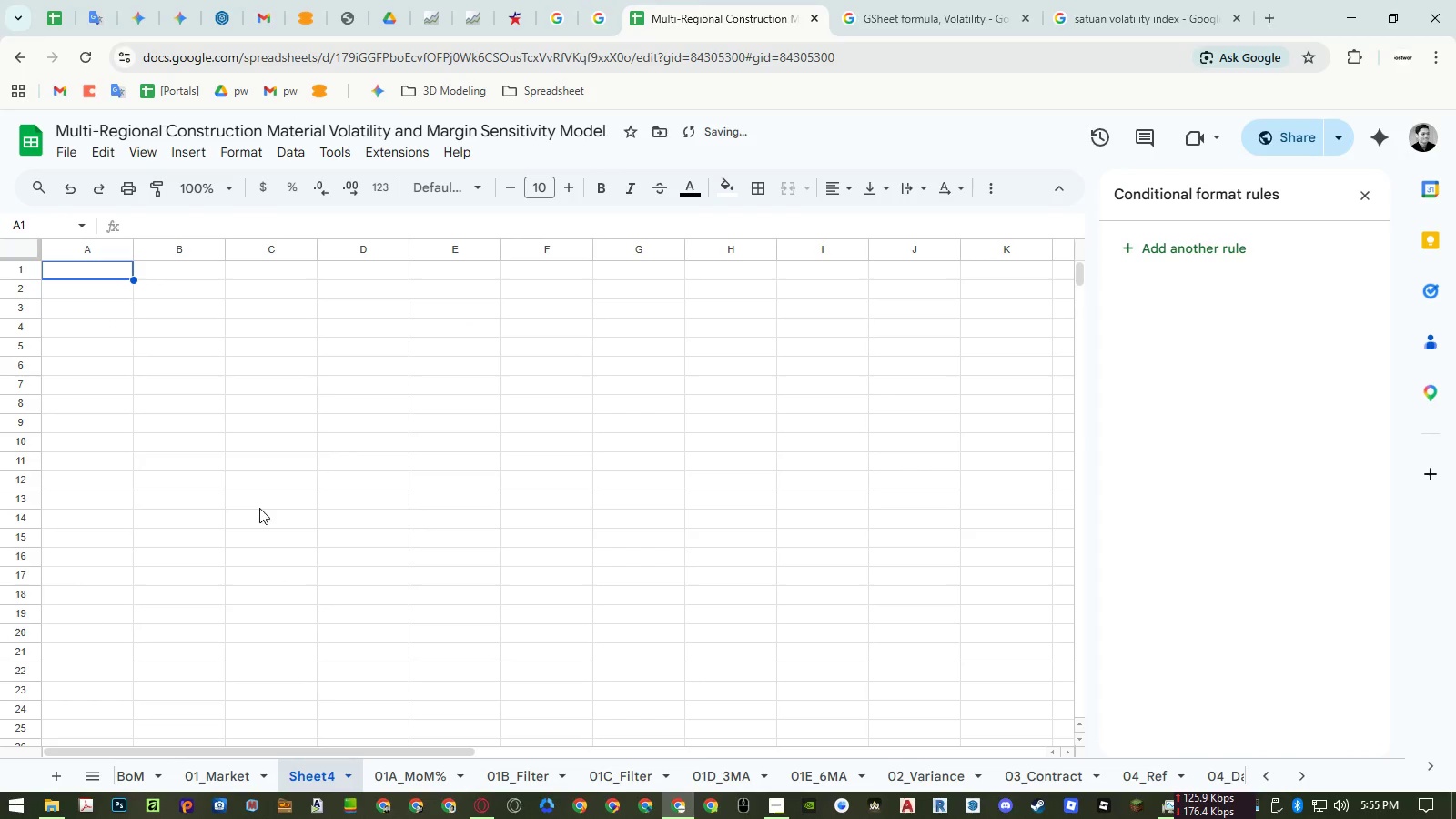 
key(Control+Shift+ShiftLeft)
 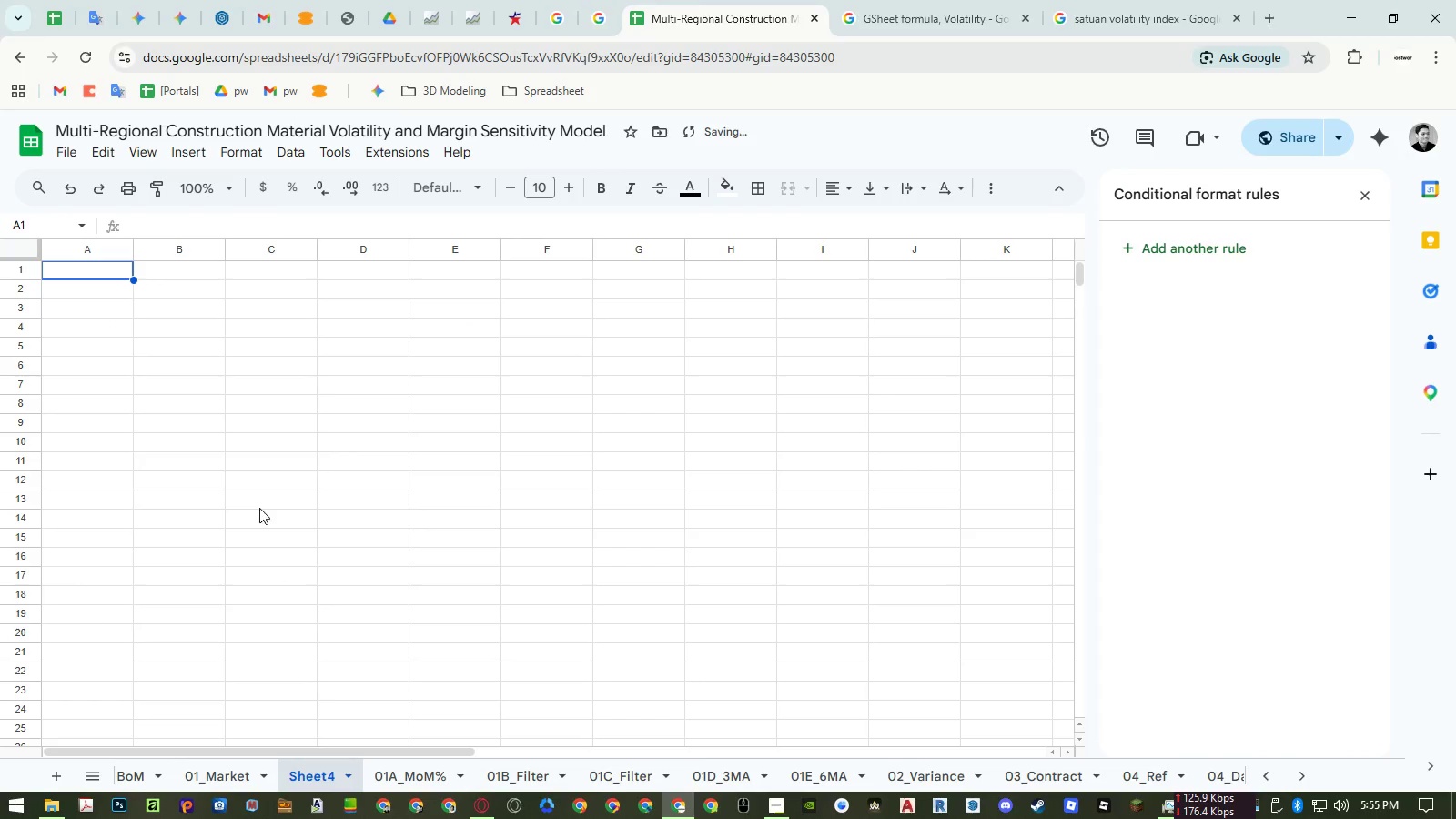 
key(Control+Shift+V)
 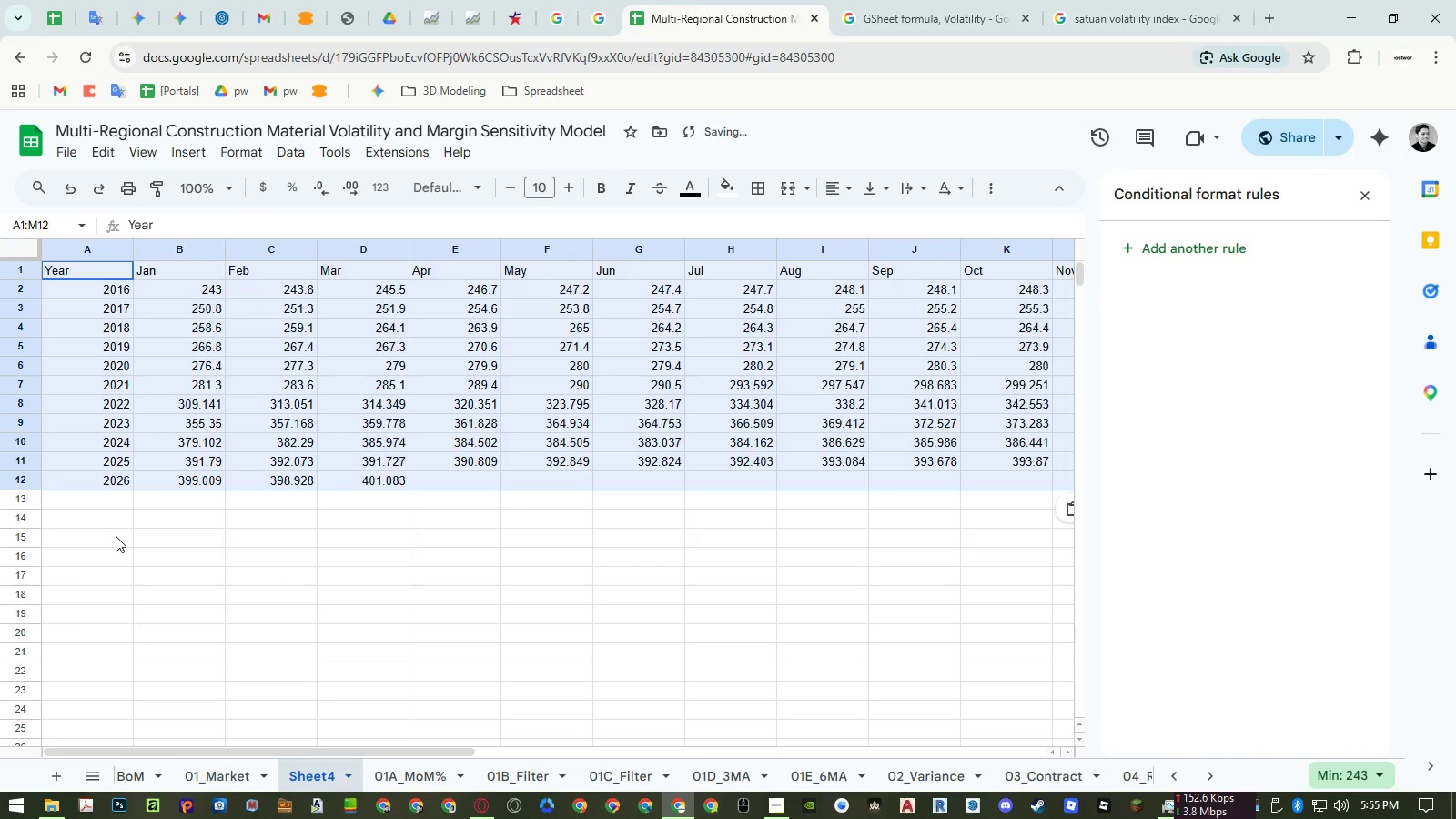 
left_click([116, 536])
 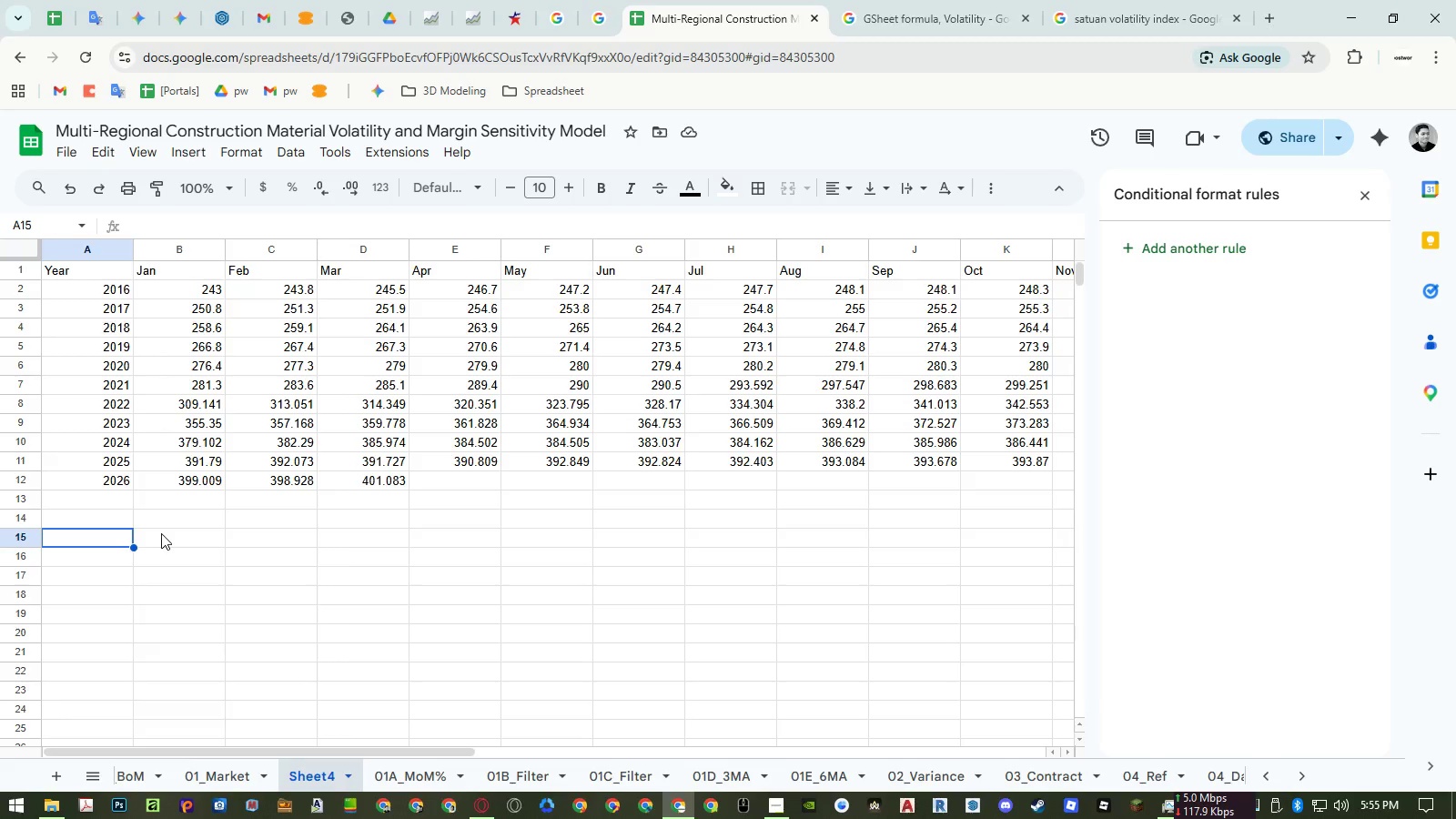 
wait(5.23)
 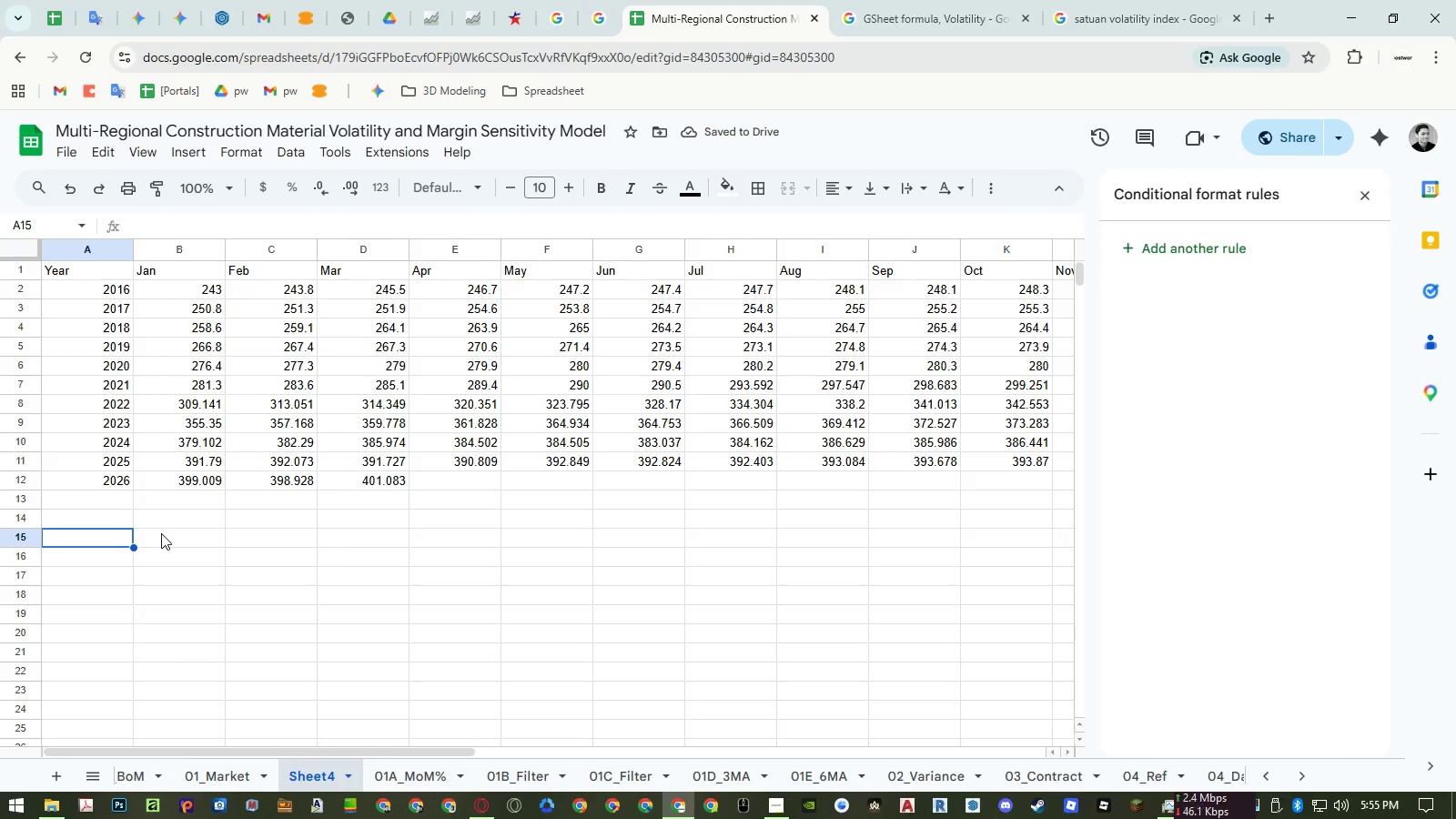 
key(Numpad0)
 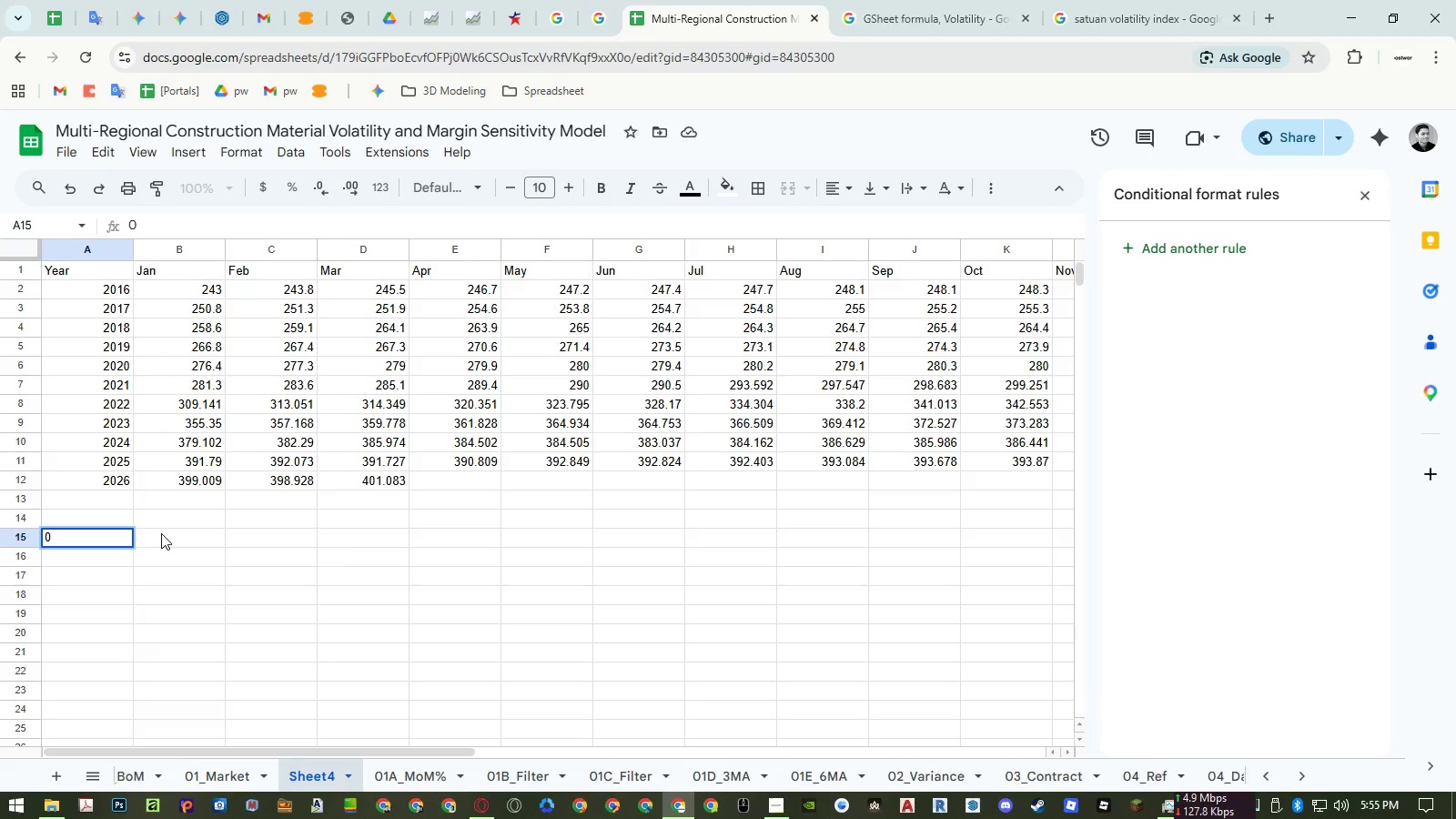 
key(Escape)
 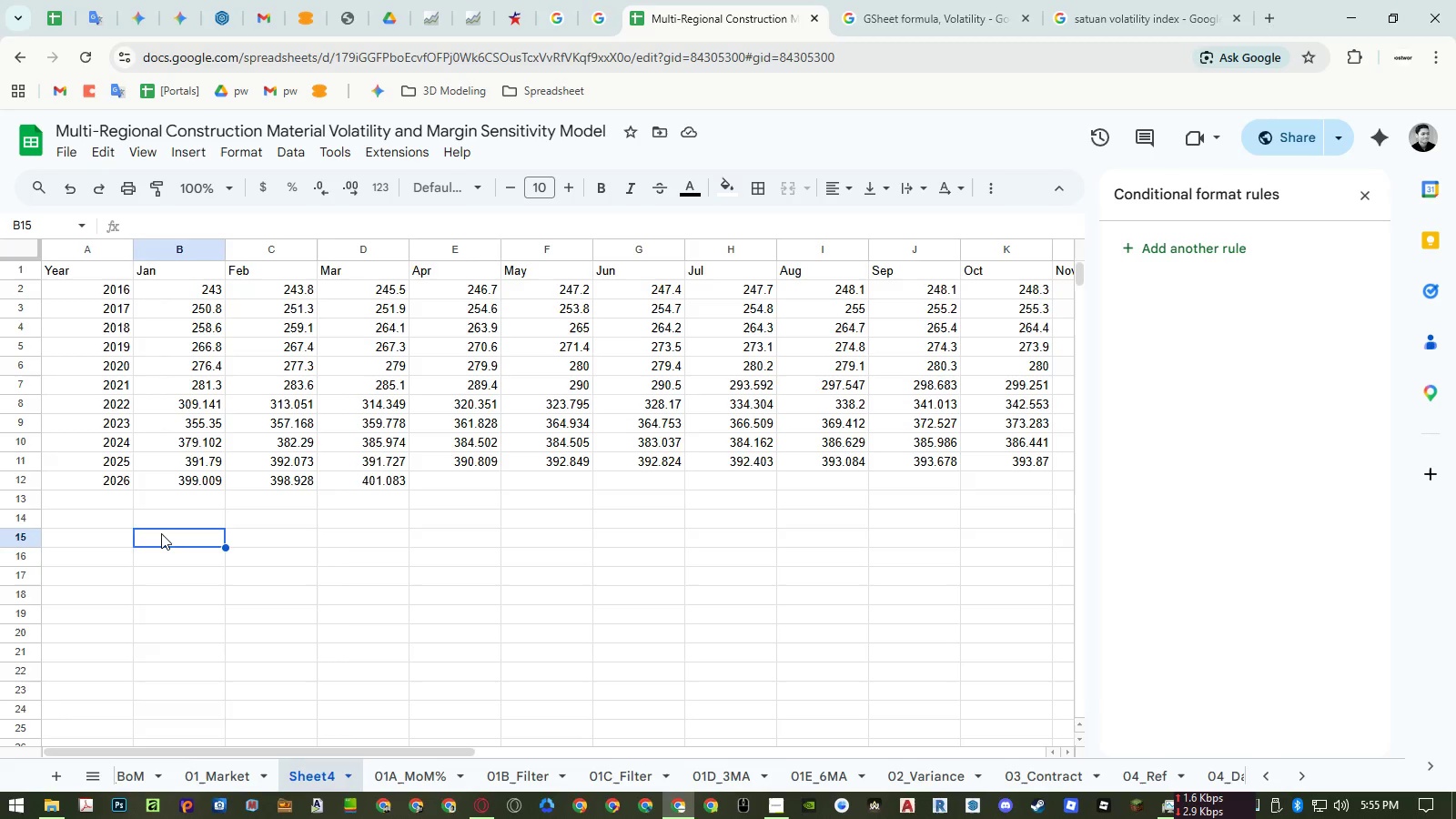 
key(ArrowRight)
 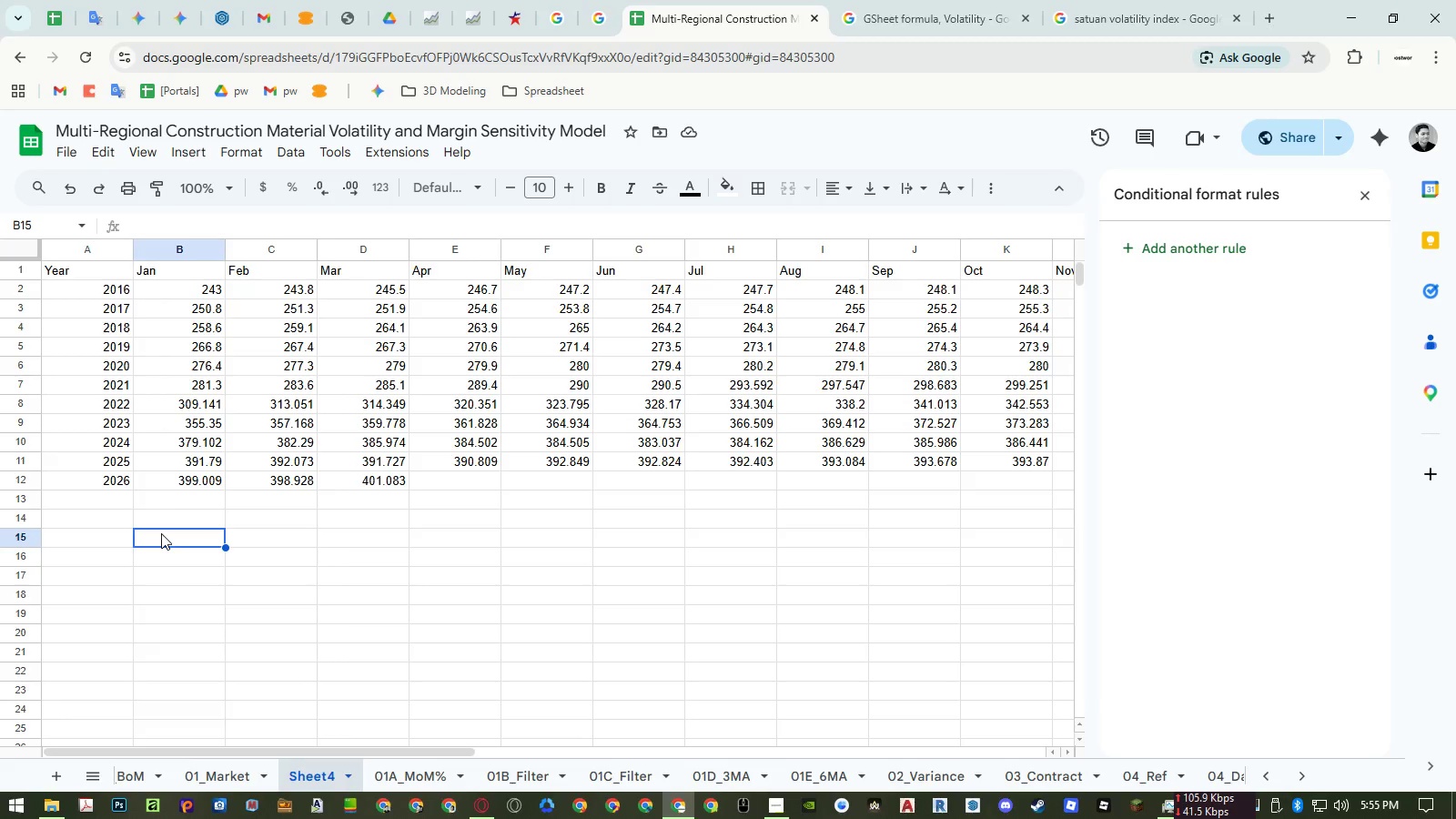 
key(ArrowUp)
 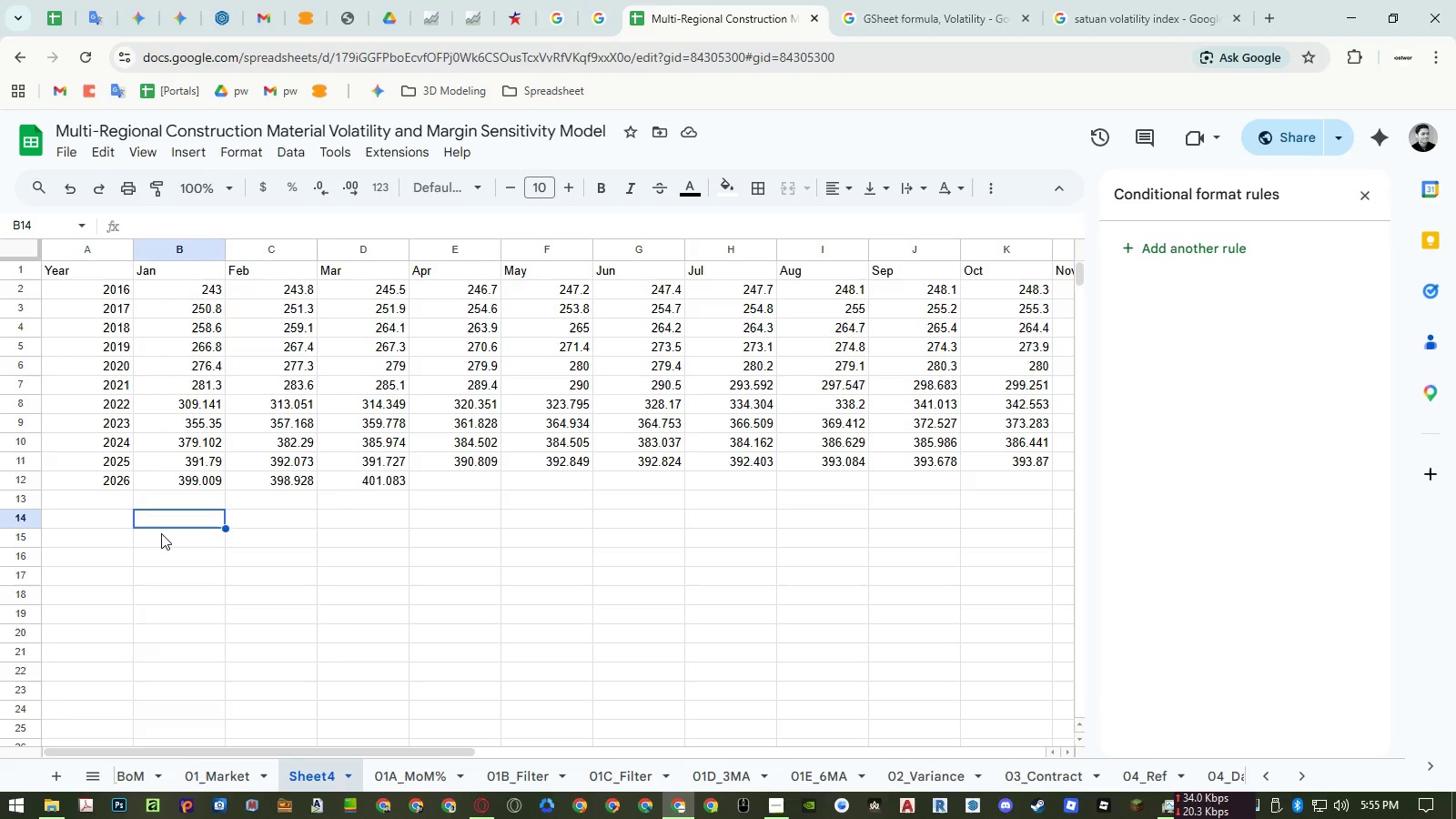 
type(=trans)
 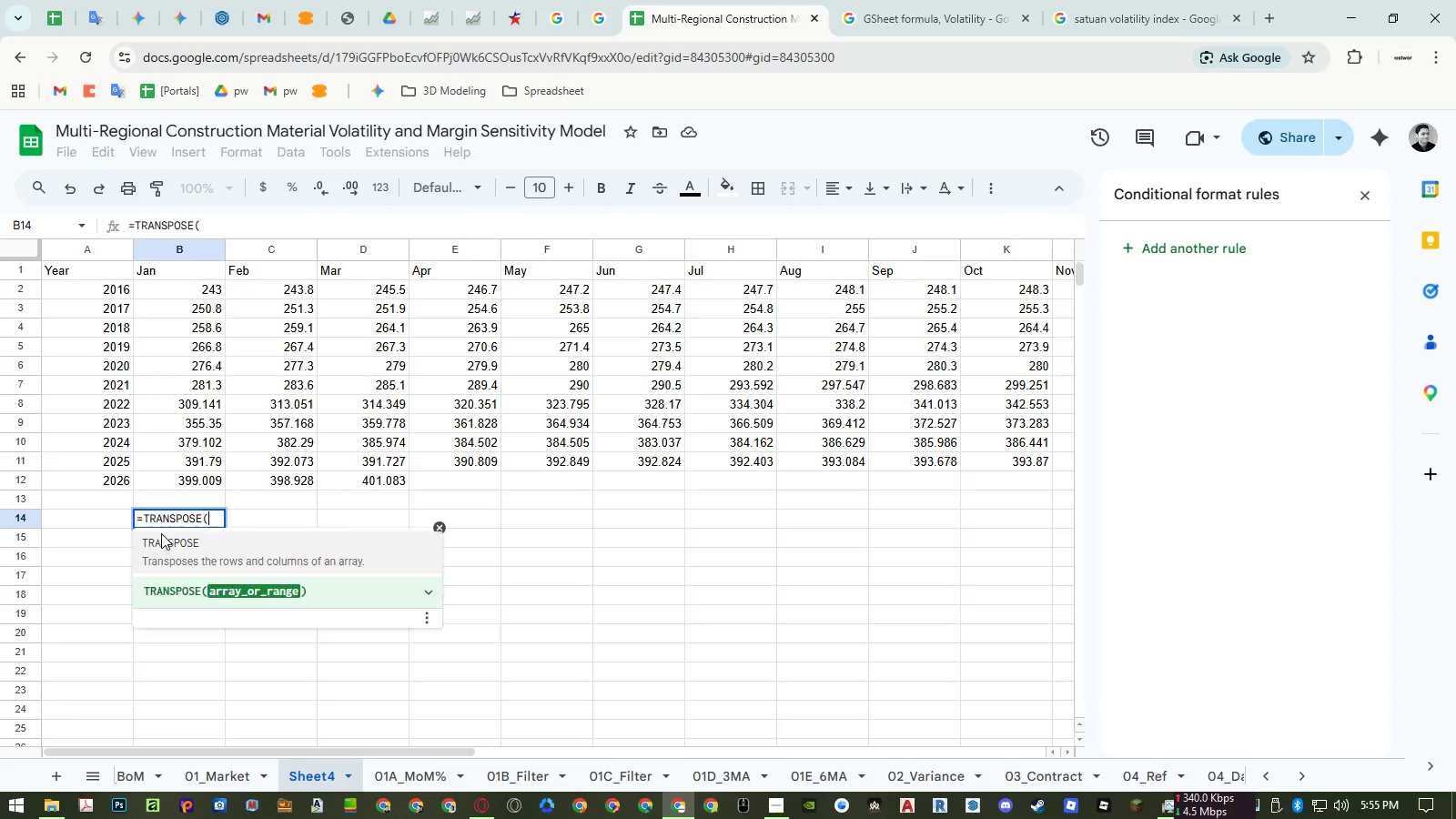 
key(Enter)
 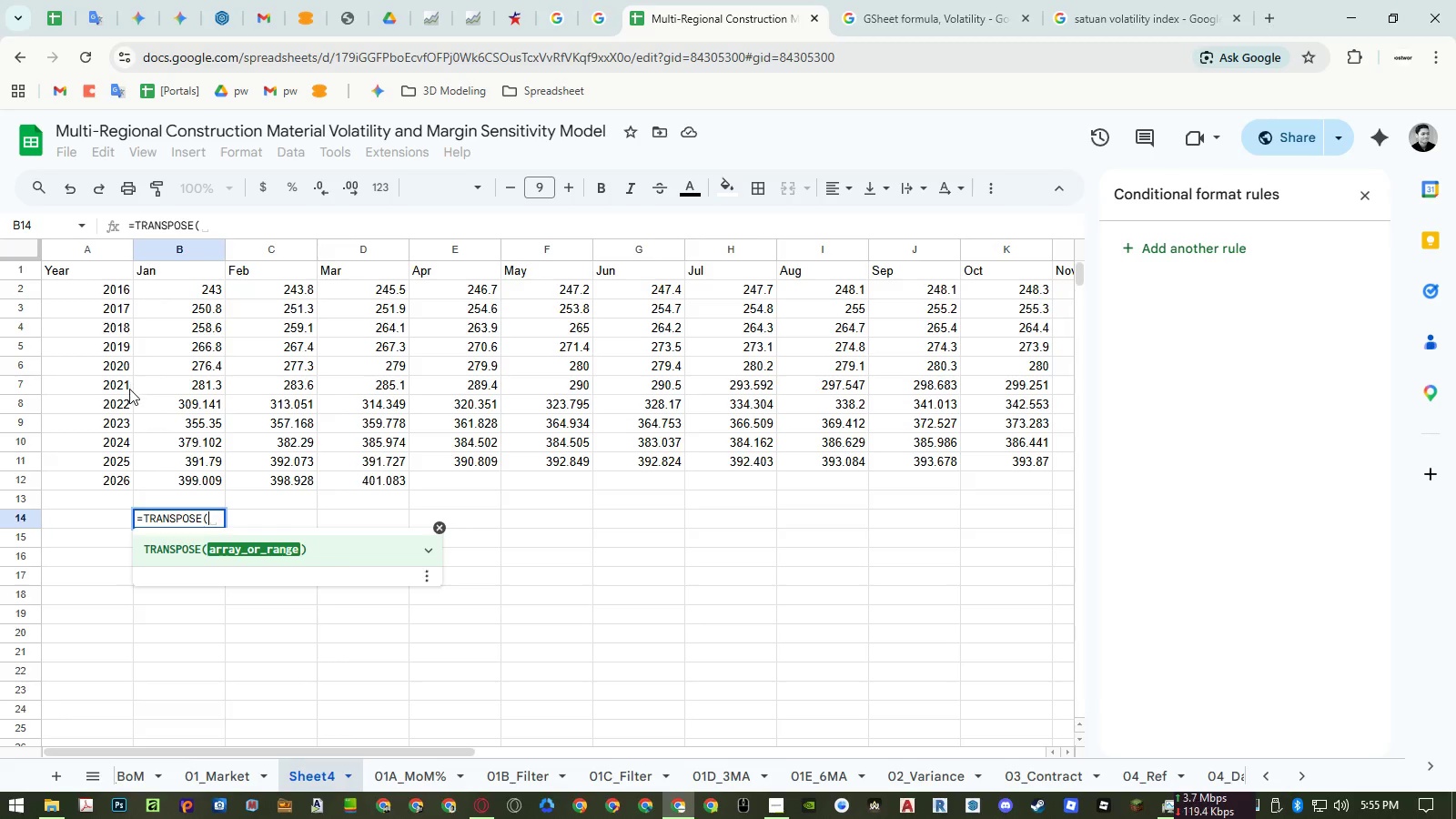 
left_click_drag(start_coordinate=[173, 442], to_coordinate=[986, 446])
 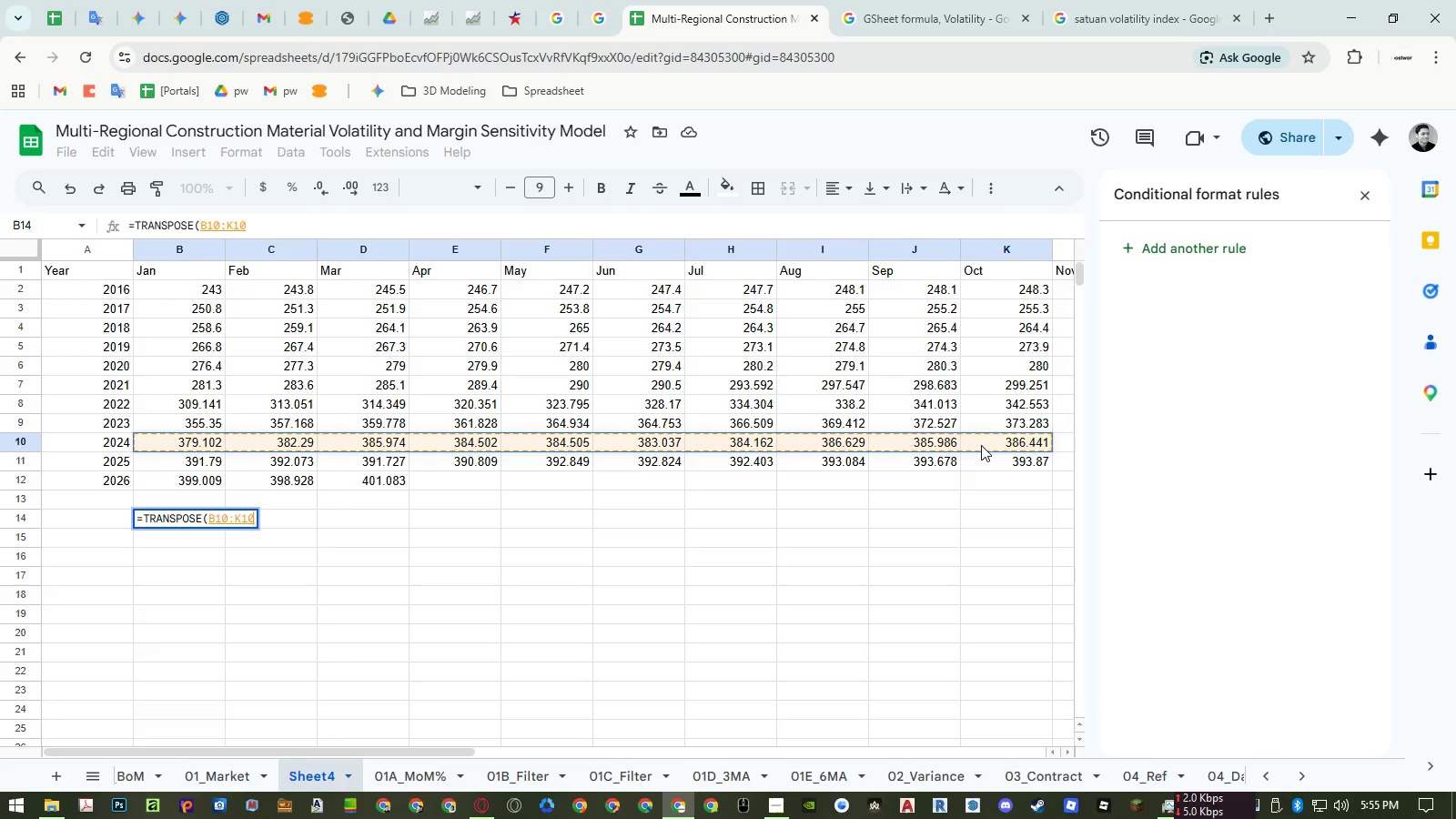 
key(Enter)
 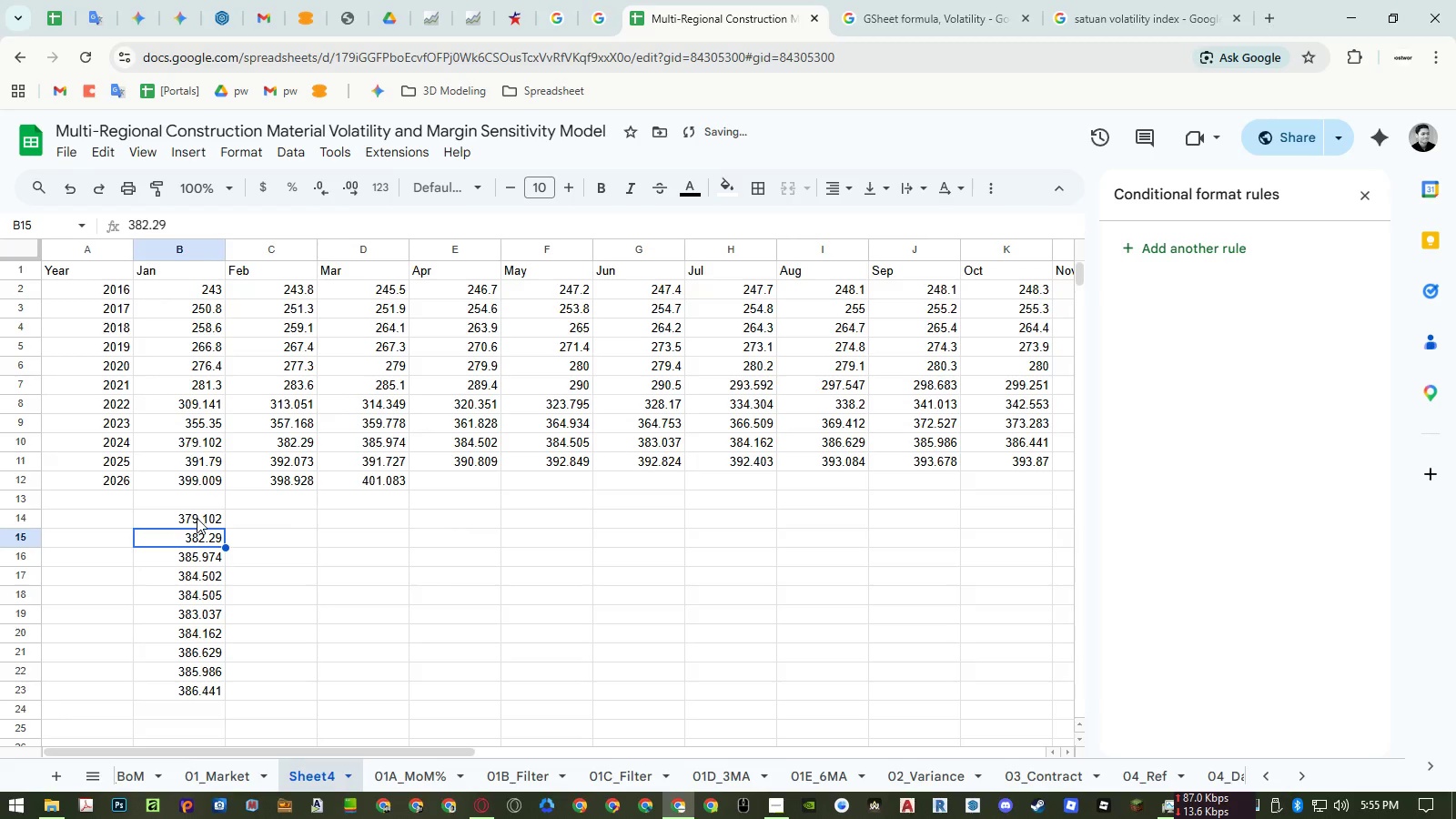 
double_click([196, 518])
 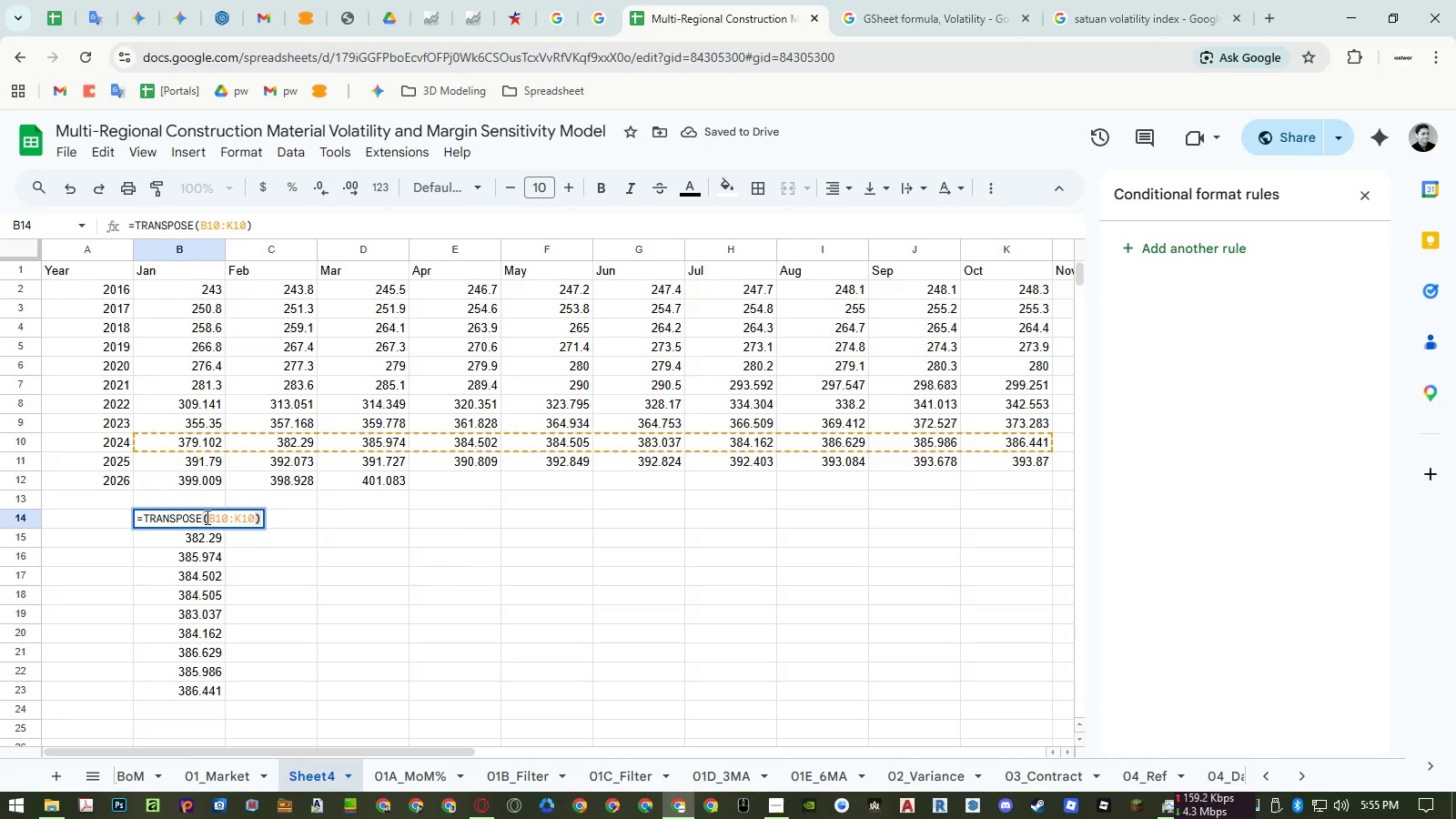 
left_click_drag(start_coordinate=[210, 517], to_coordinate=[35, 514])
 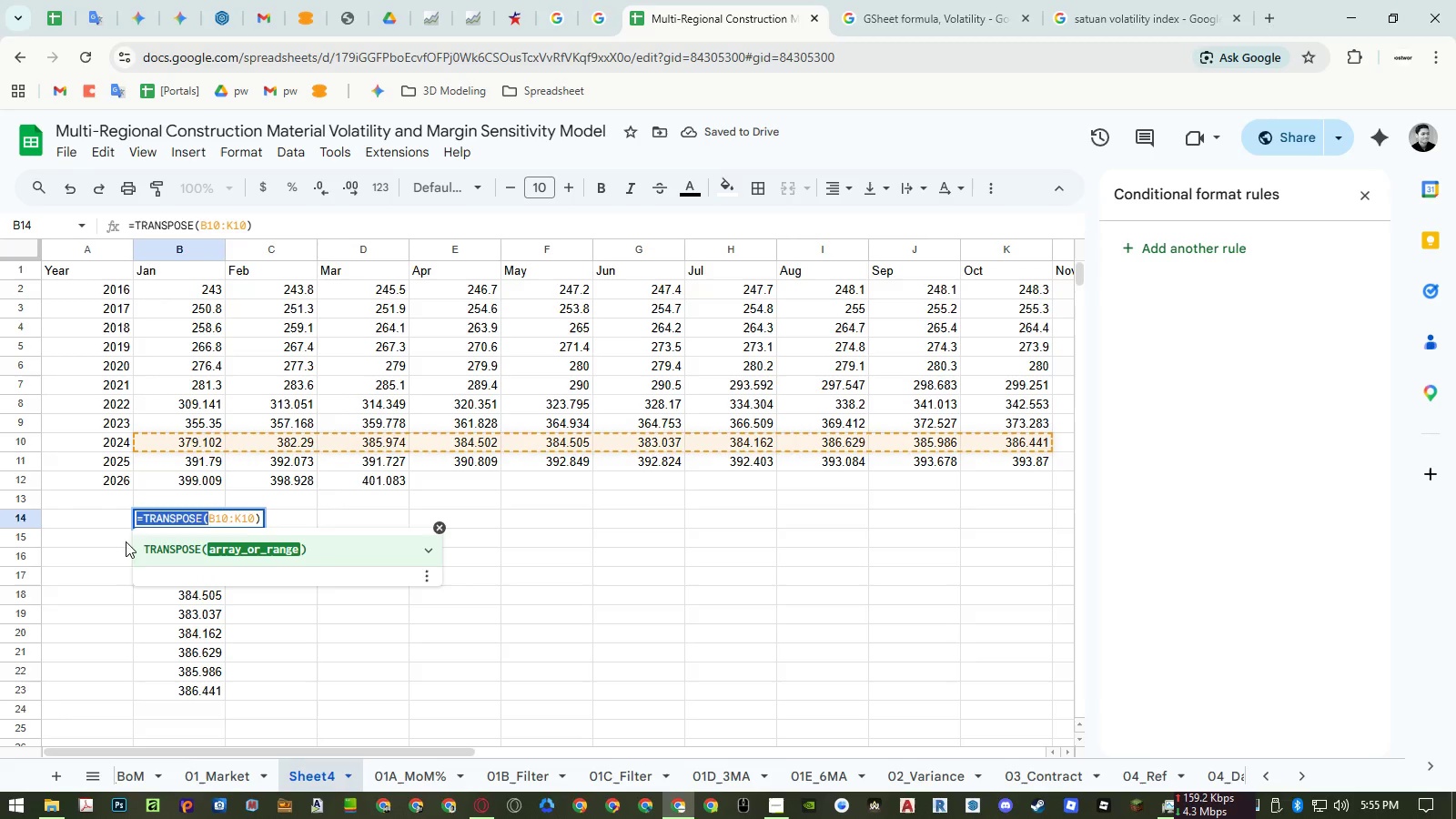 
key(Control+ControlLeft)
 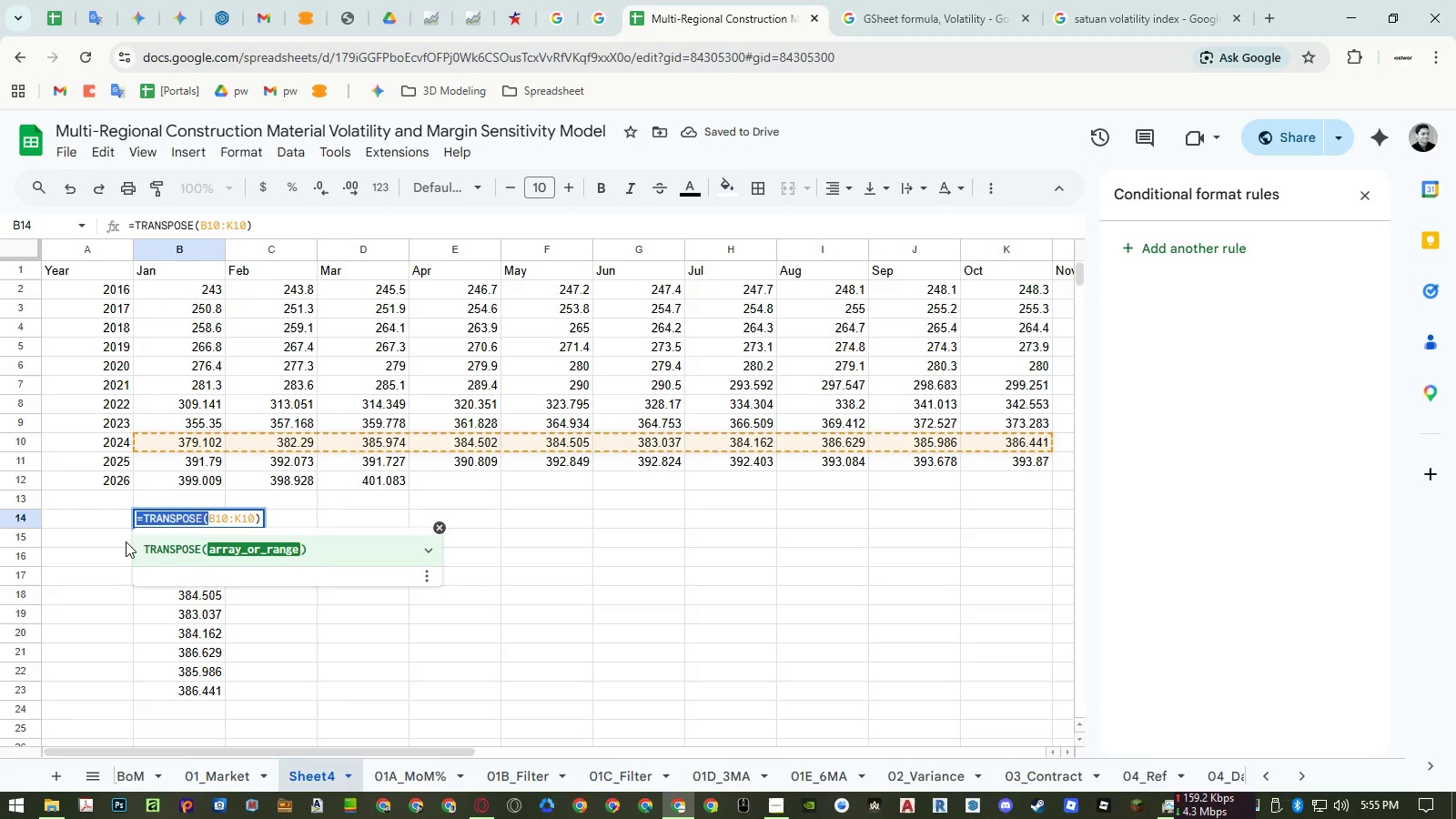 
key(Control+C)
 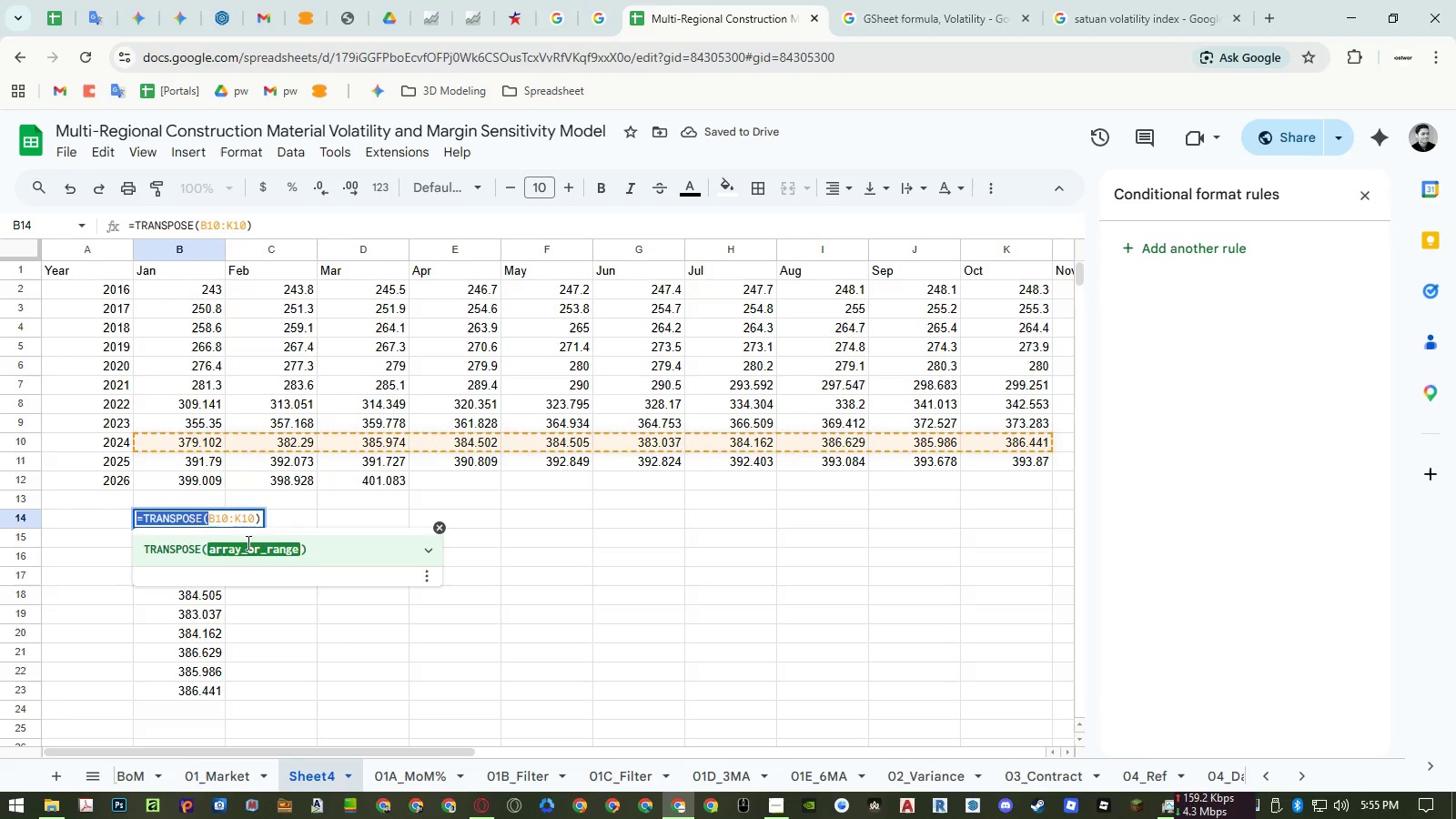 
key(Escape)
 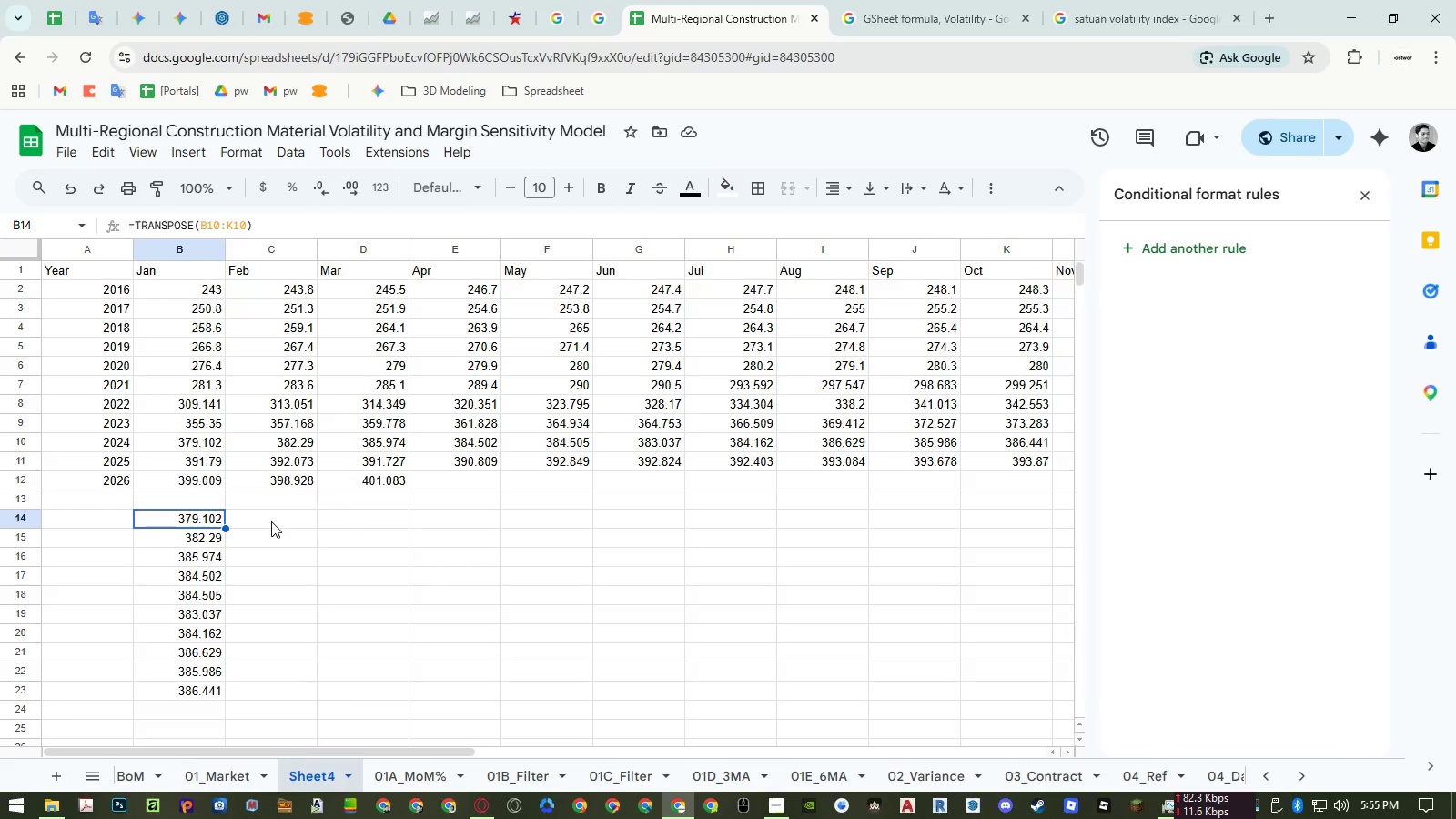 
double_click([271, 521])
 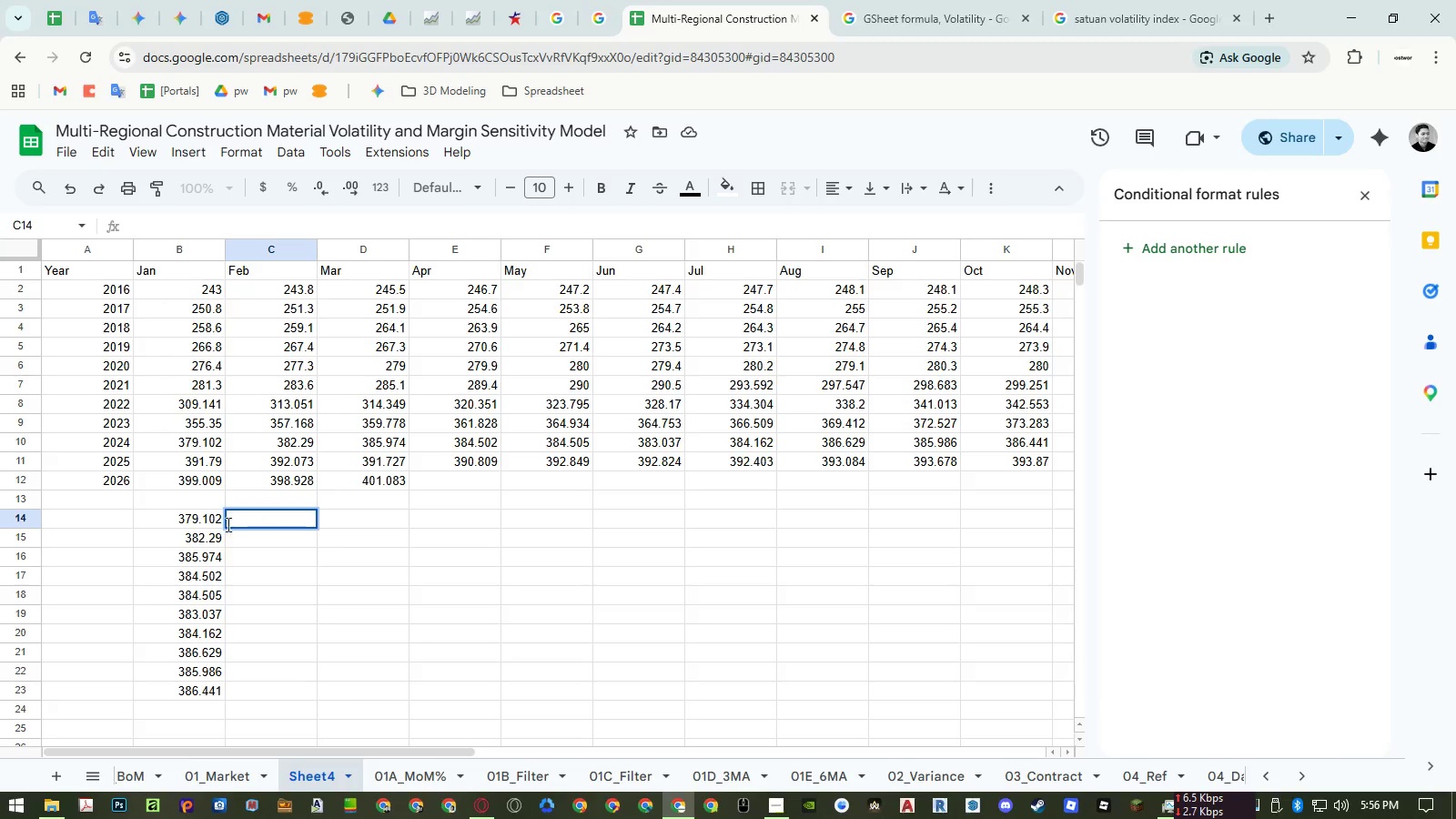 
key(Escape)
 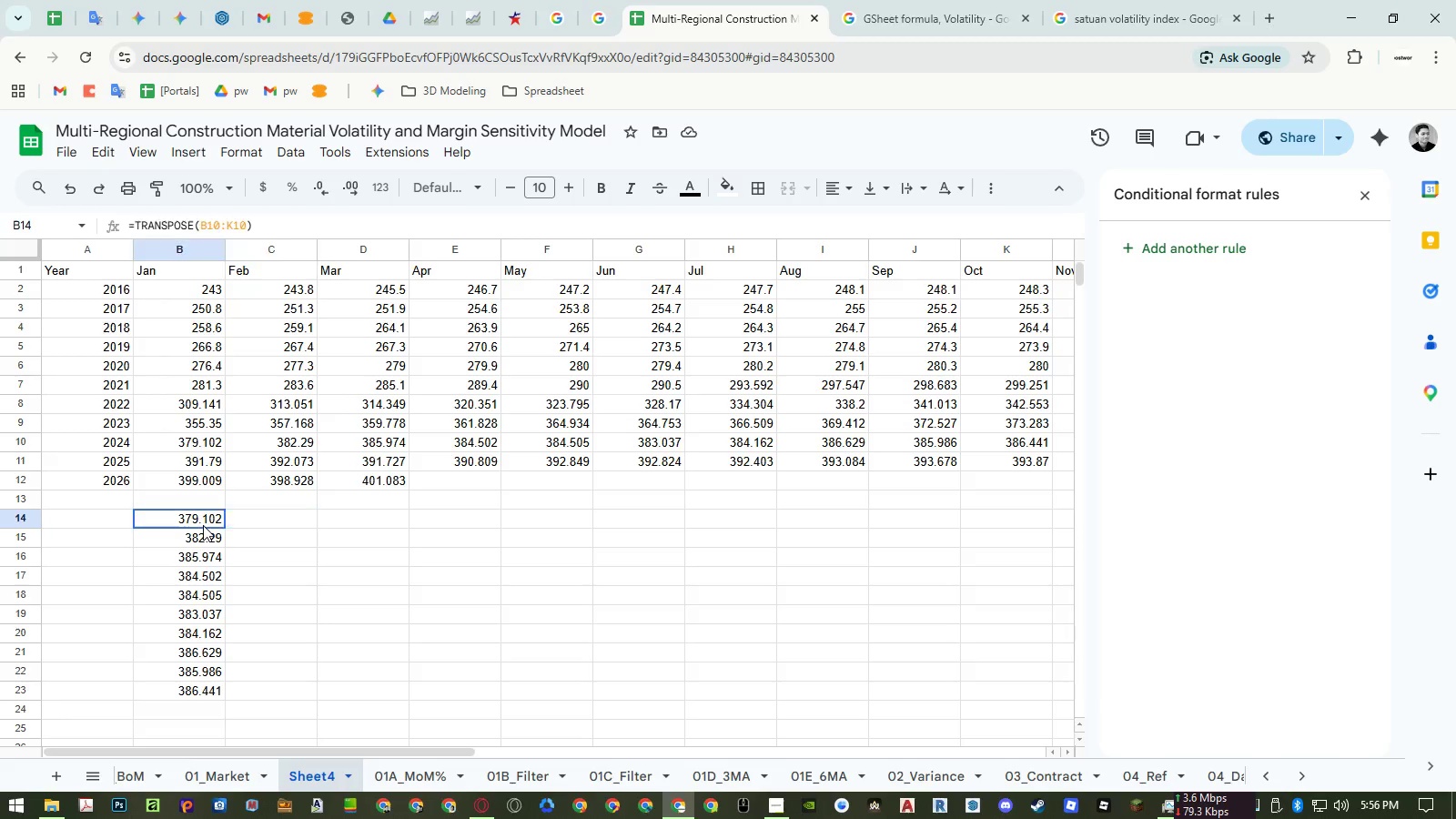 
double_click([203, 525])
 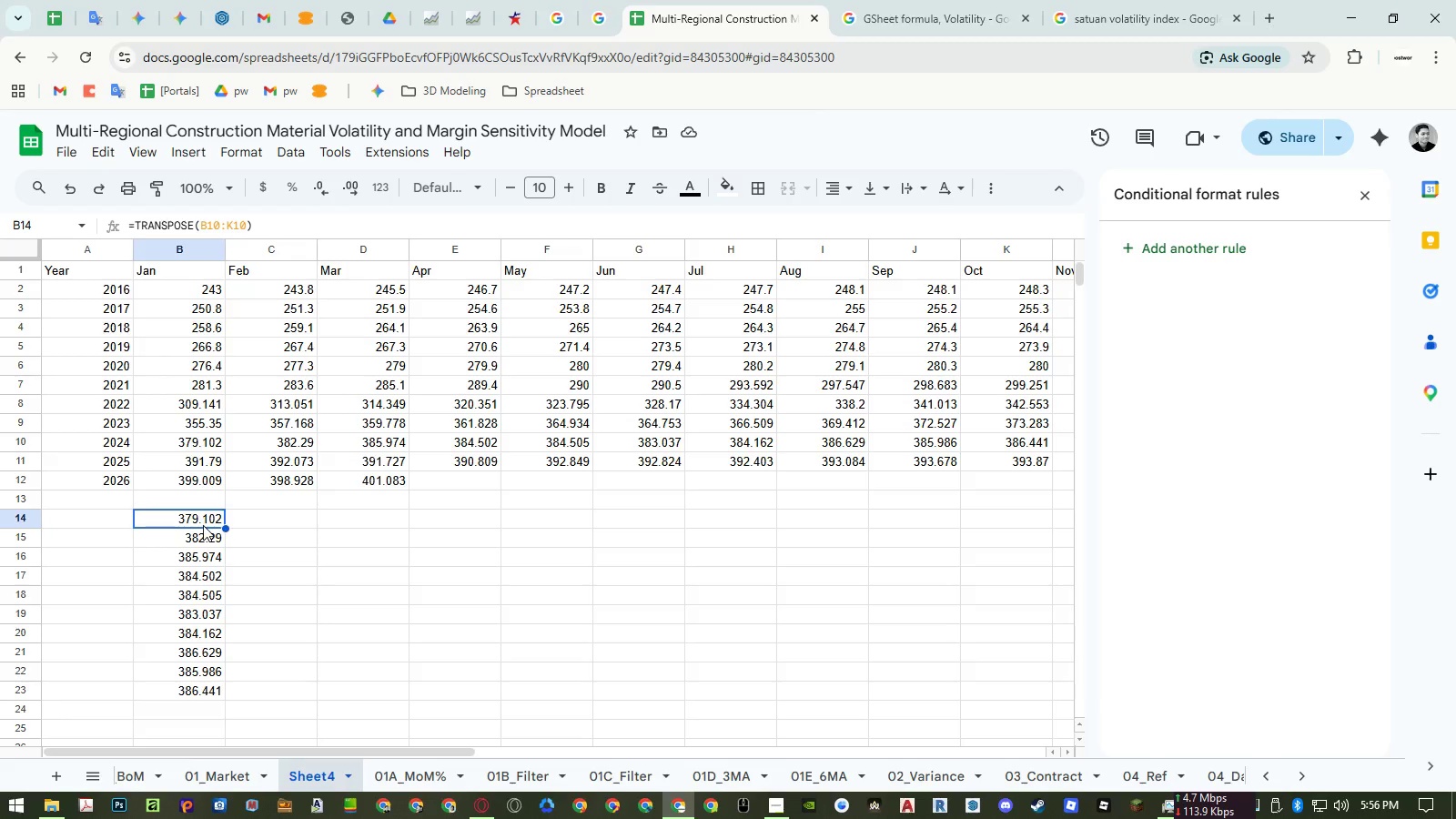 
key(Control+ControlLeft)
 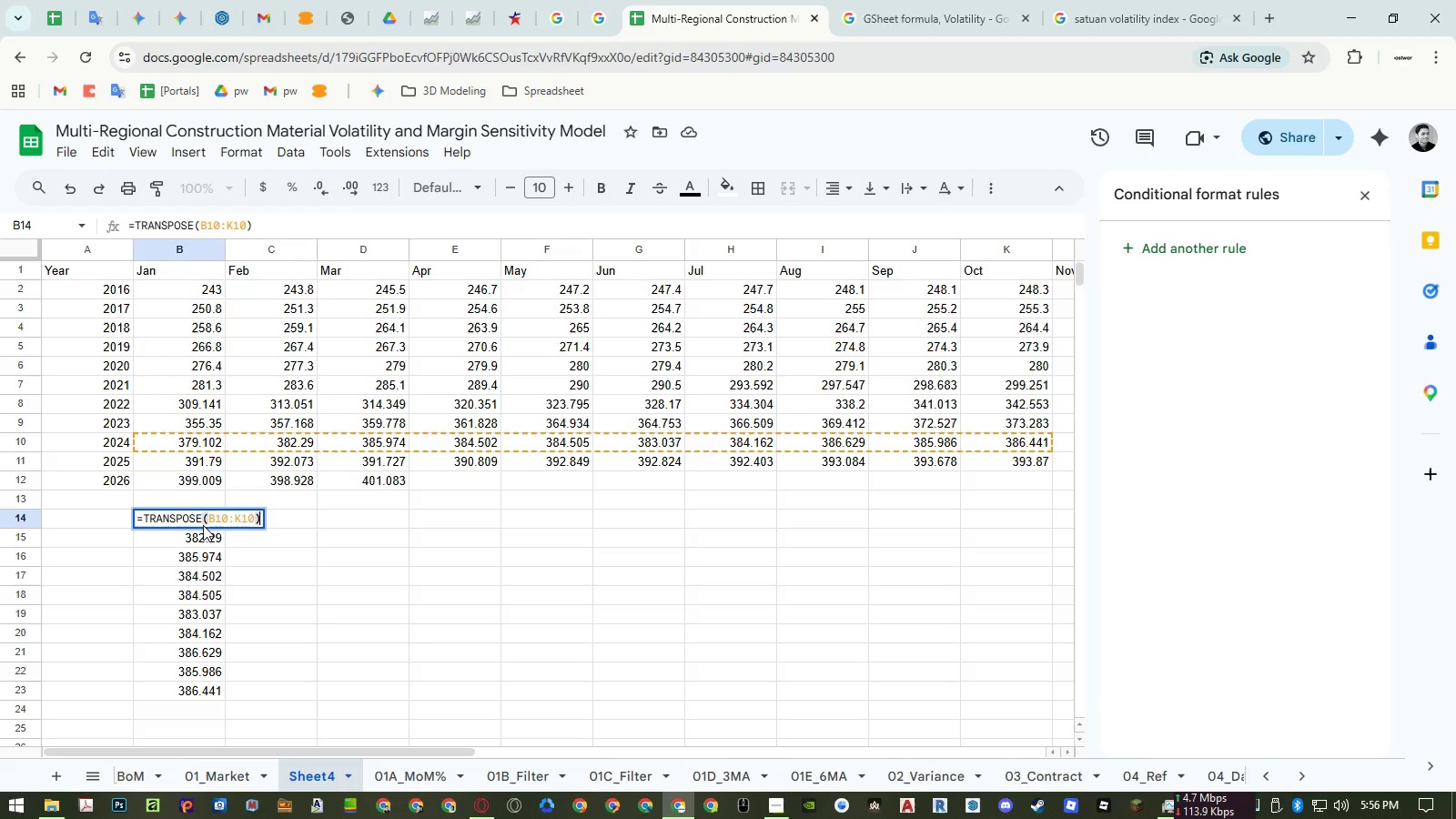 
key(Control+A)
 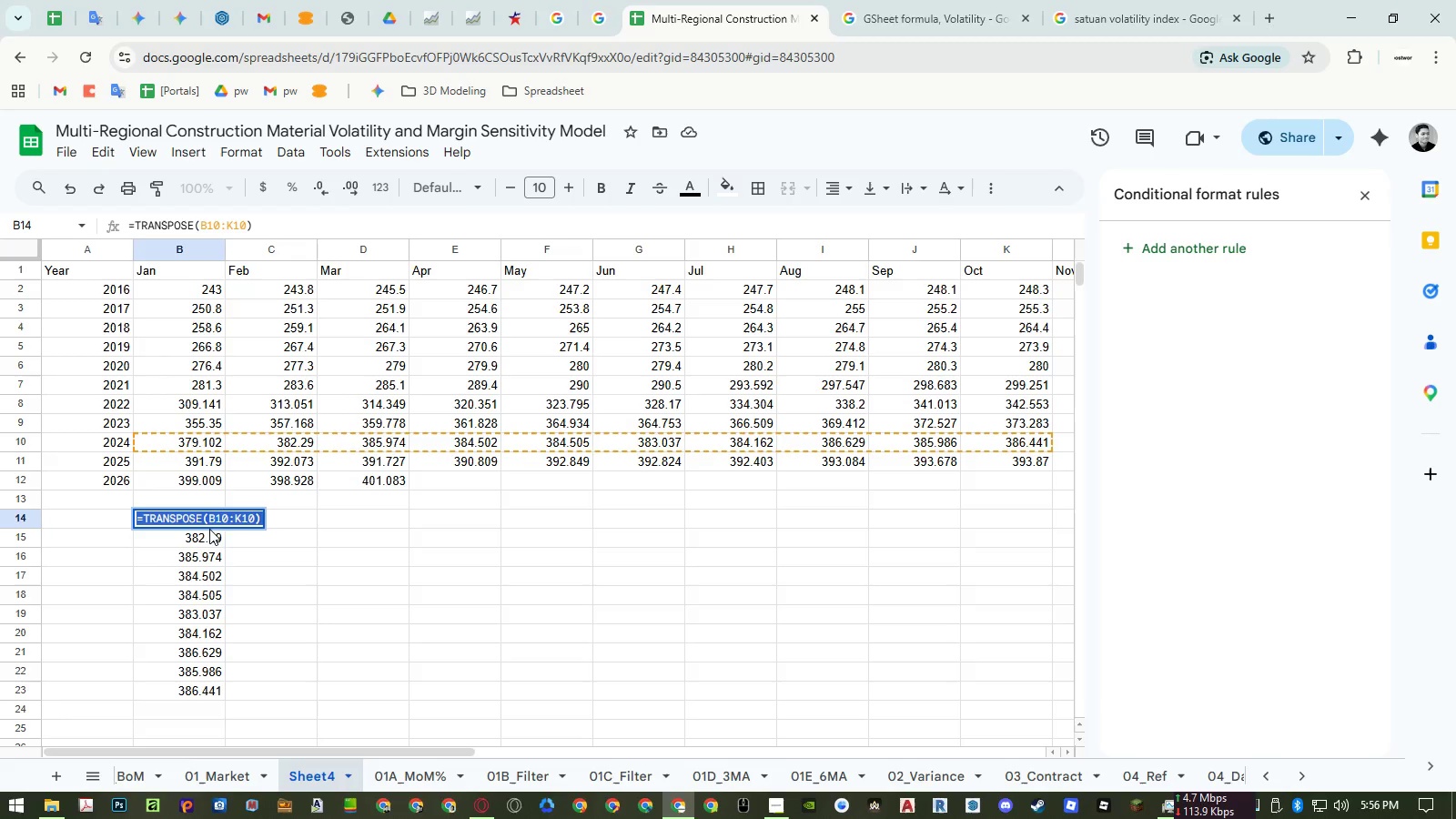 
key(Control+ControlLeft)
 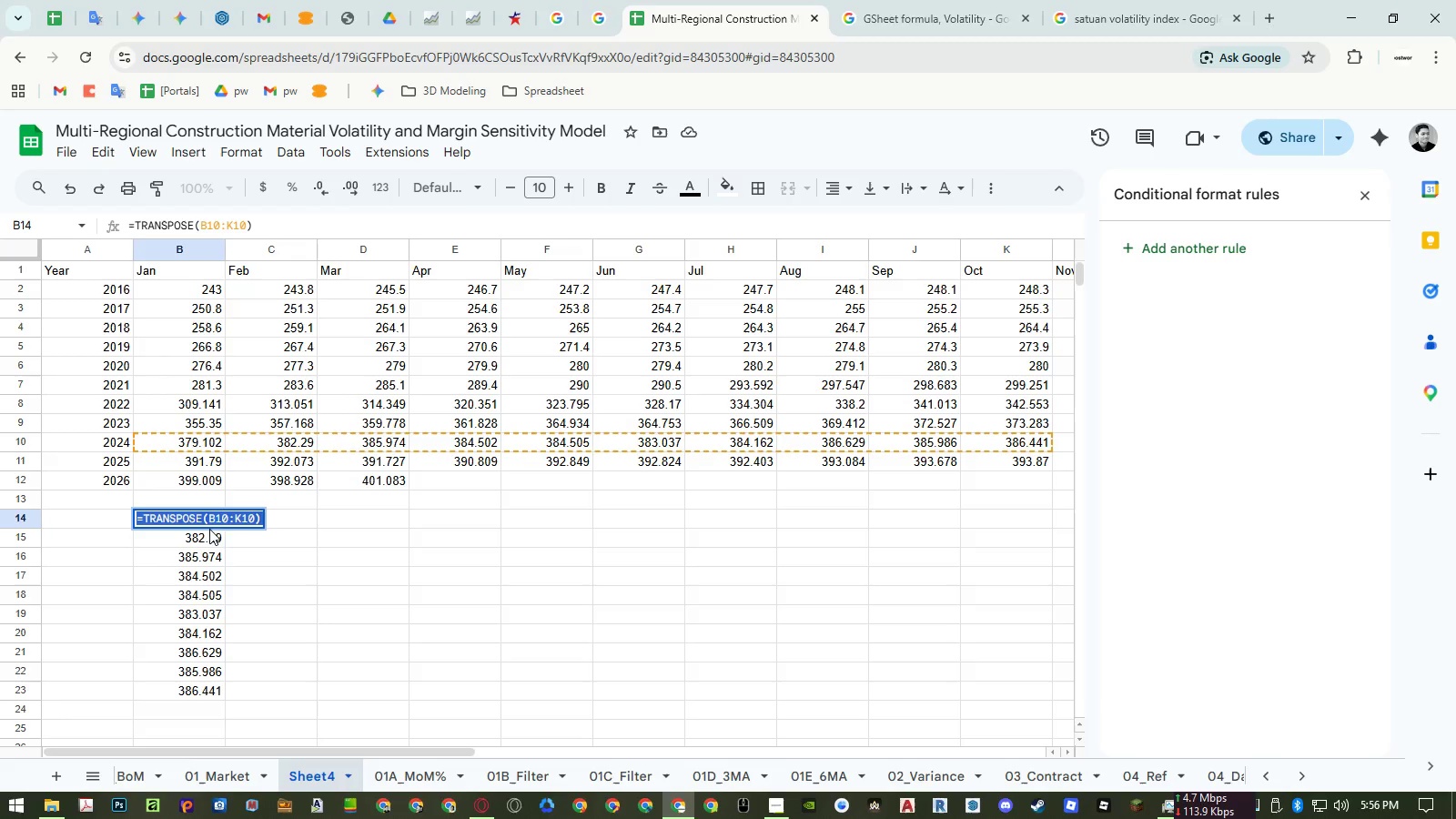 
key(Control+C)
 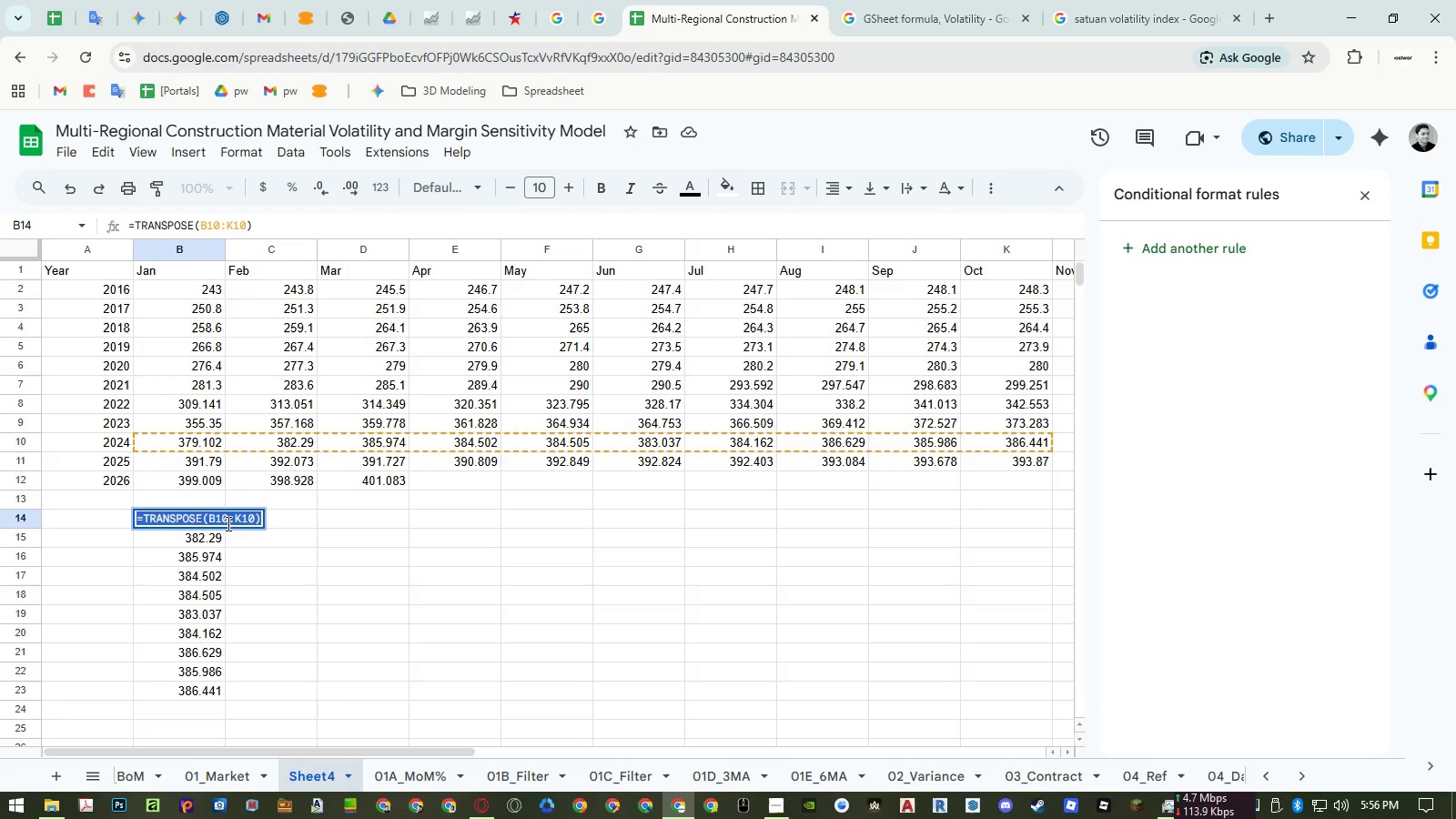 
key(Escape)
 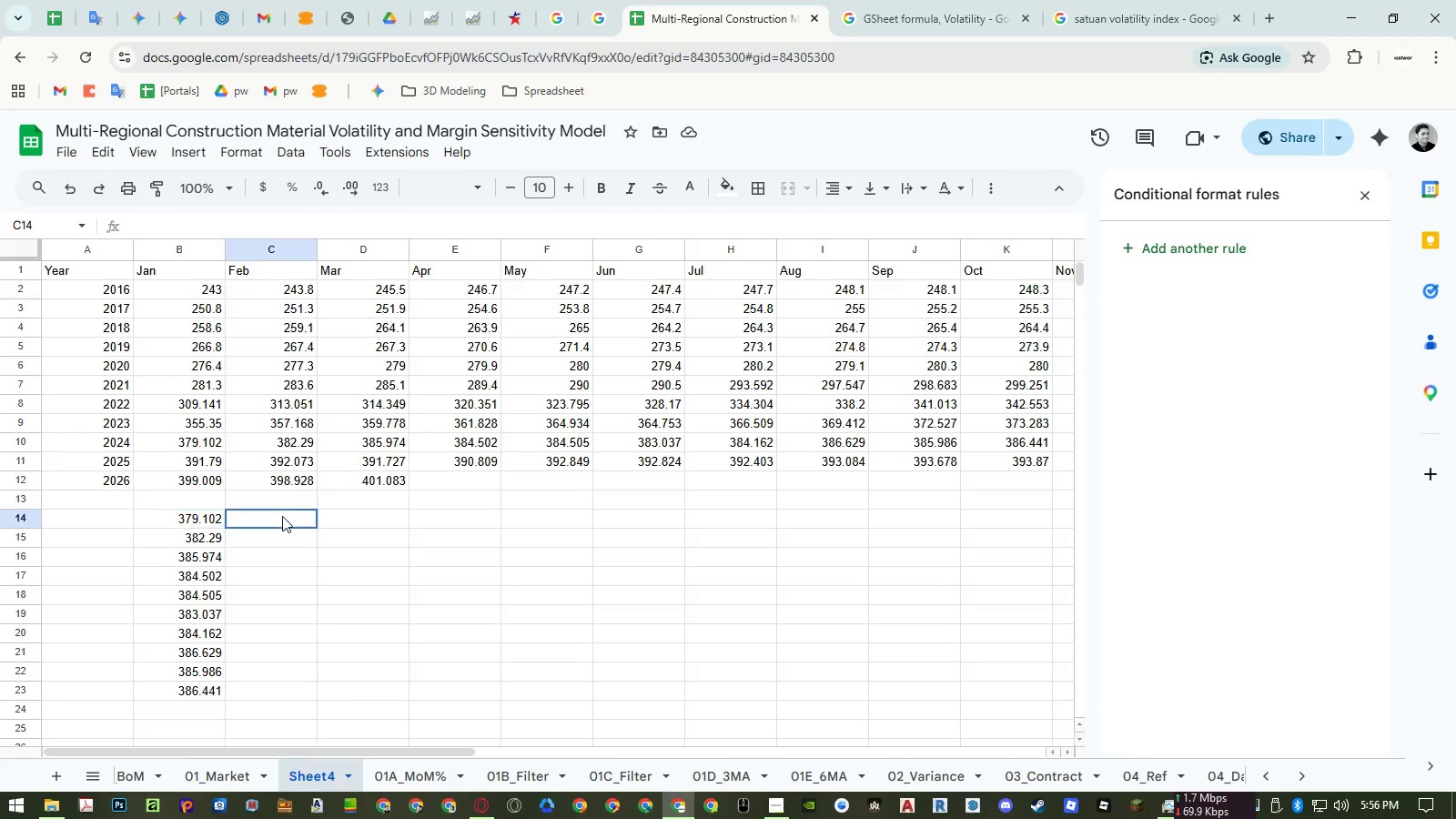 
double_click([282, 516])
 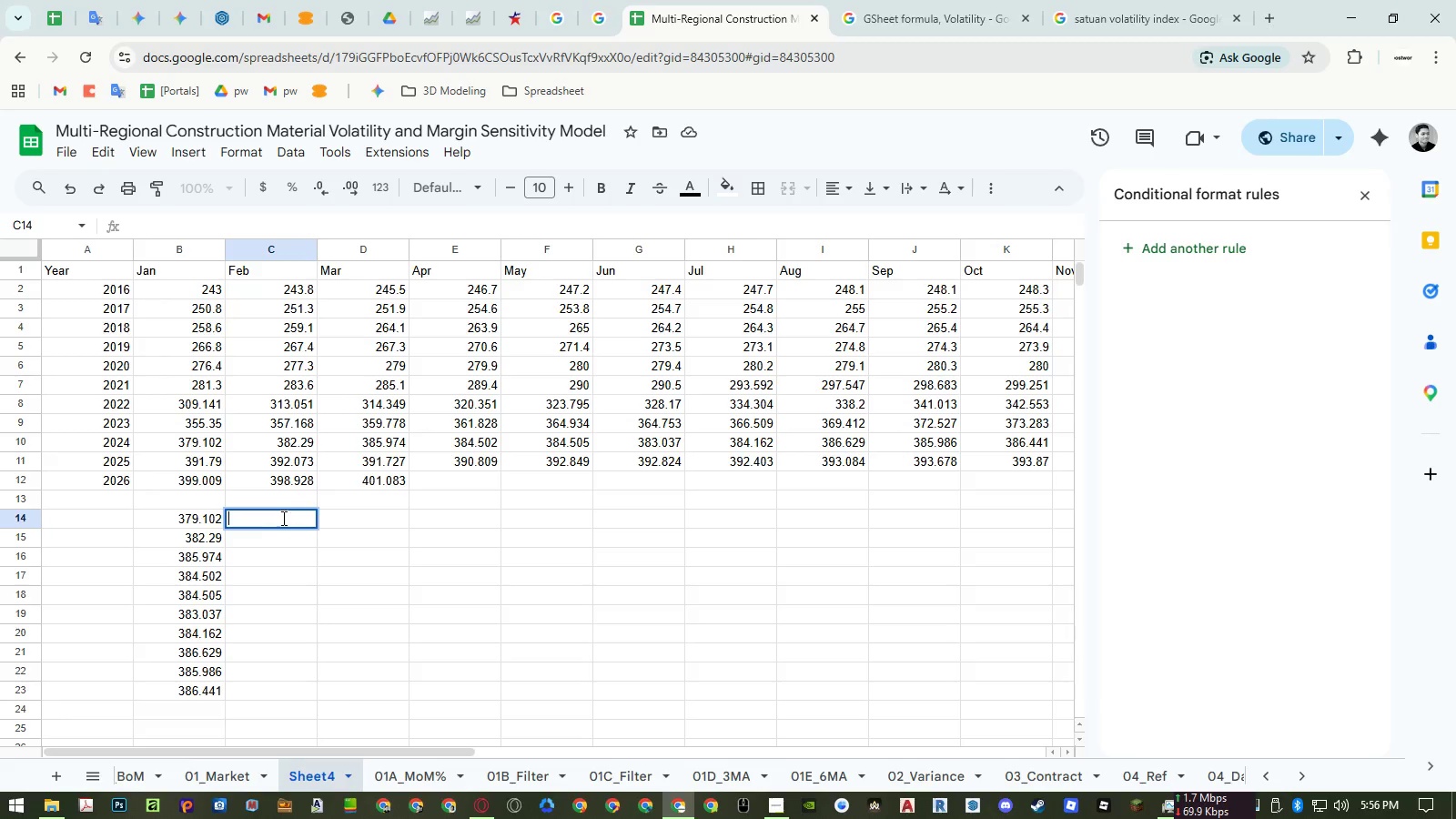 
key(Control+ControlLeft)
 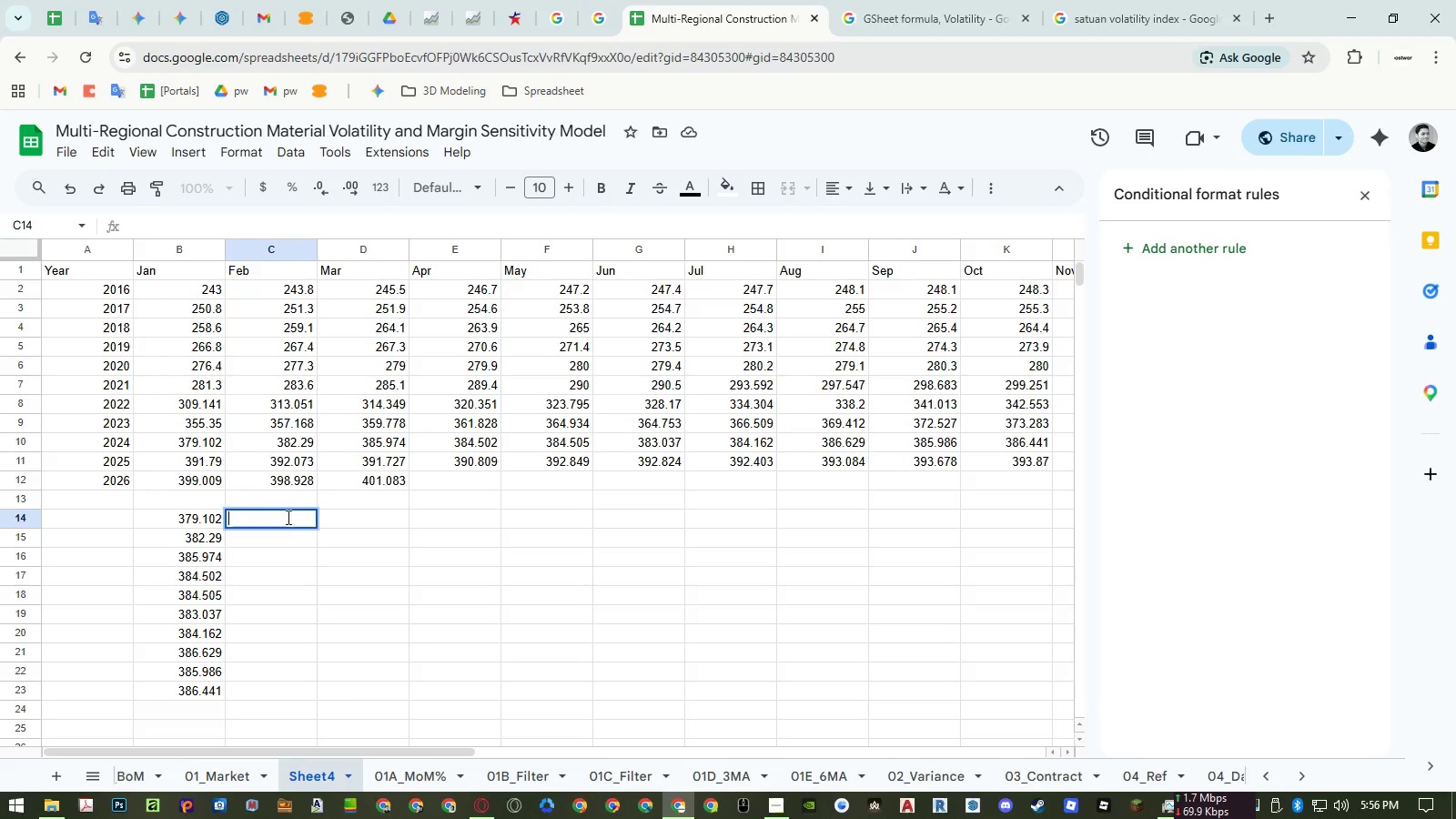 
key(Control+V)
 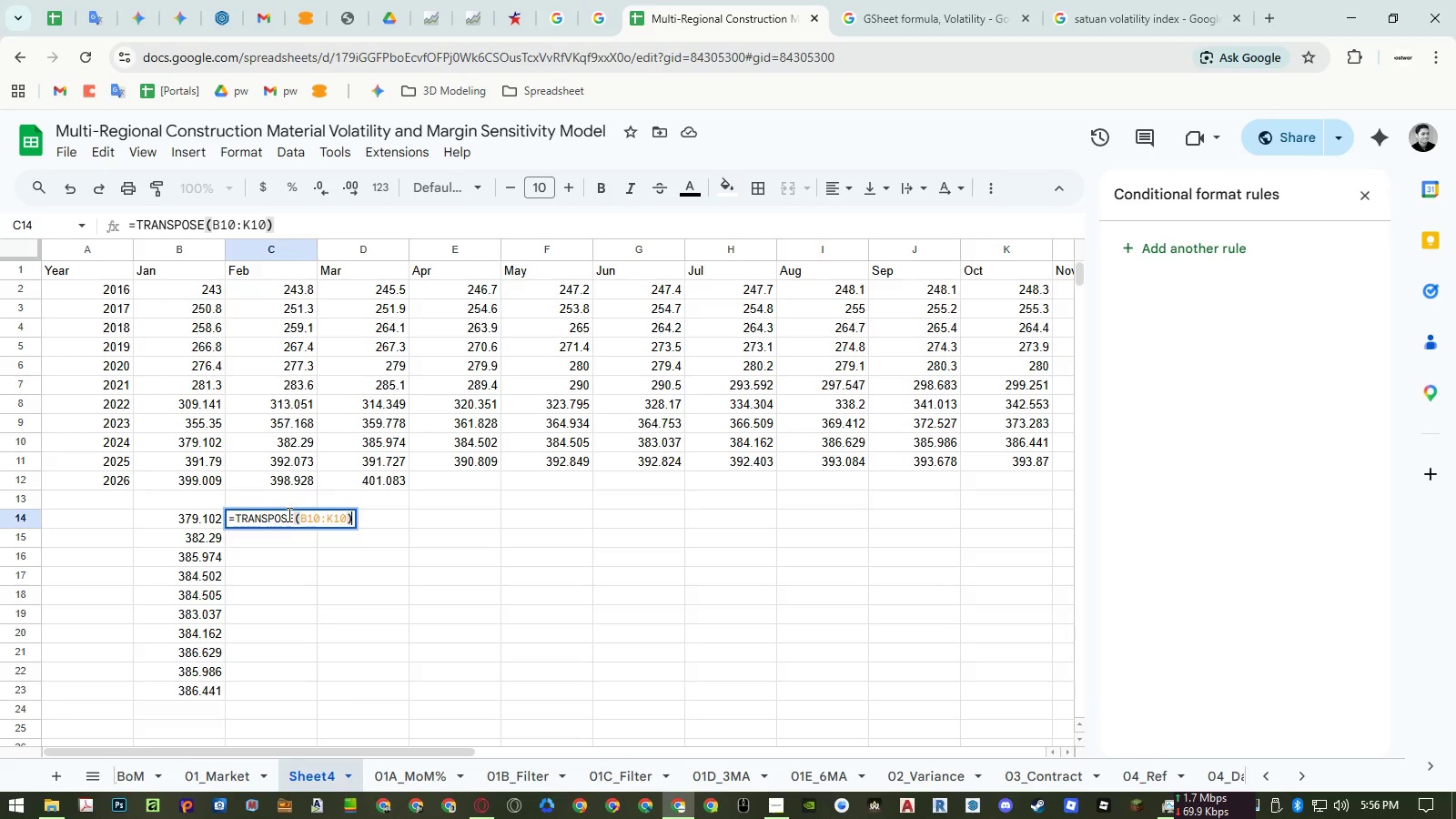 
key(Enter)
 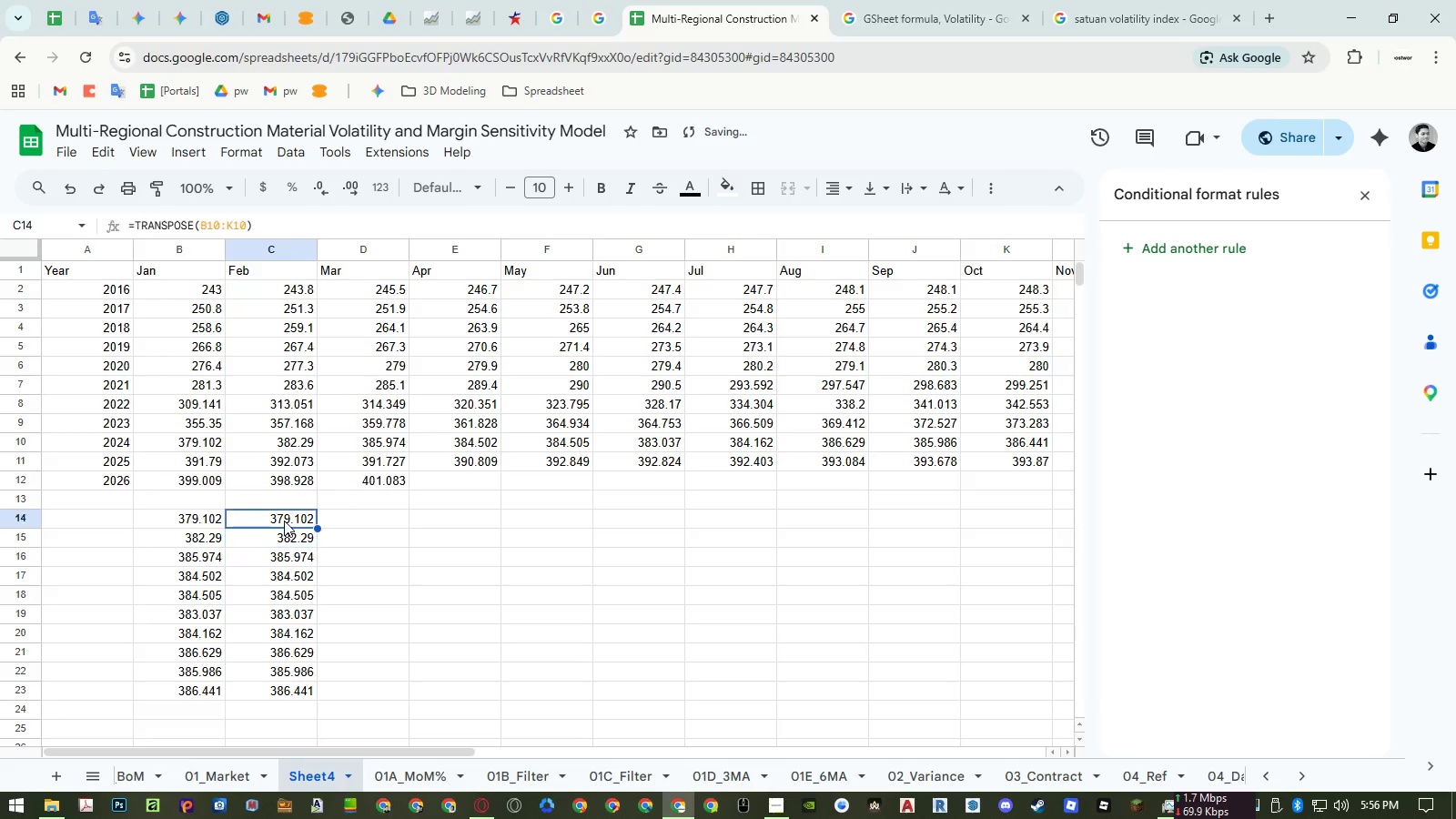 
double_click([284, 521])
 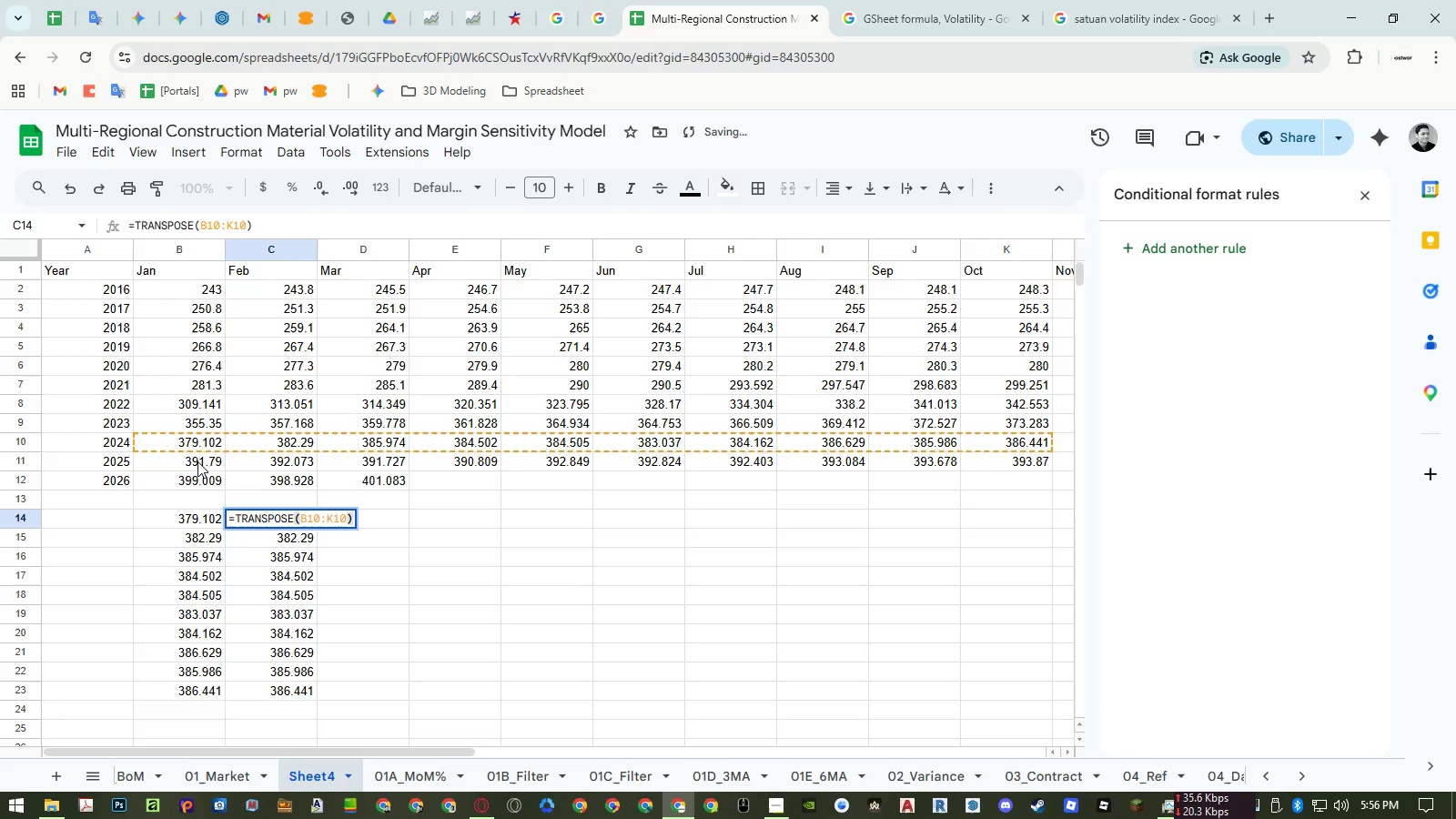 
left_click_drag(start_coordinate=[197, 461], to_coordinate=[235, 461])
 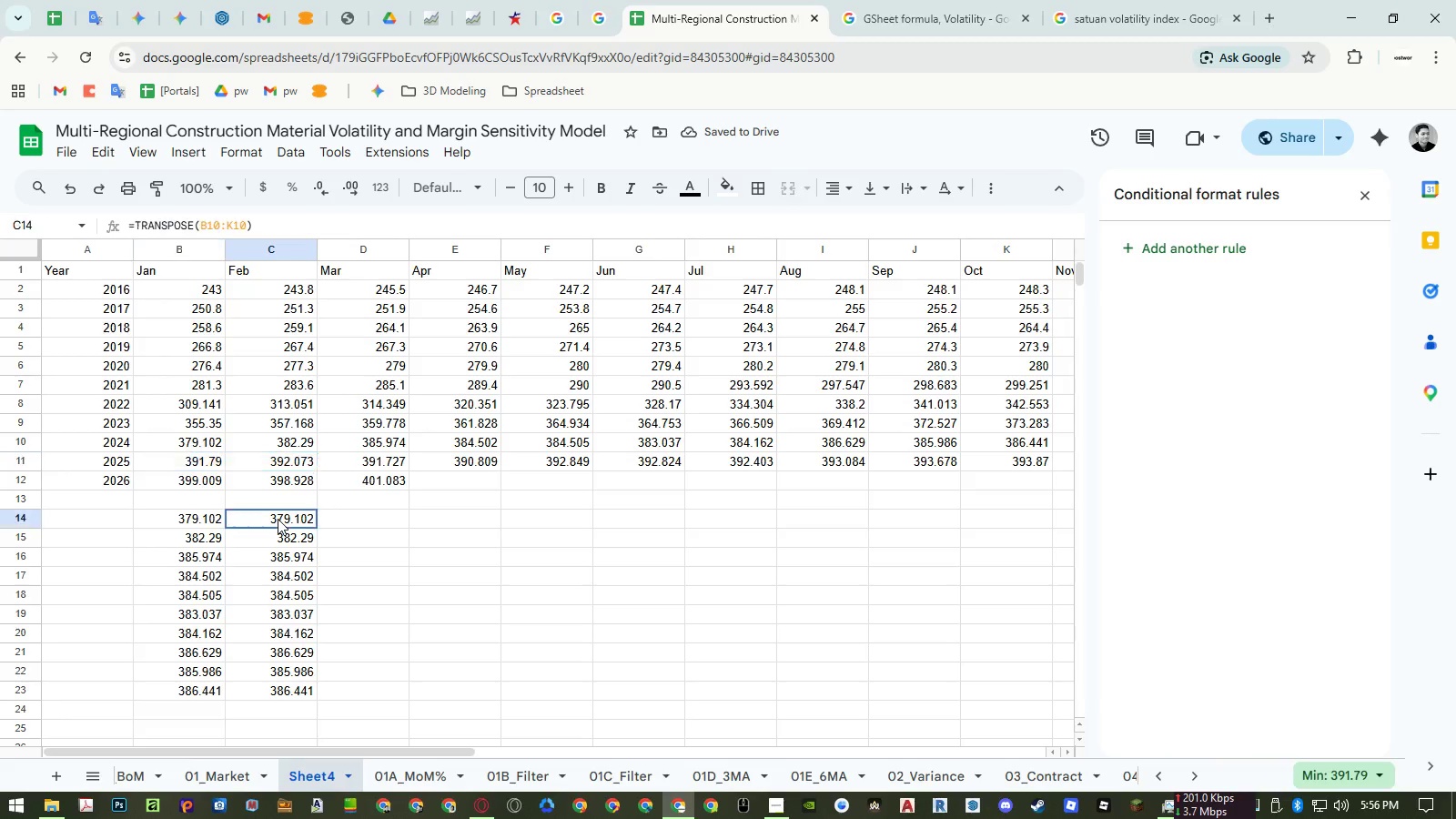 
double_click([278, 519])
 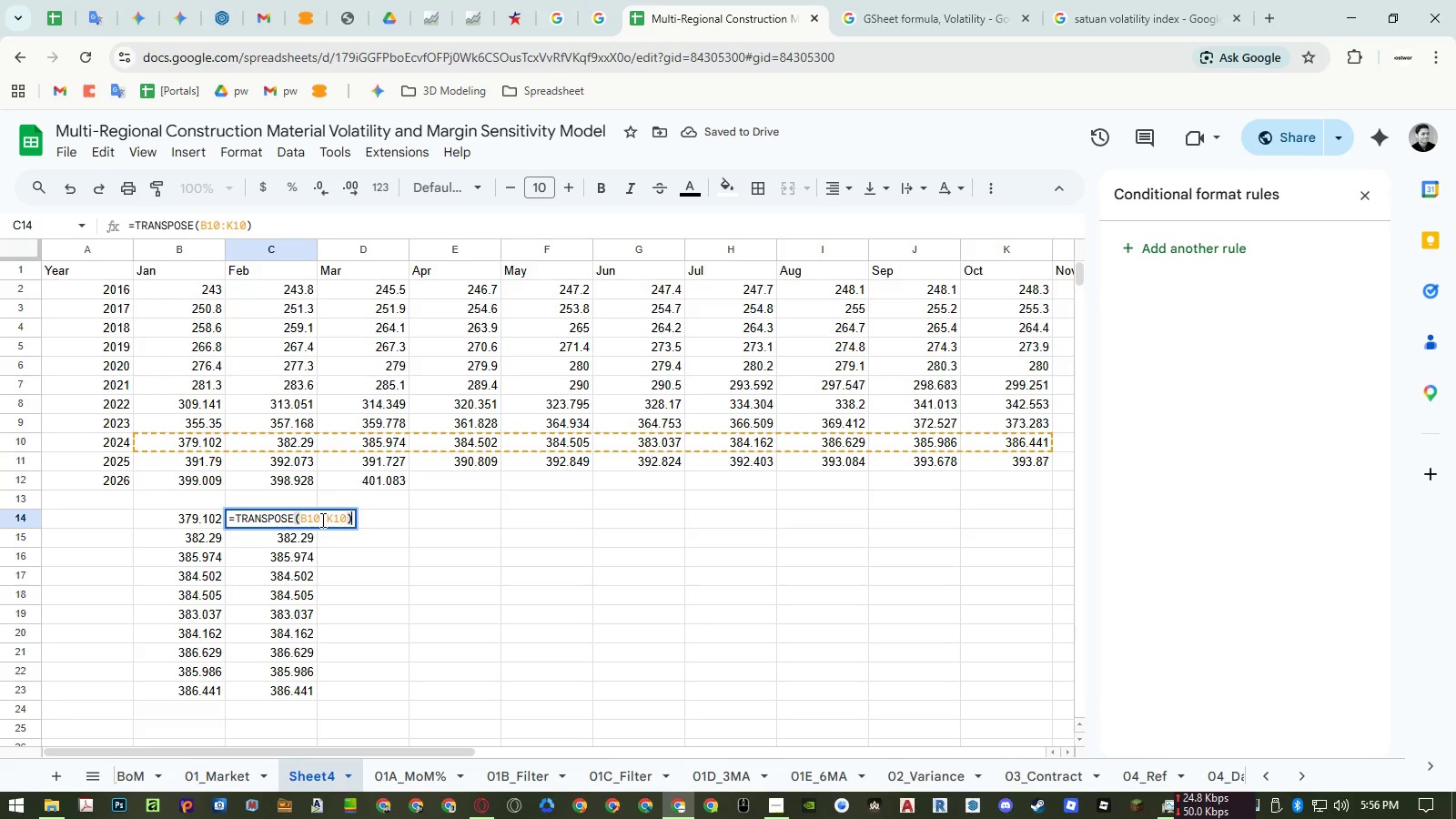 
double_click([321, 520])
 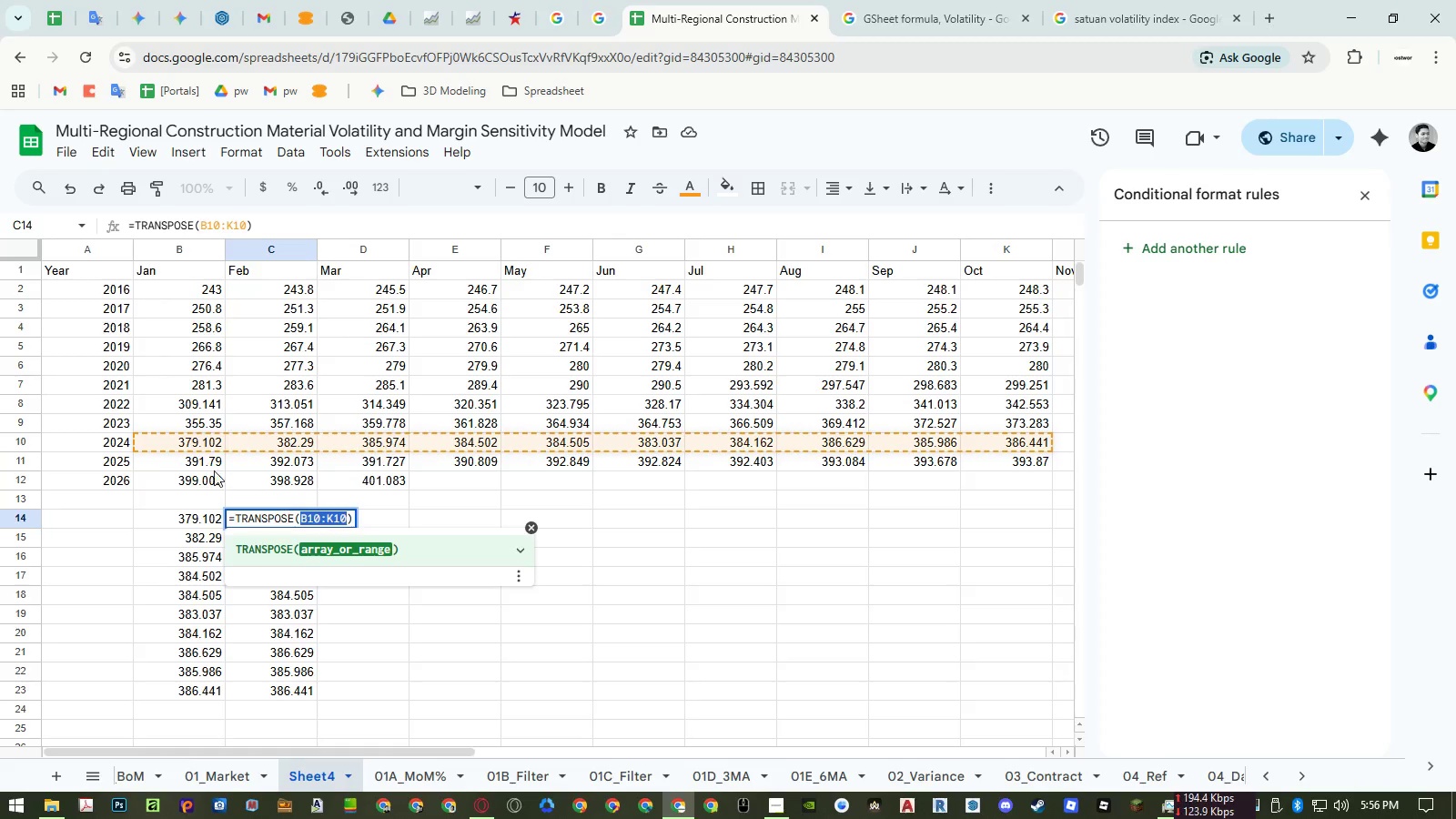 
key(Backspace)
 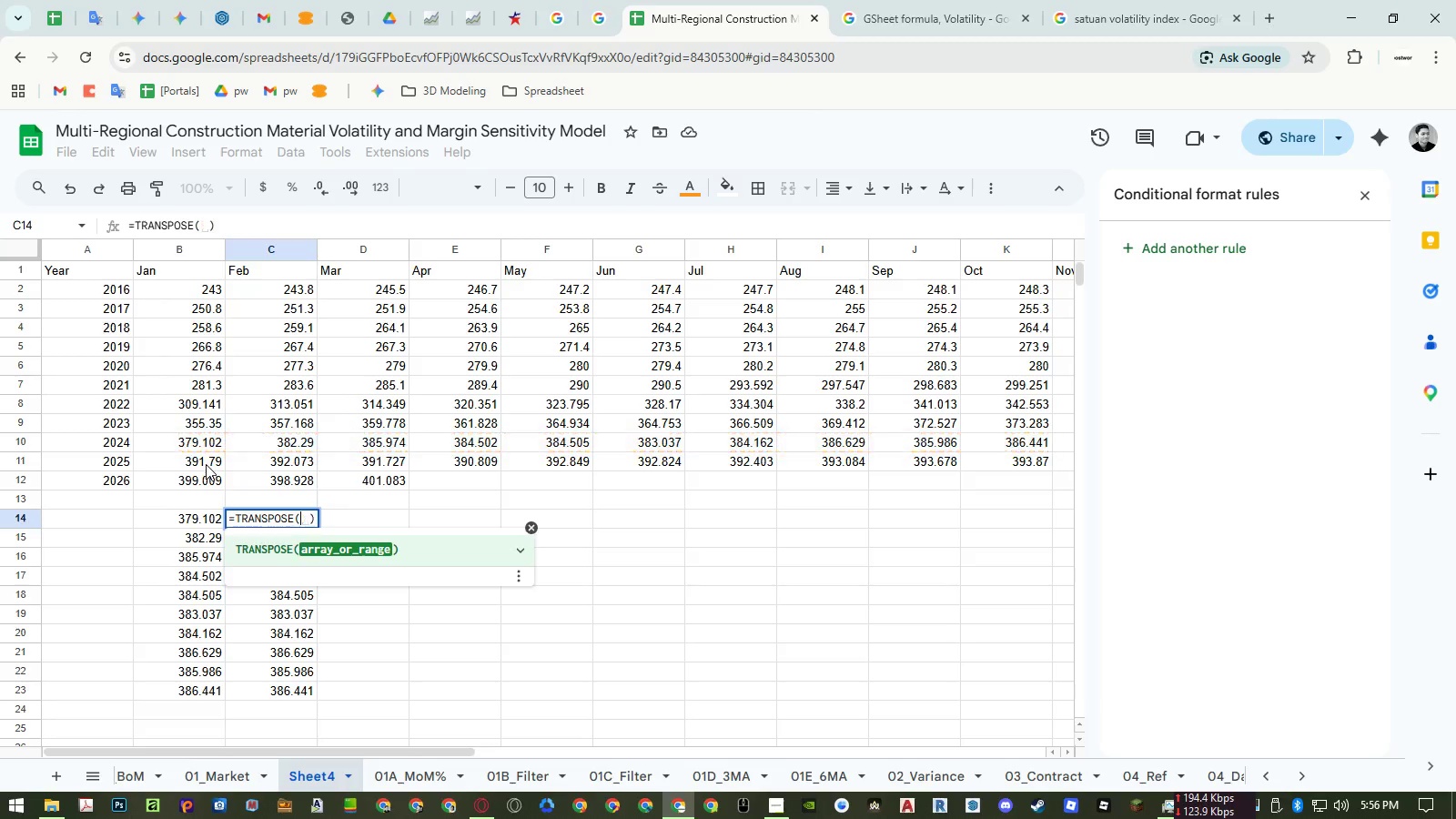 
left_click_drag(start_coordinate=[206, 463], to_coordinate=[985, 467])
 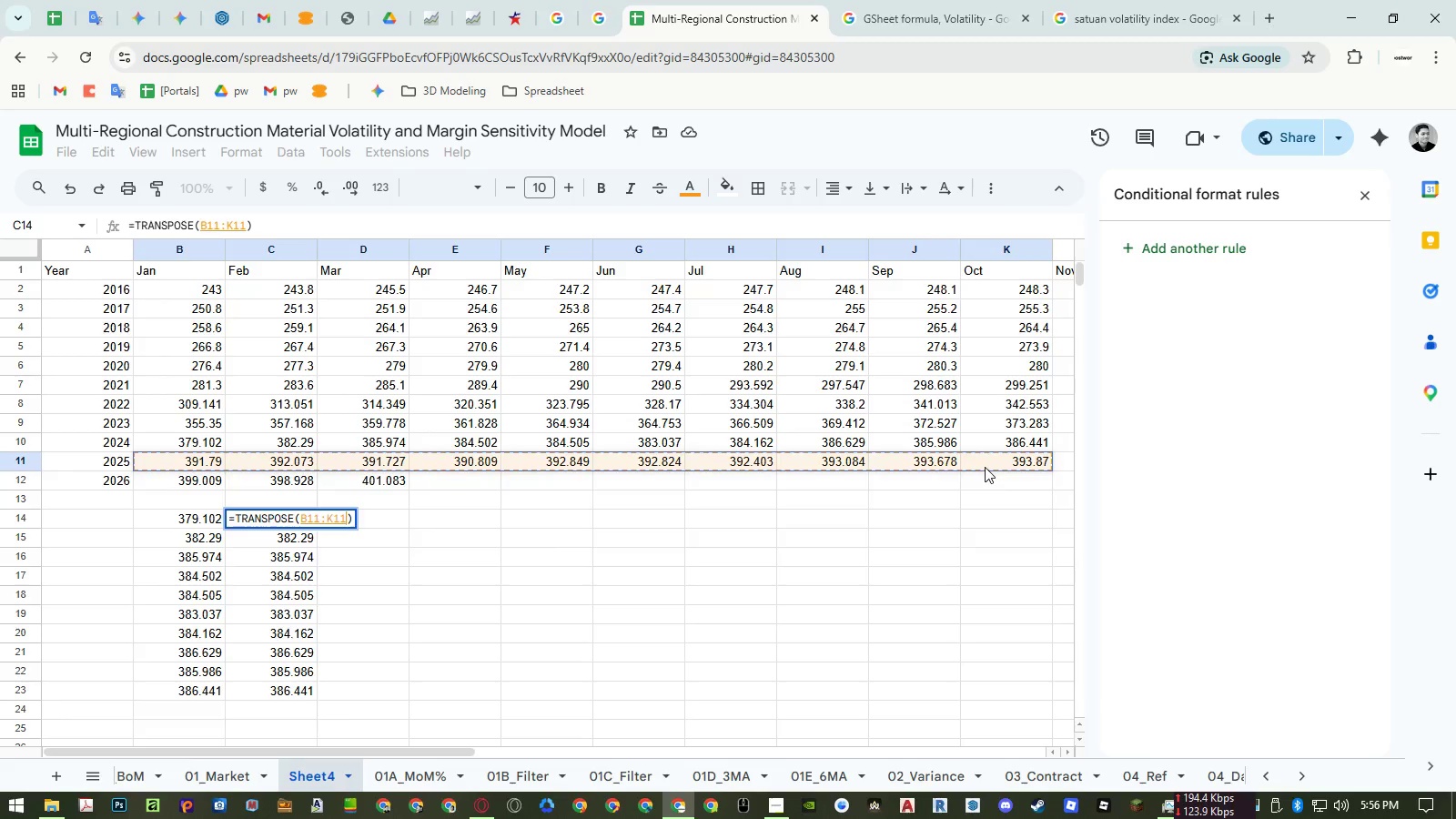 
key(Enter)
 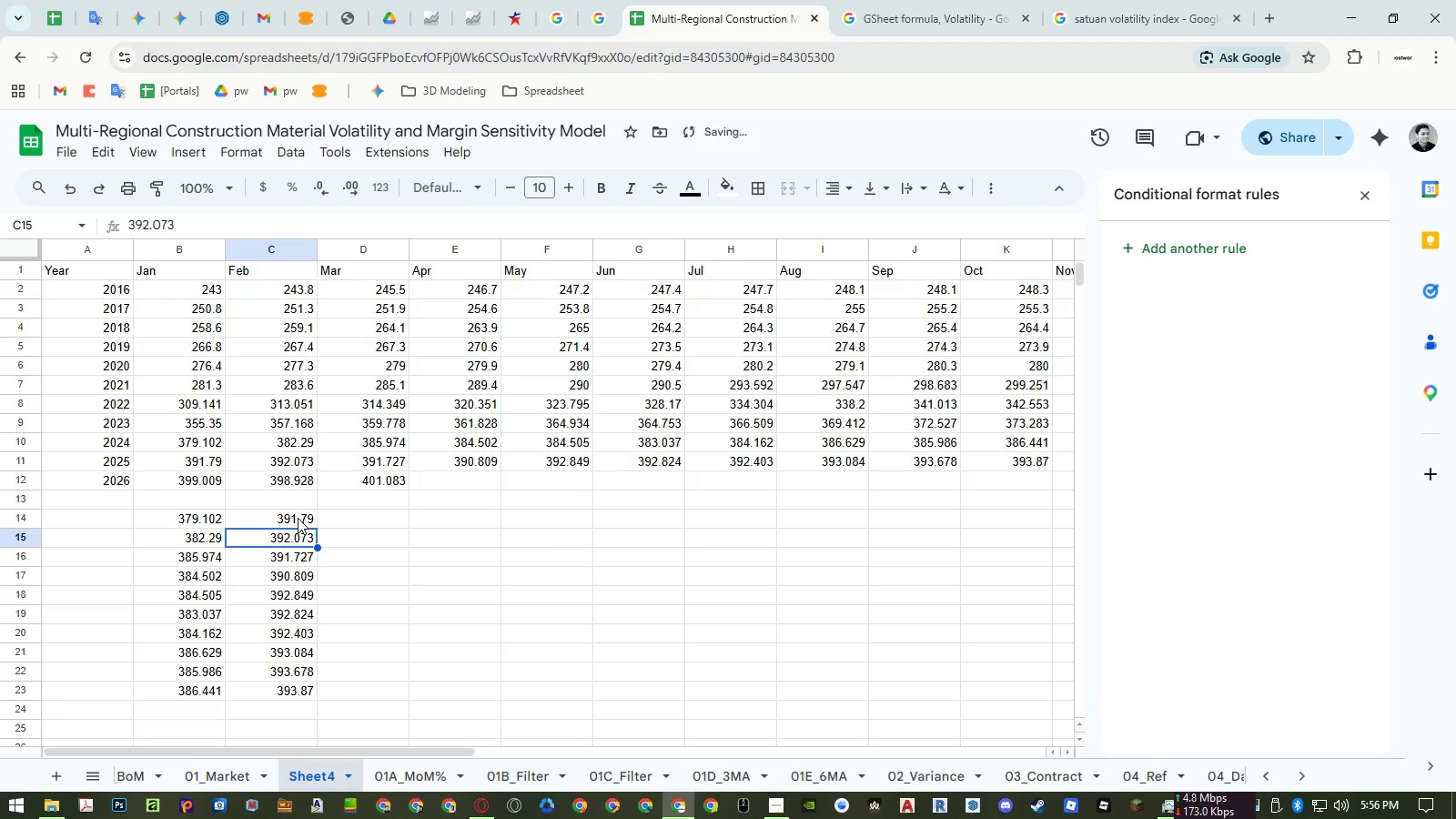 
double_click([298, 518])
 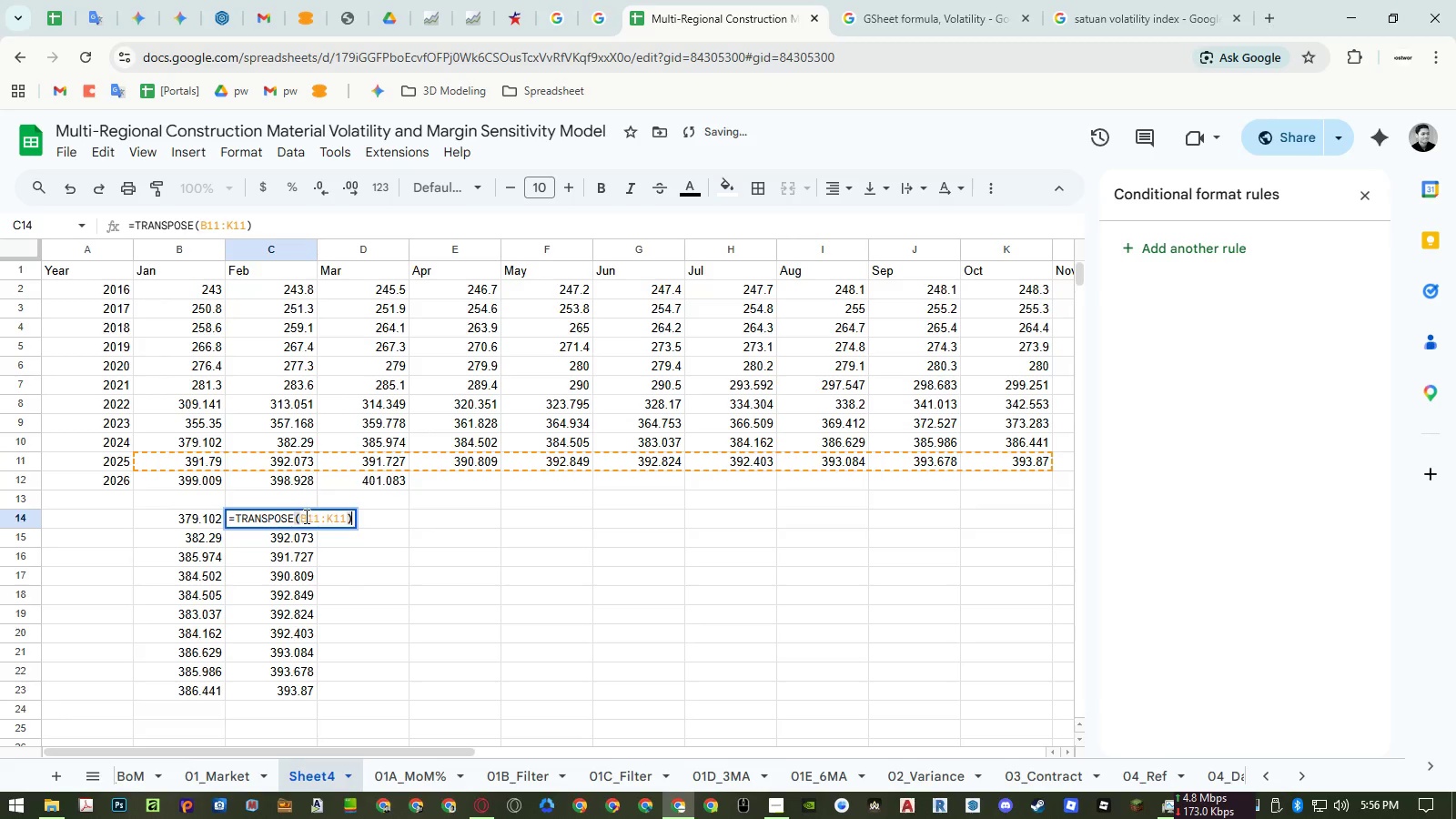 
key(Control+ControlLeft)
 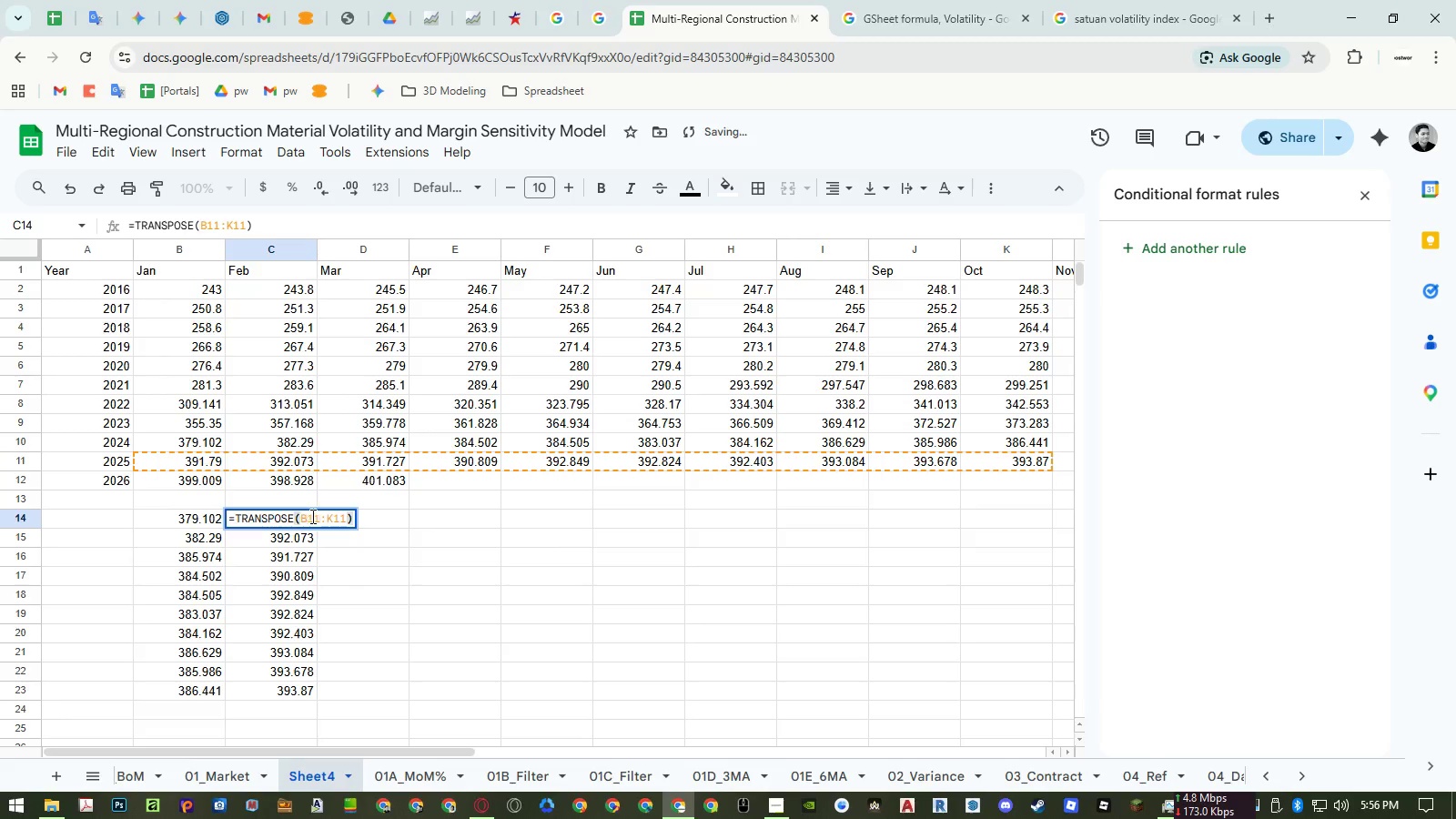 
key(Control+A)
 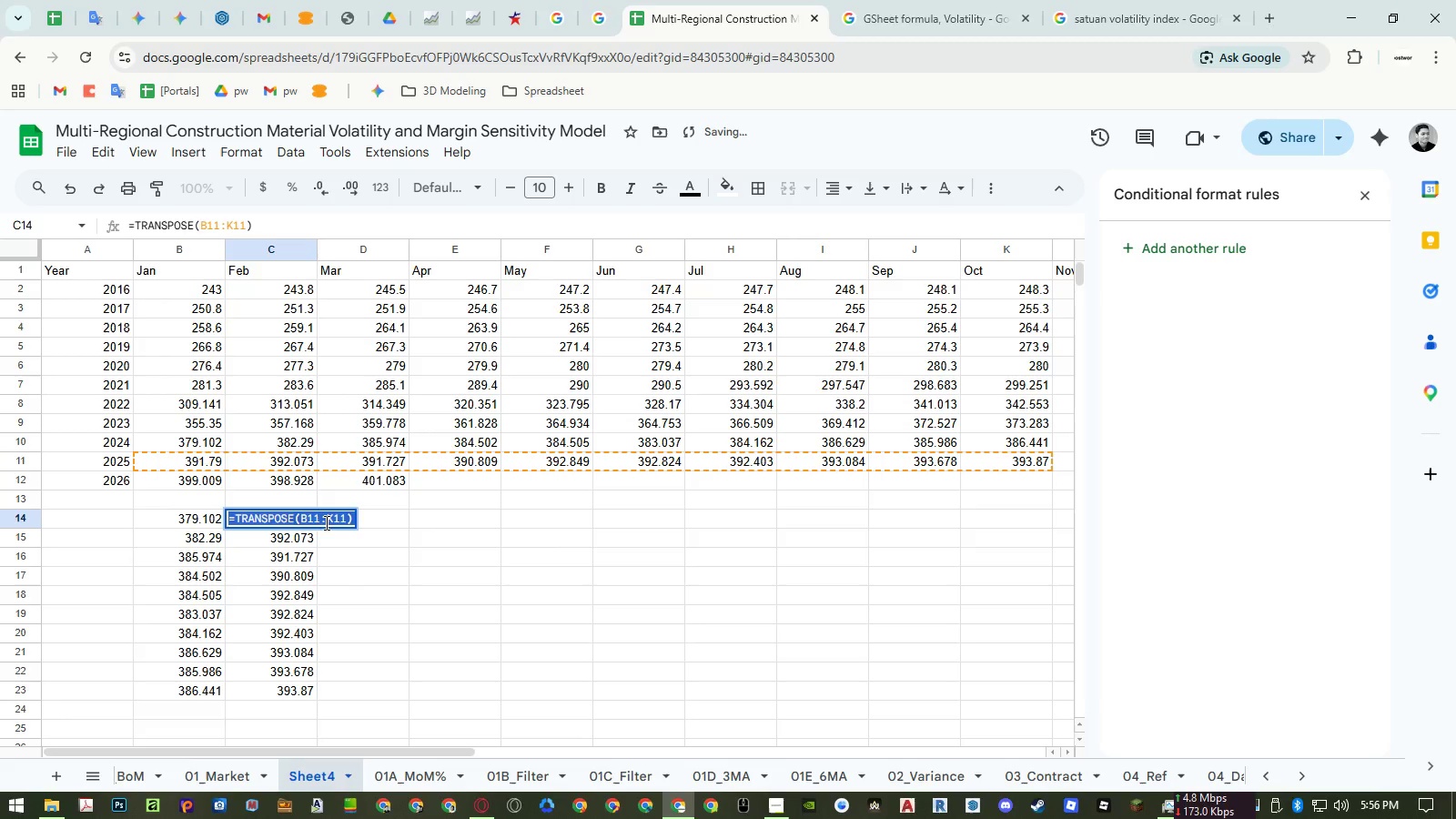 
key(Control+ControlLeft)
 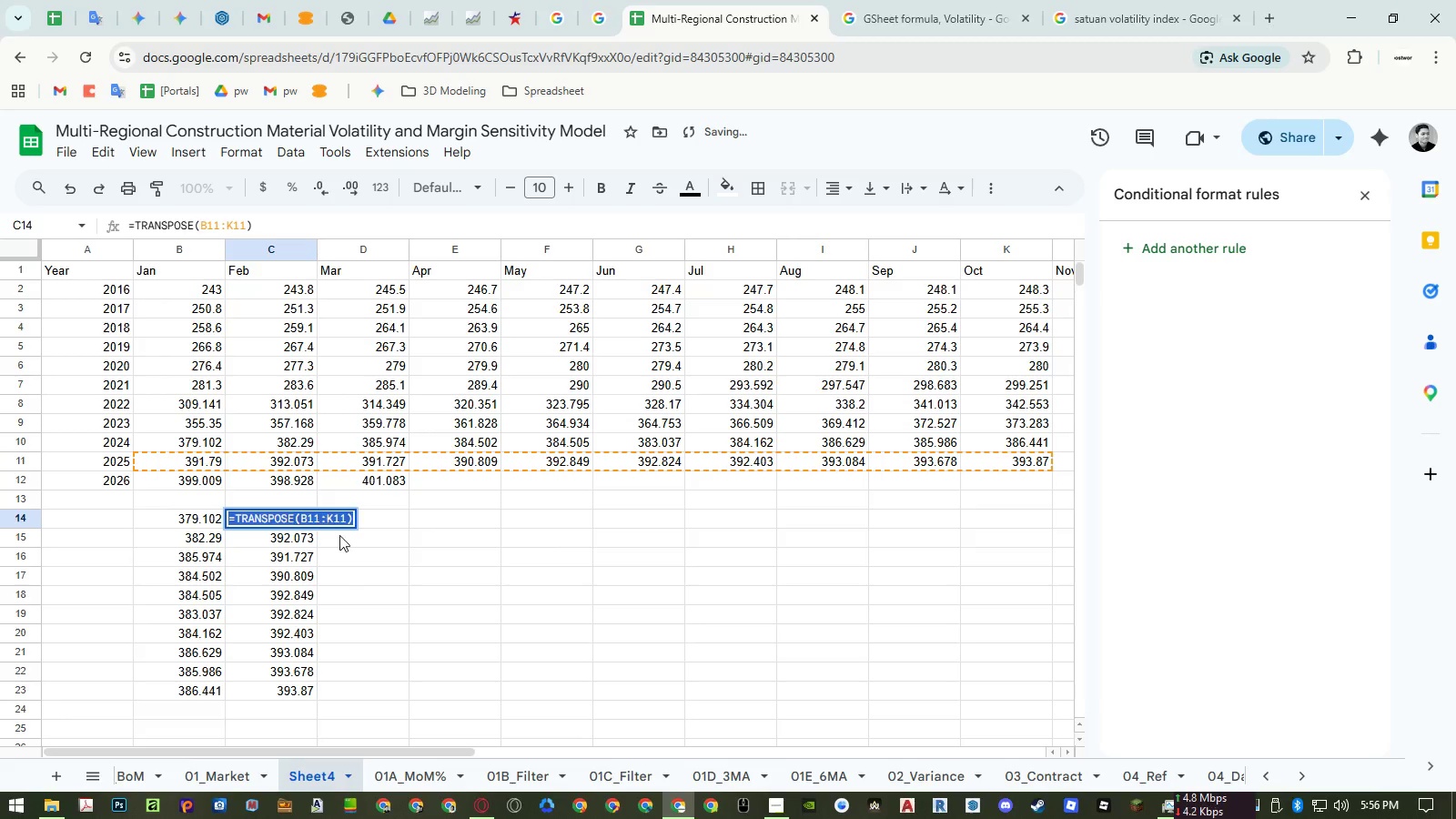 
key(Control+C)
 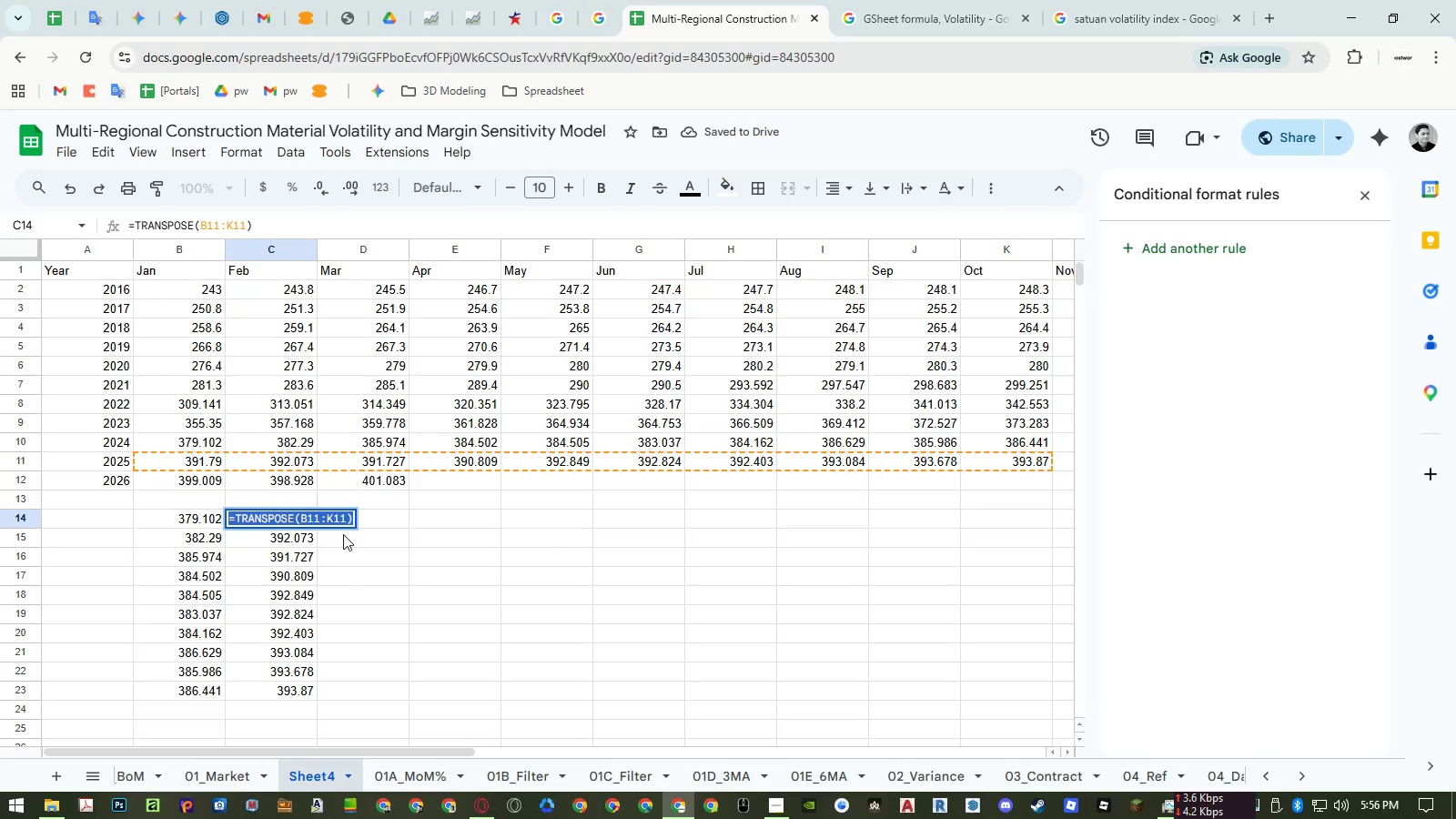 
key(Escape)
 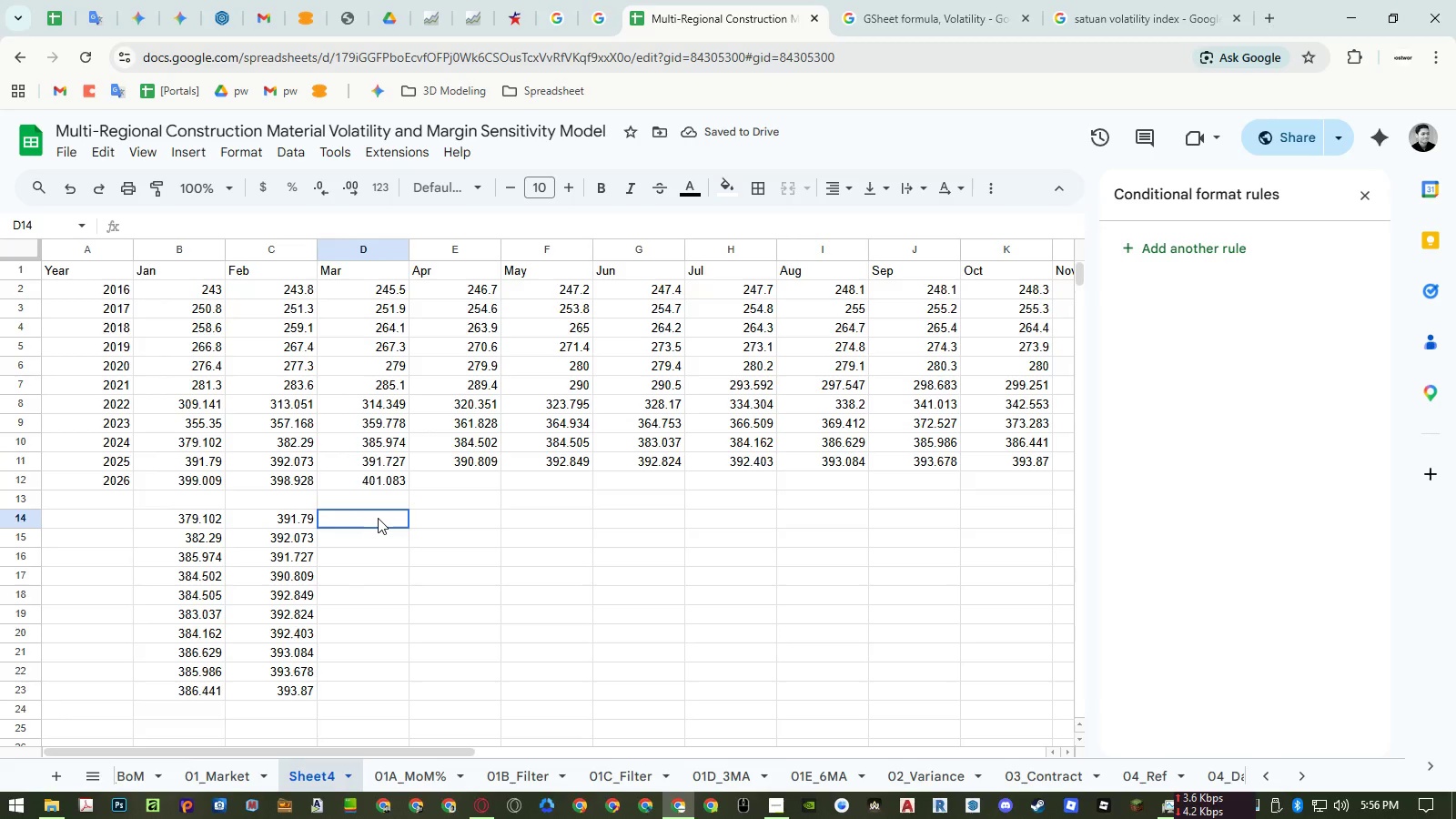 
double_click([378, 518])
 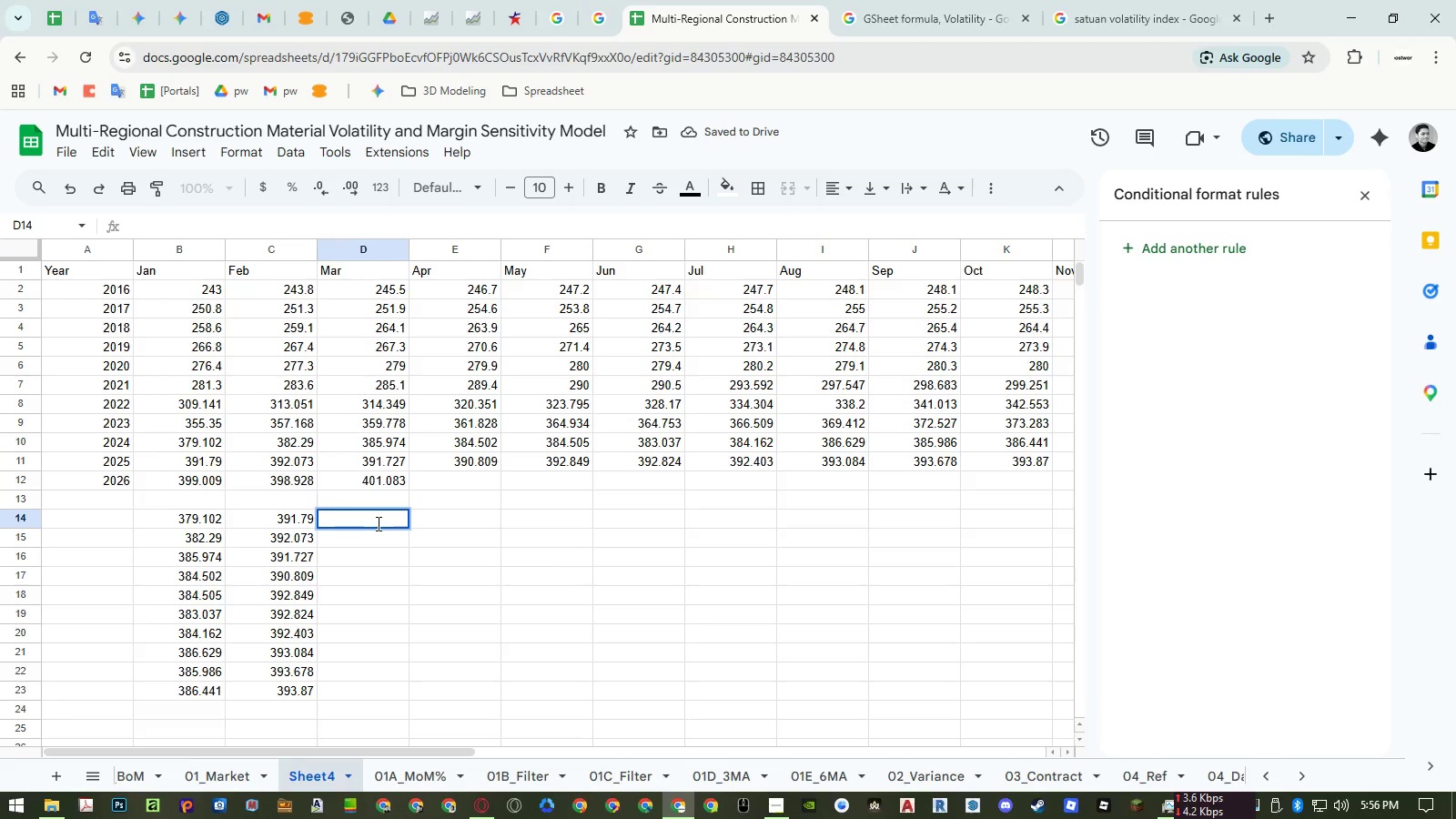 
key(Control+ControlLeft)
 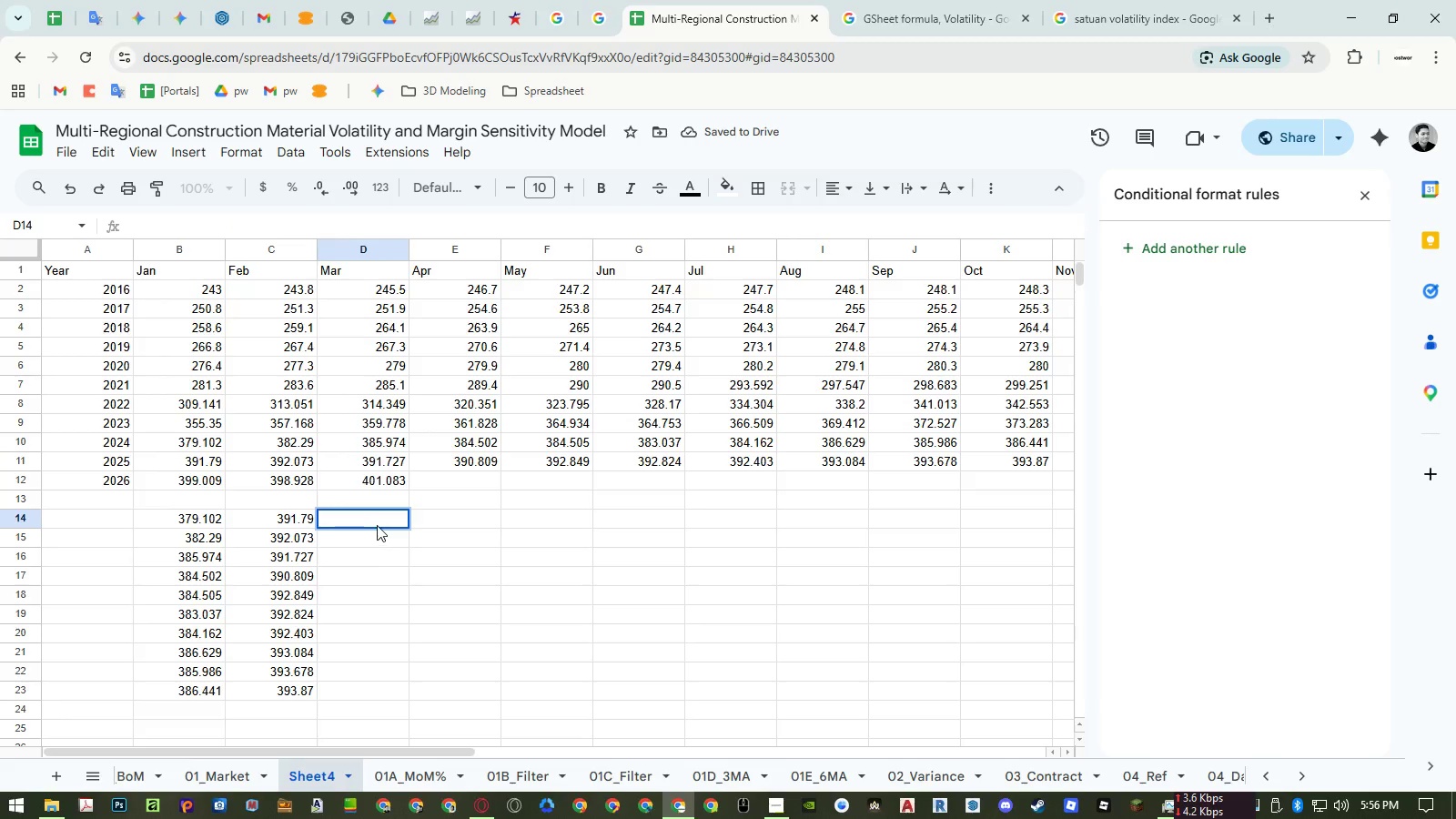 
key(Control+V)
 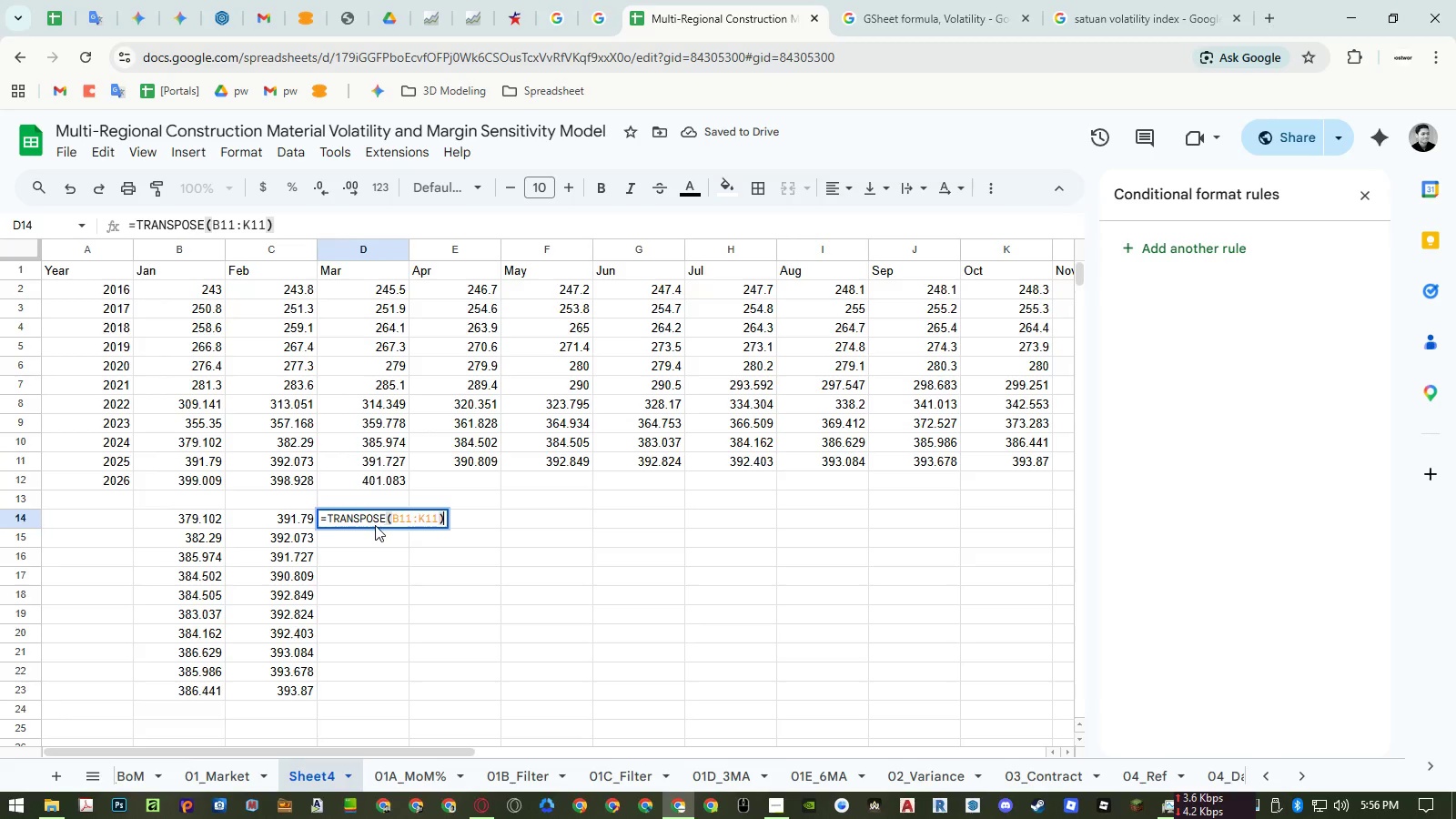 
hold_key(key=Enter, duration=4.81)
 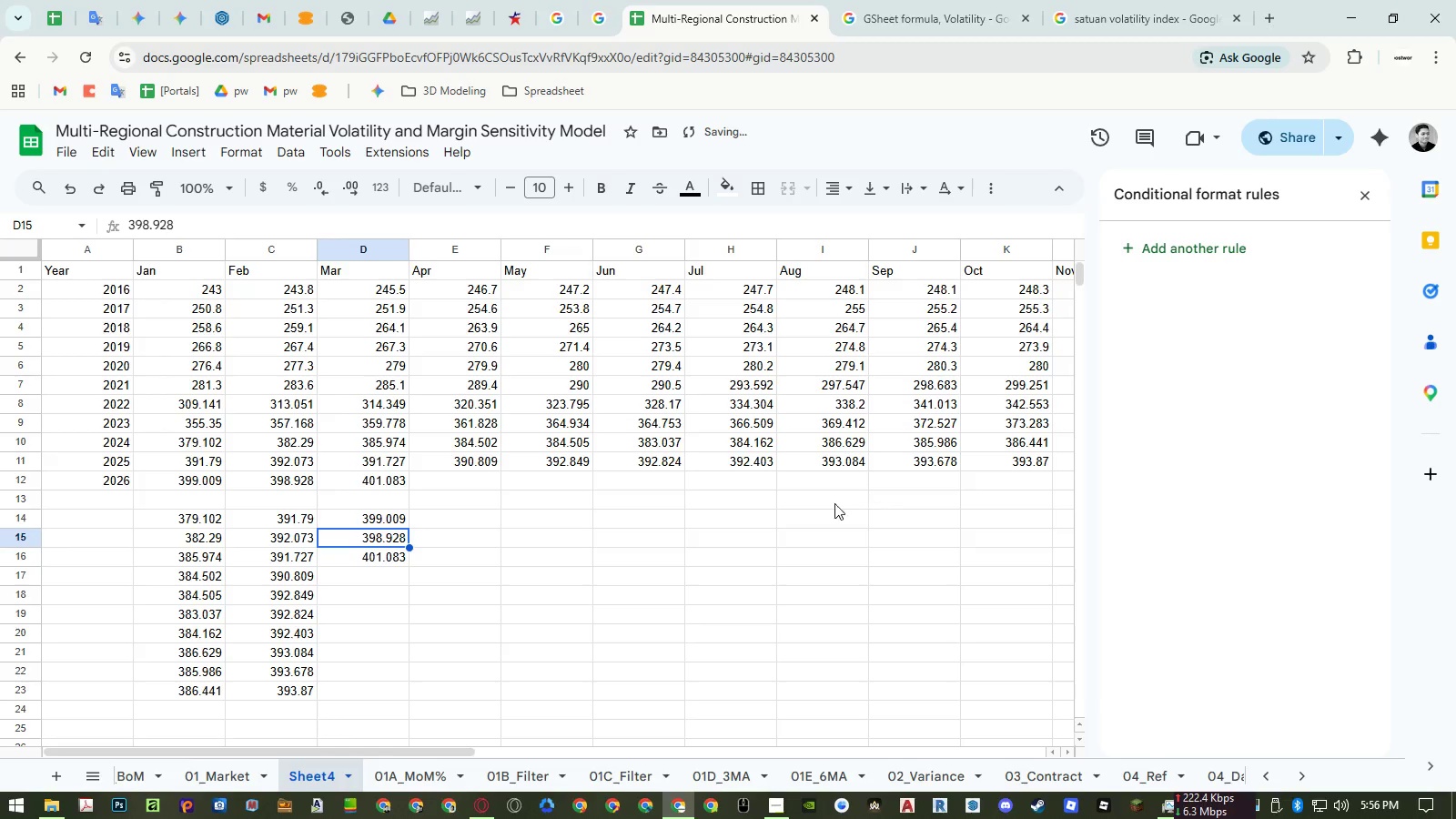 
double_click([373, 518])
 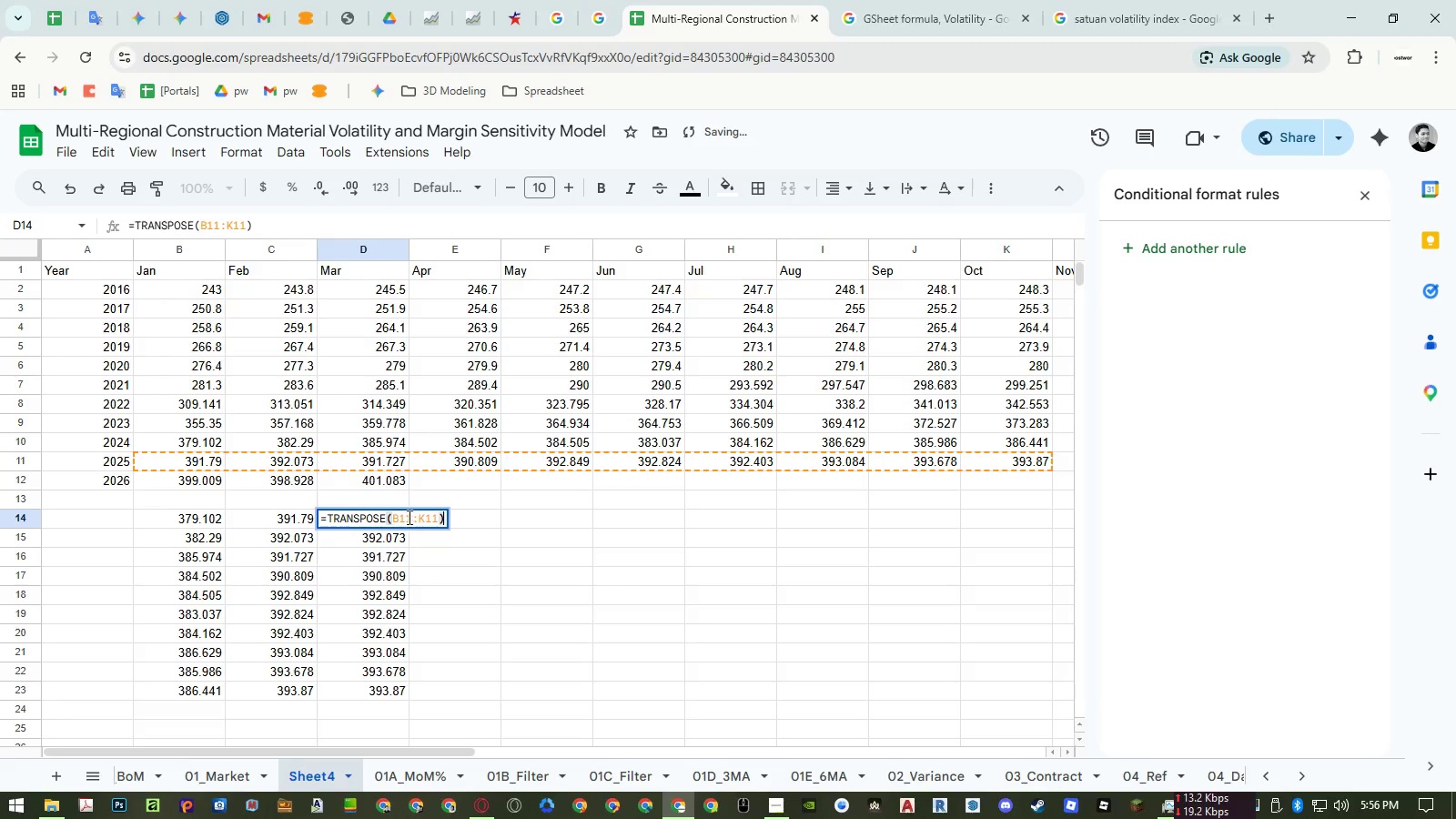 
double_click([409, 517])
 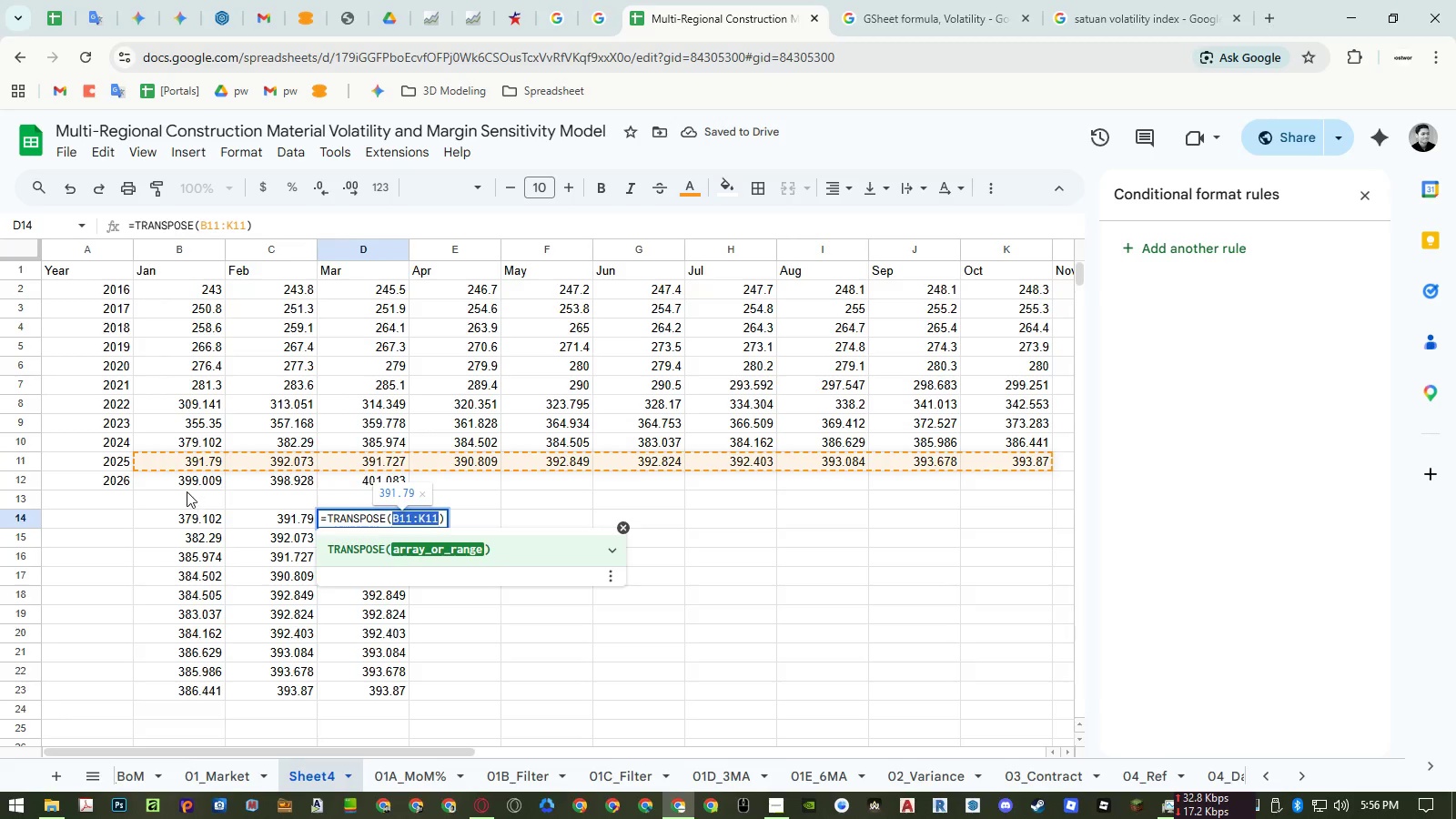 
key(Backspace)
 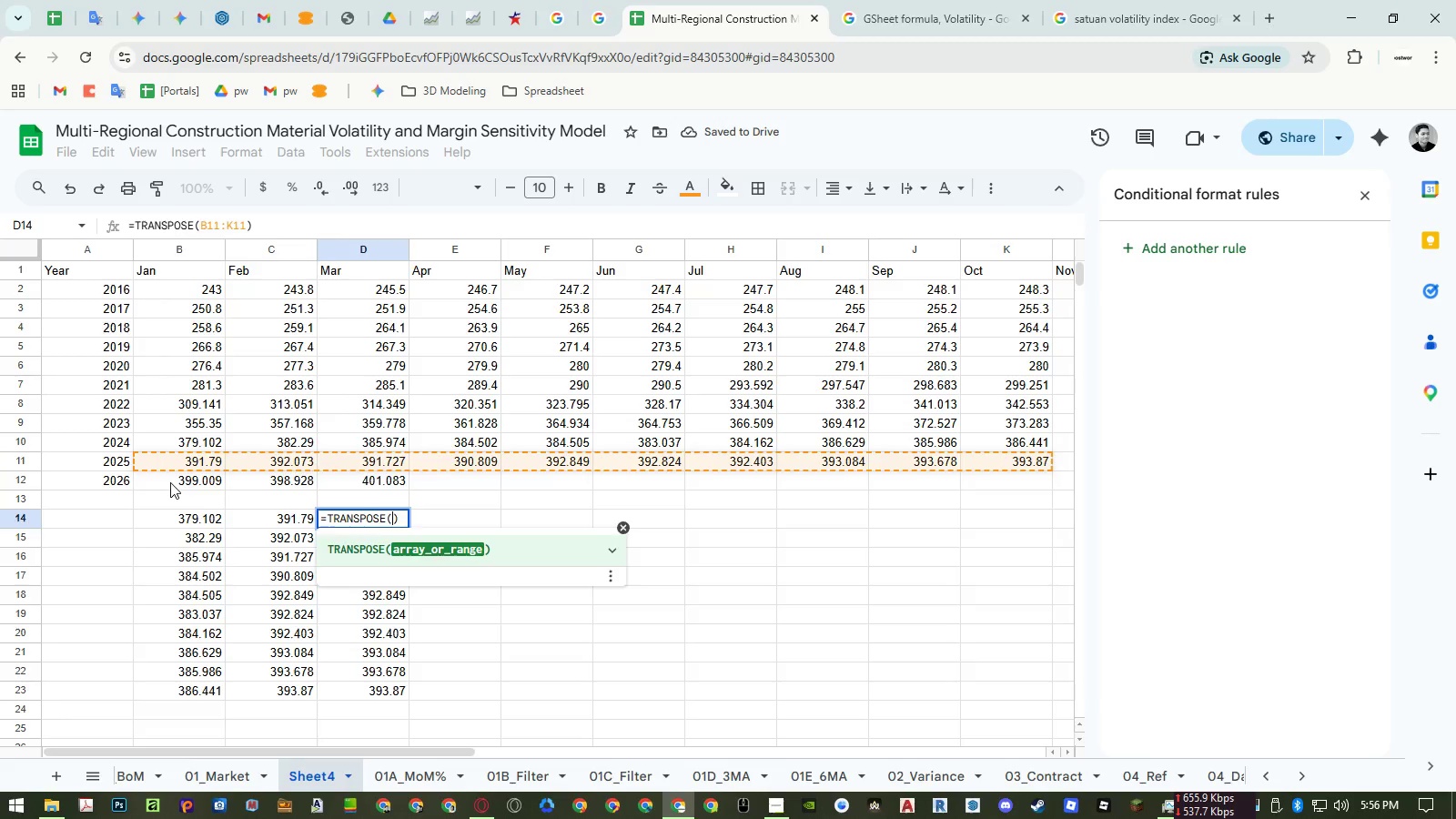 
left_click_drag(start_coordinate=[171, 482], to_coordinate=[996, 481])
 